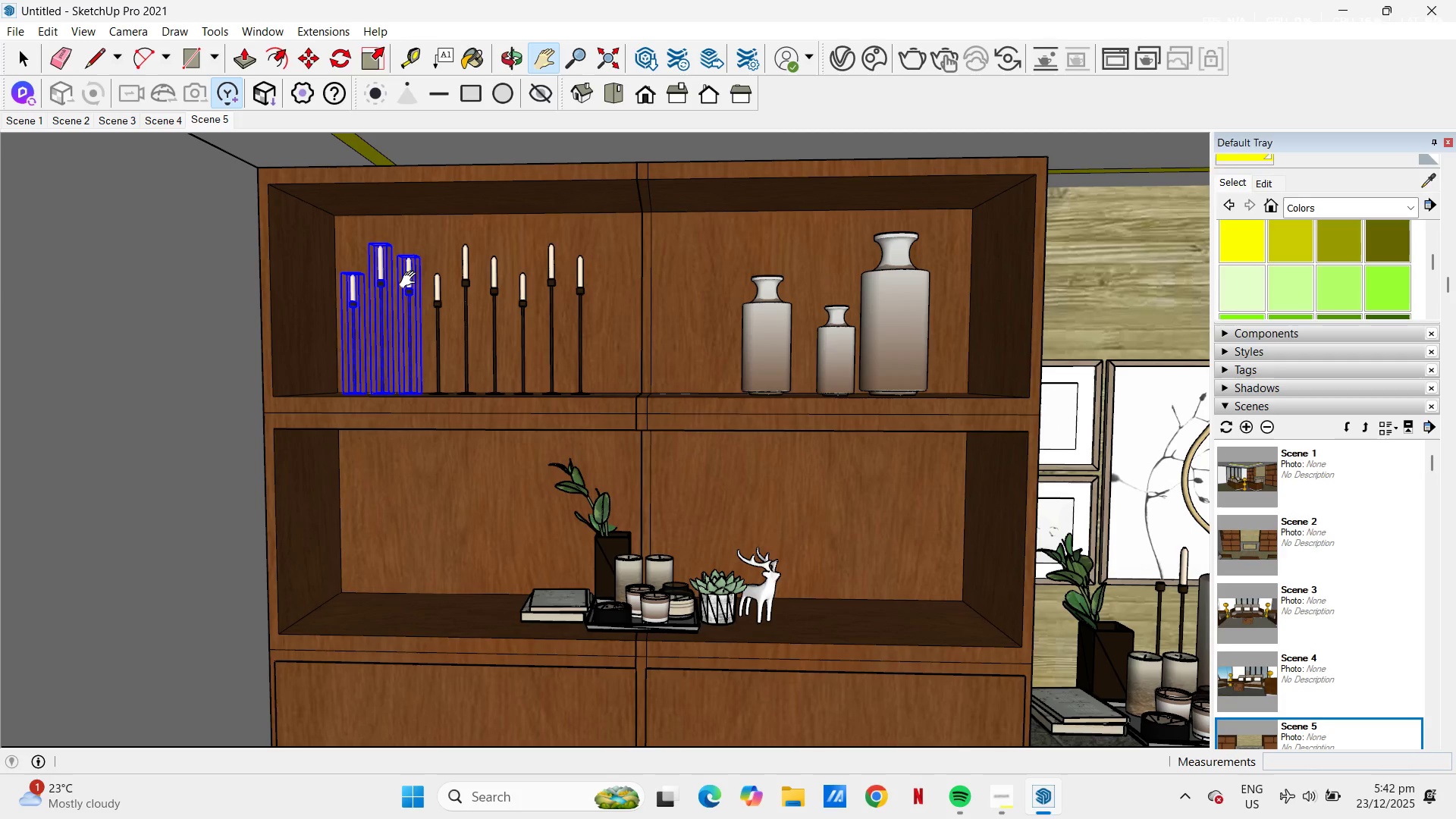 
wait(5.39)
 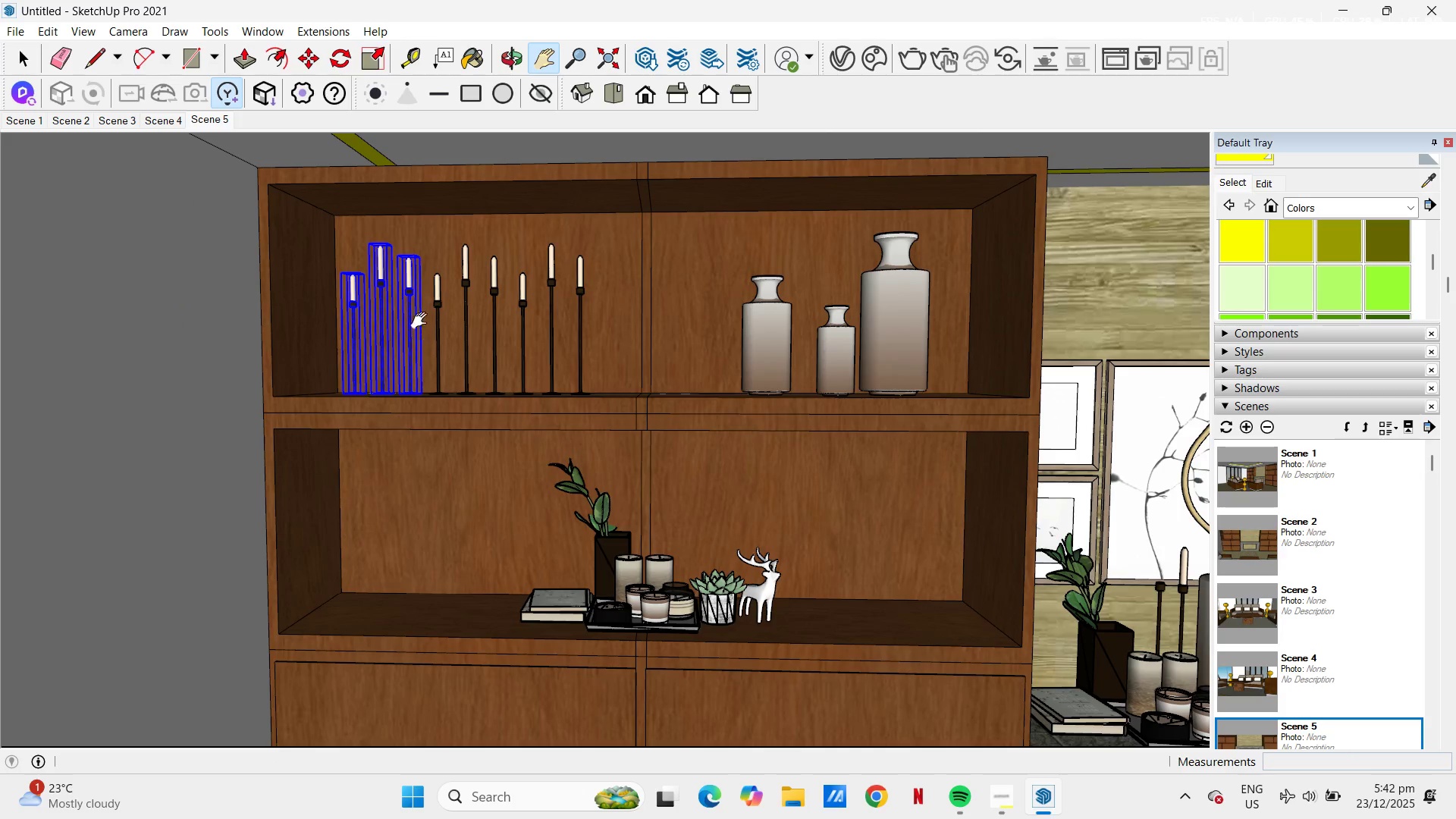 
scroll: coordinate [391, 297], scroll_direction: up, amount: 4.0
 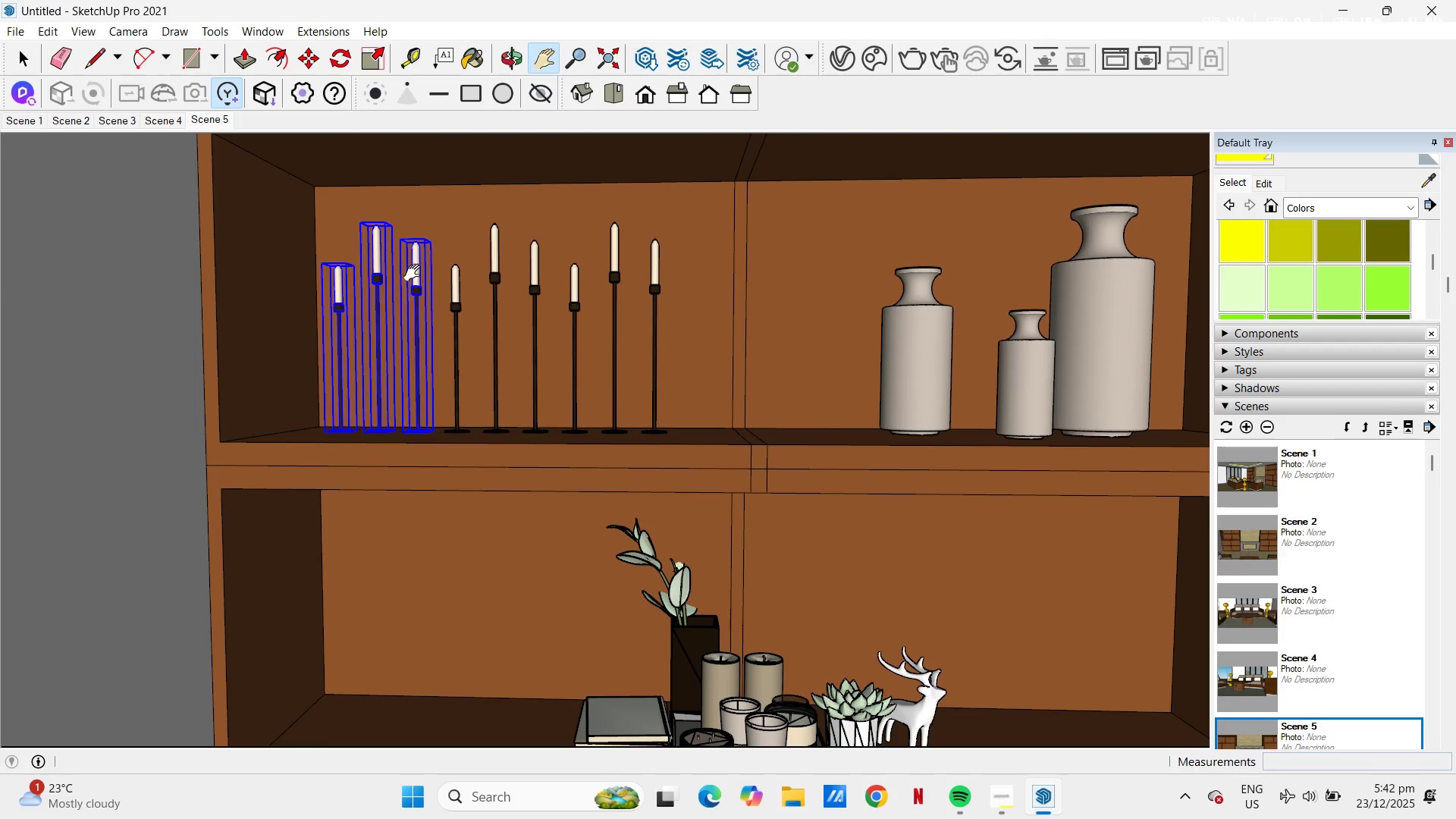 
key(Space)
 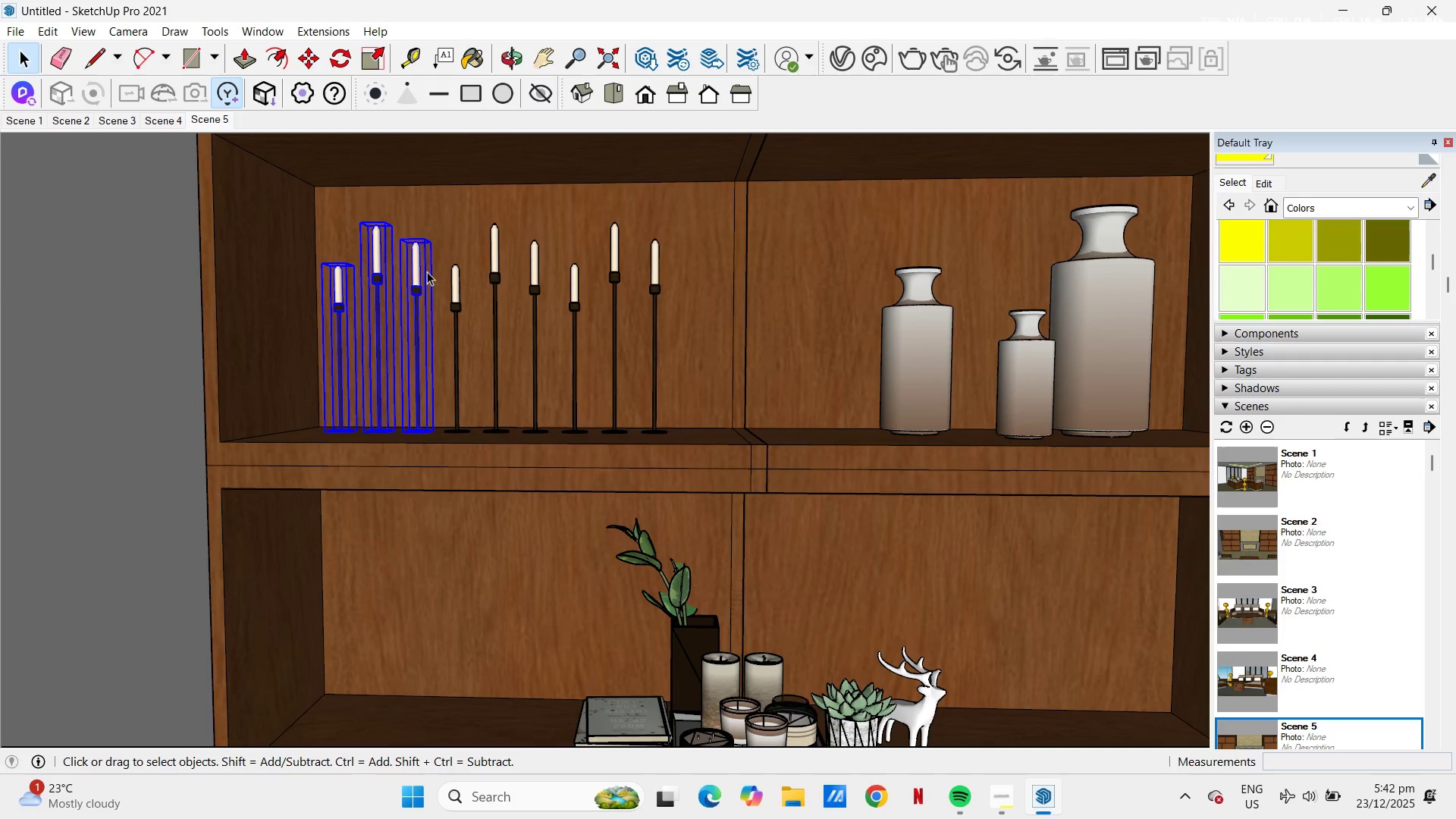 
right_click([419, 268])
 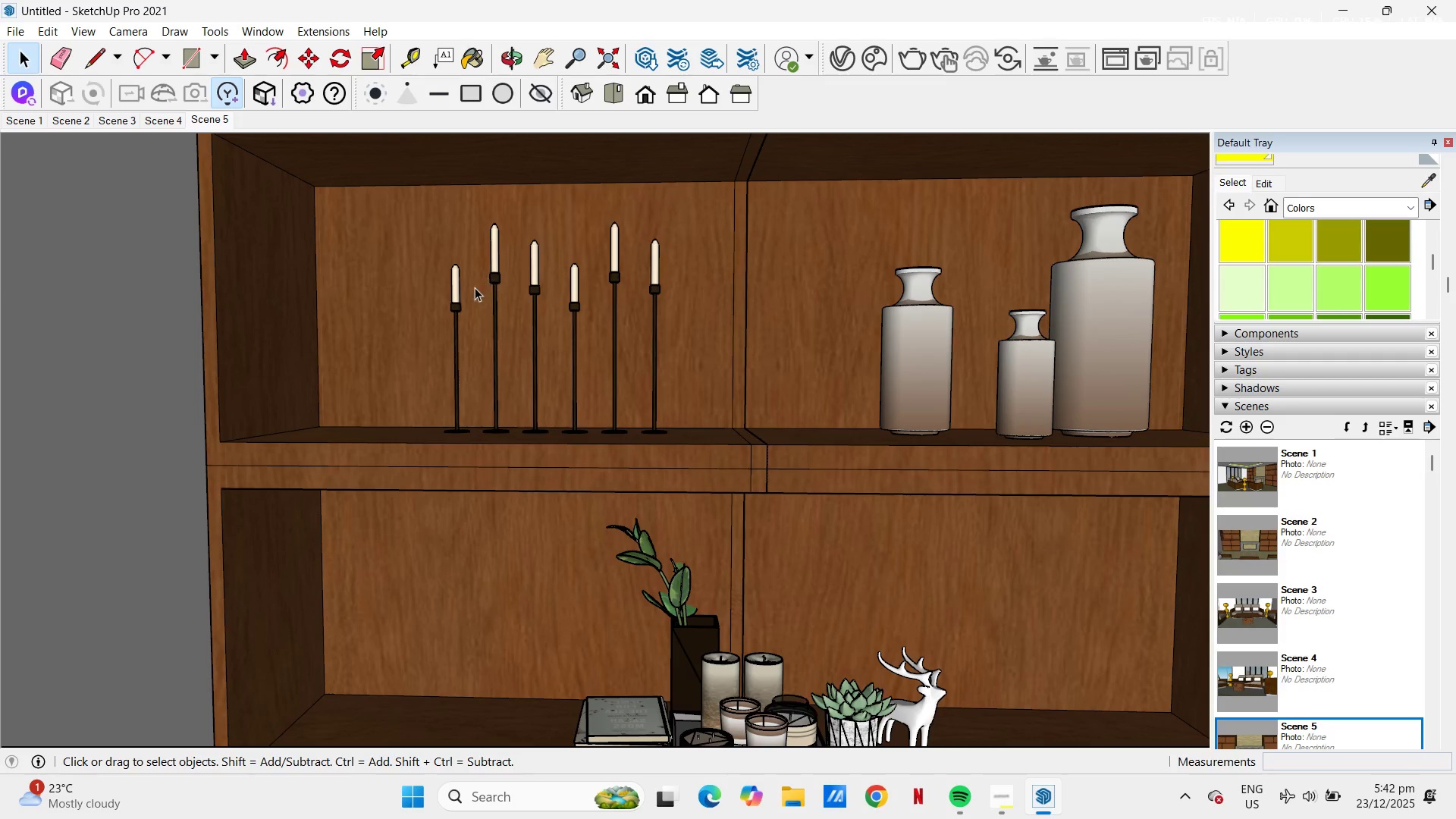 
left_click([456, 296])
 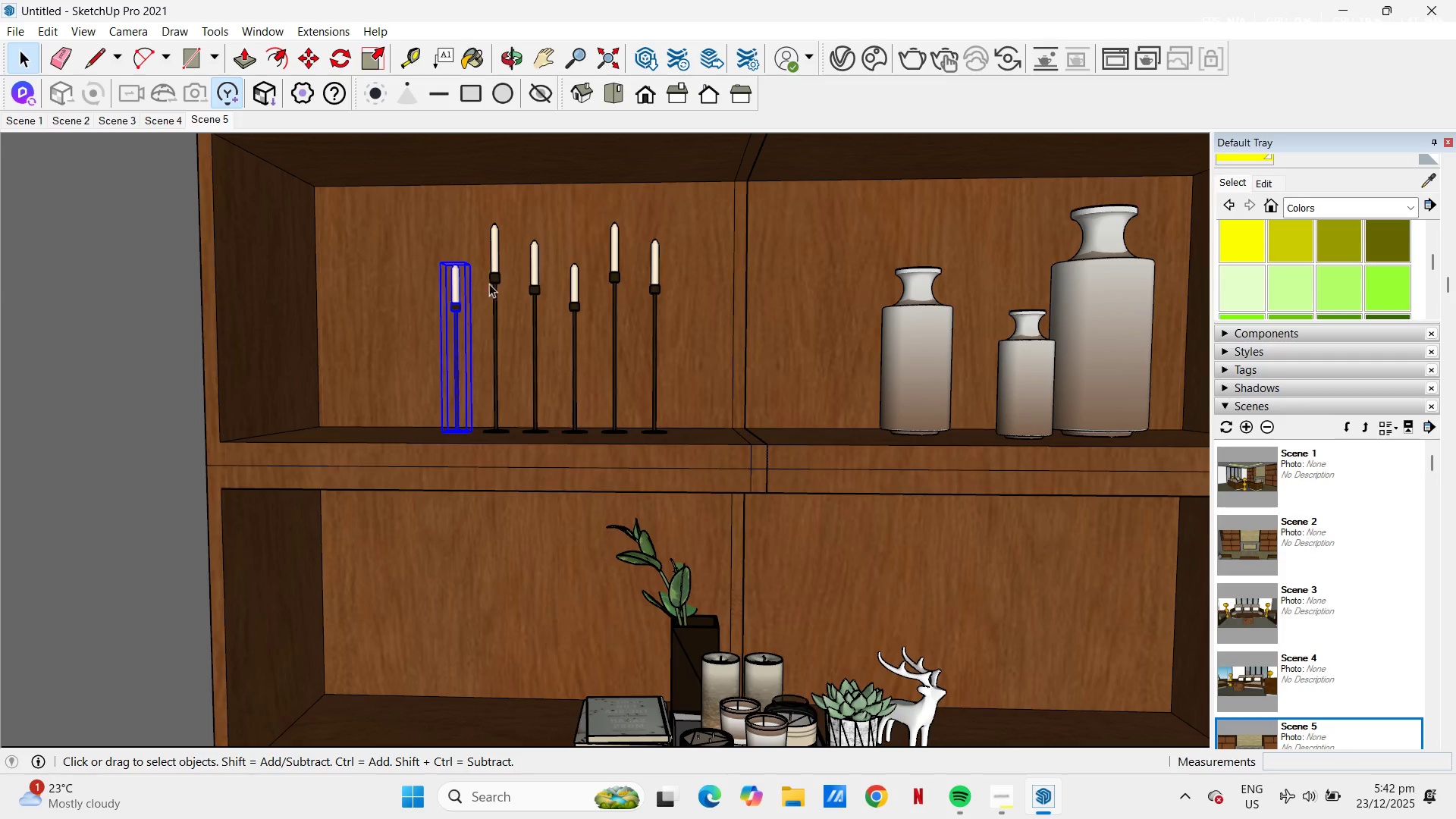 
hold_key(key=ControlLeft, duration=3.48)
left_click([494, 265])
 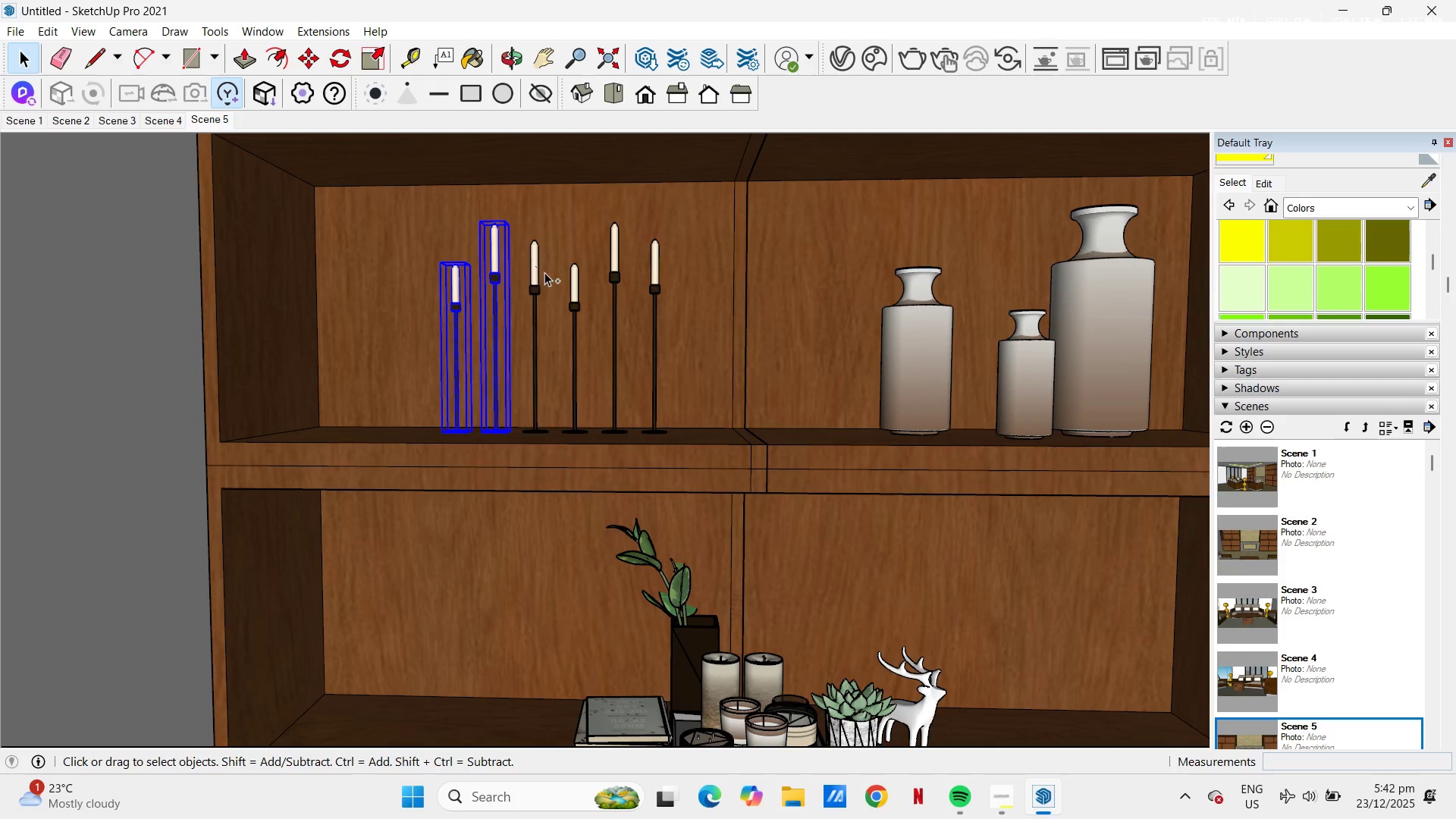 
left_click([575, 284])
 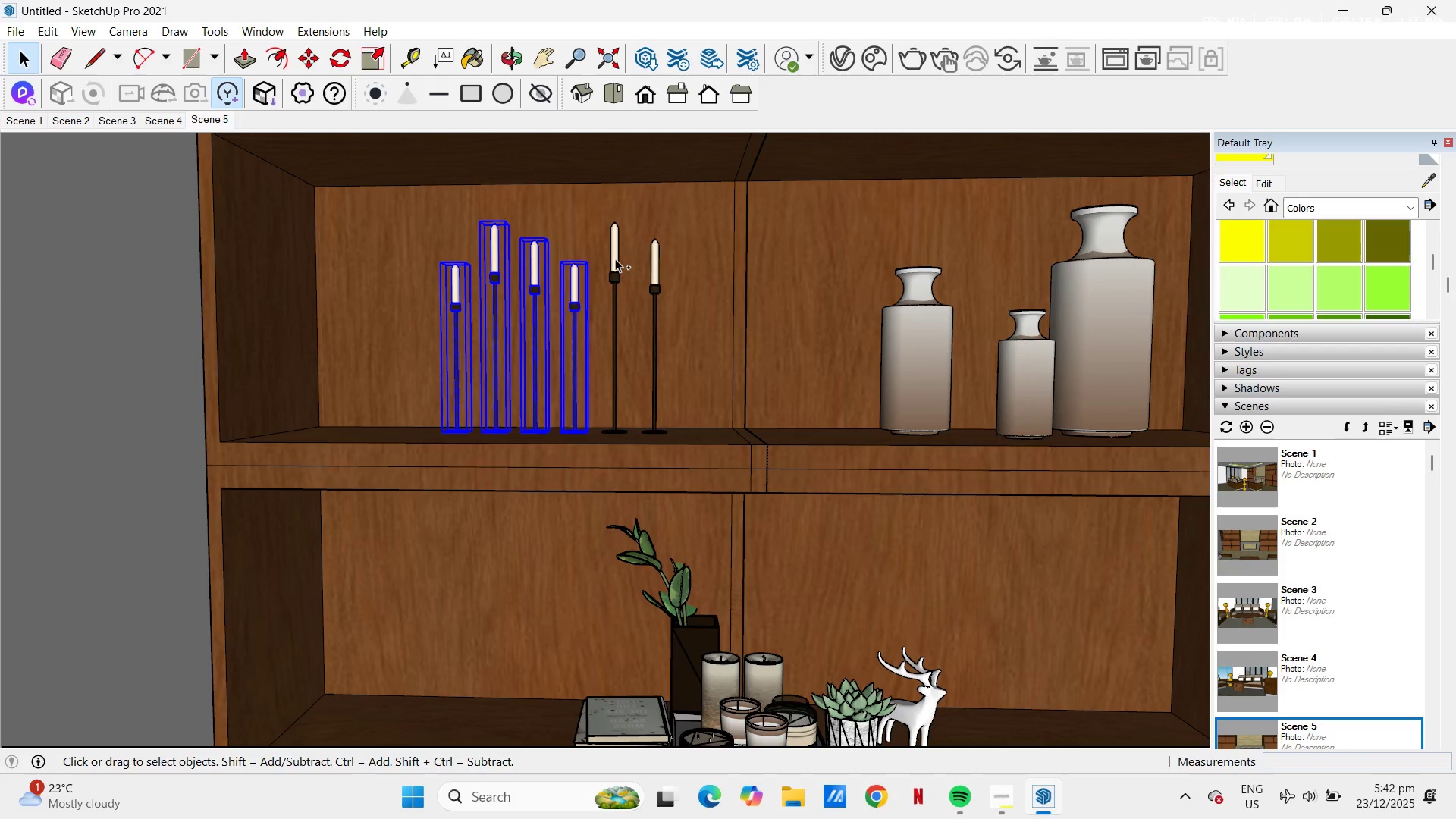 
left_click([617, 256])
 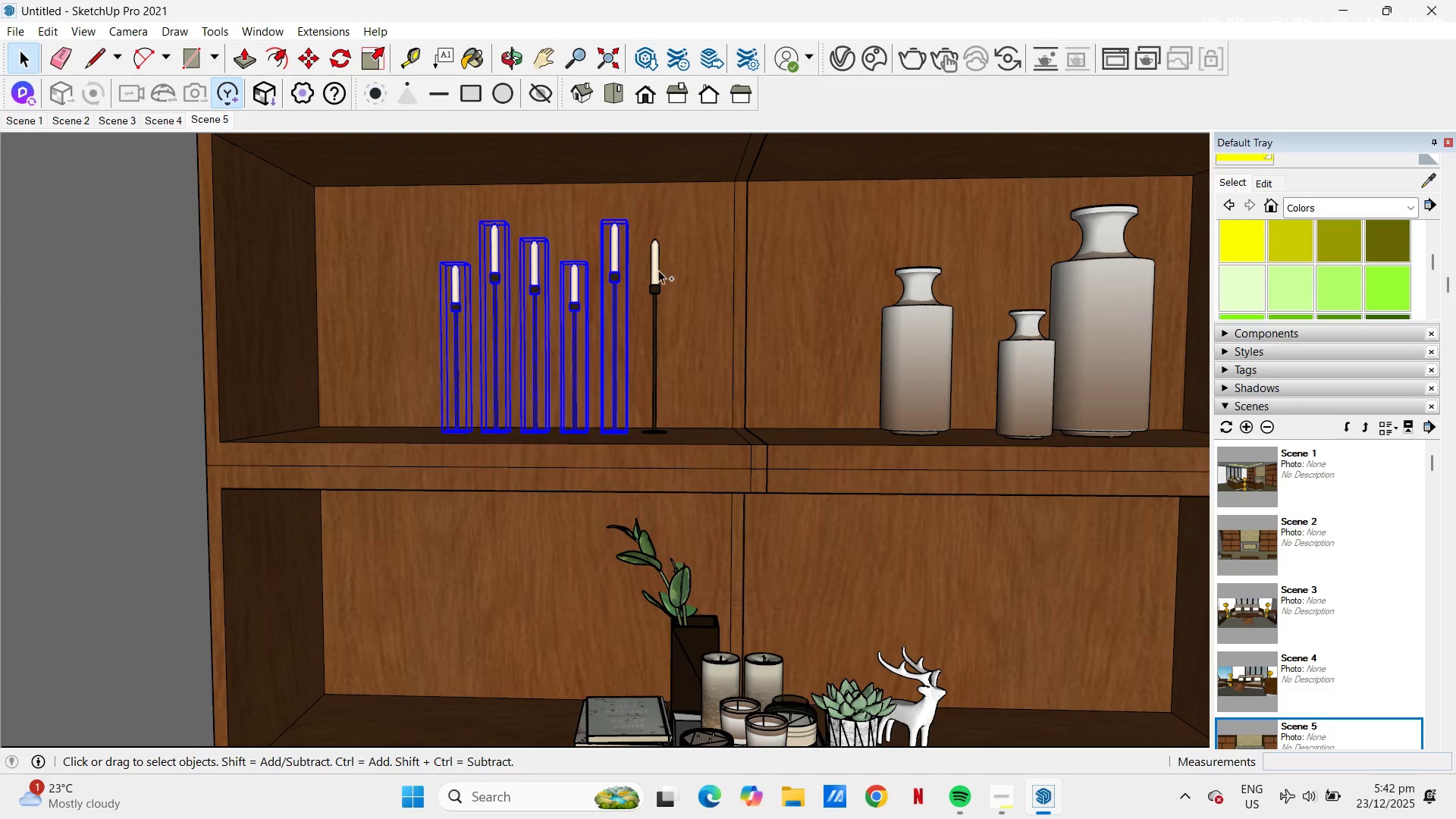 
left_click([653, 270])
 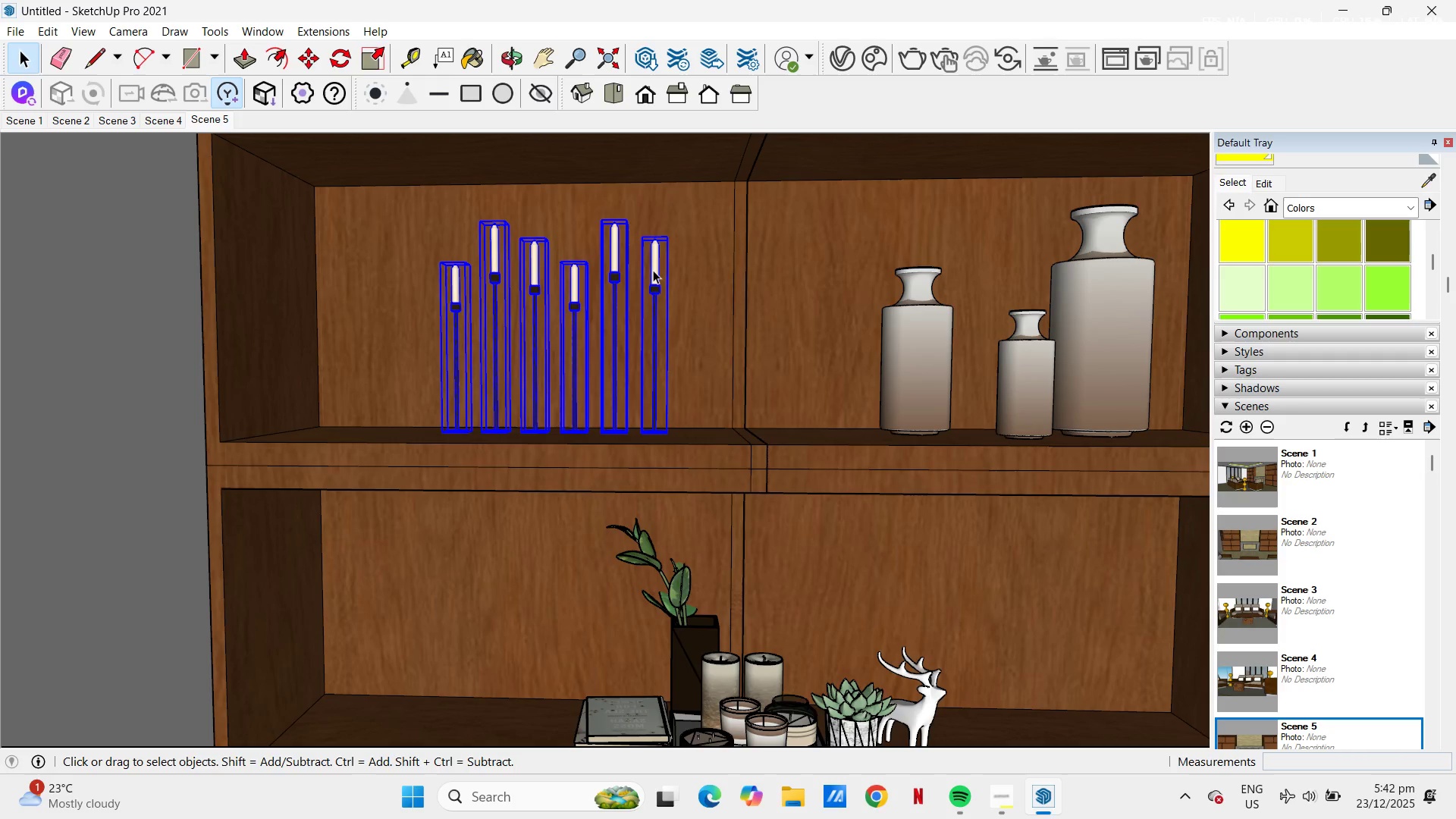 
right_click([653, 270])
 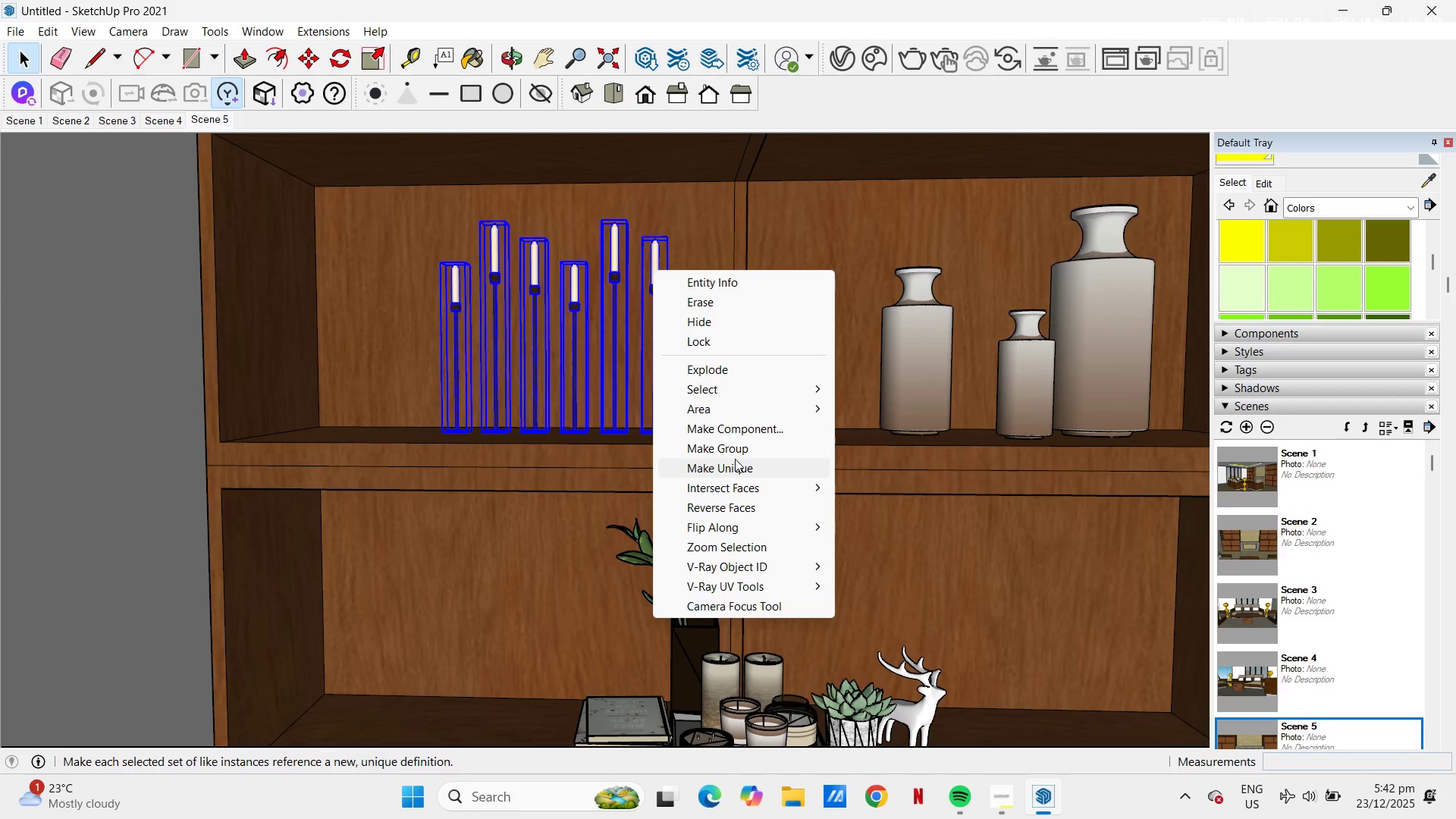 
left_click([731, 450])
 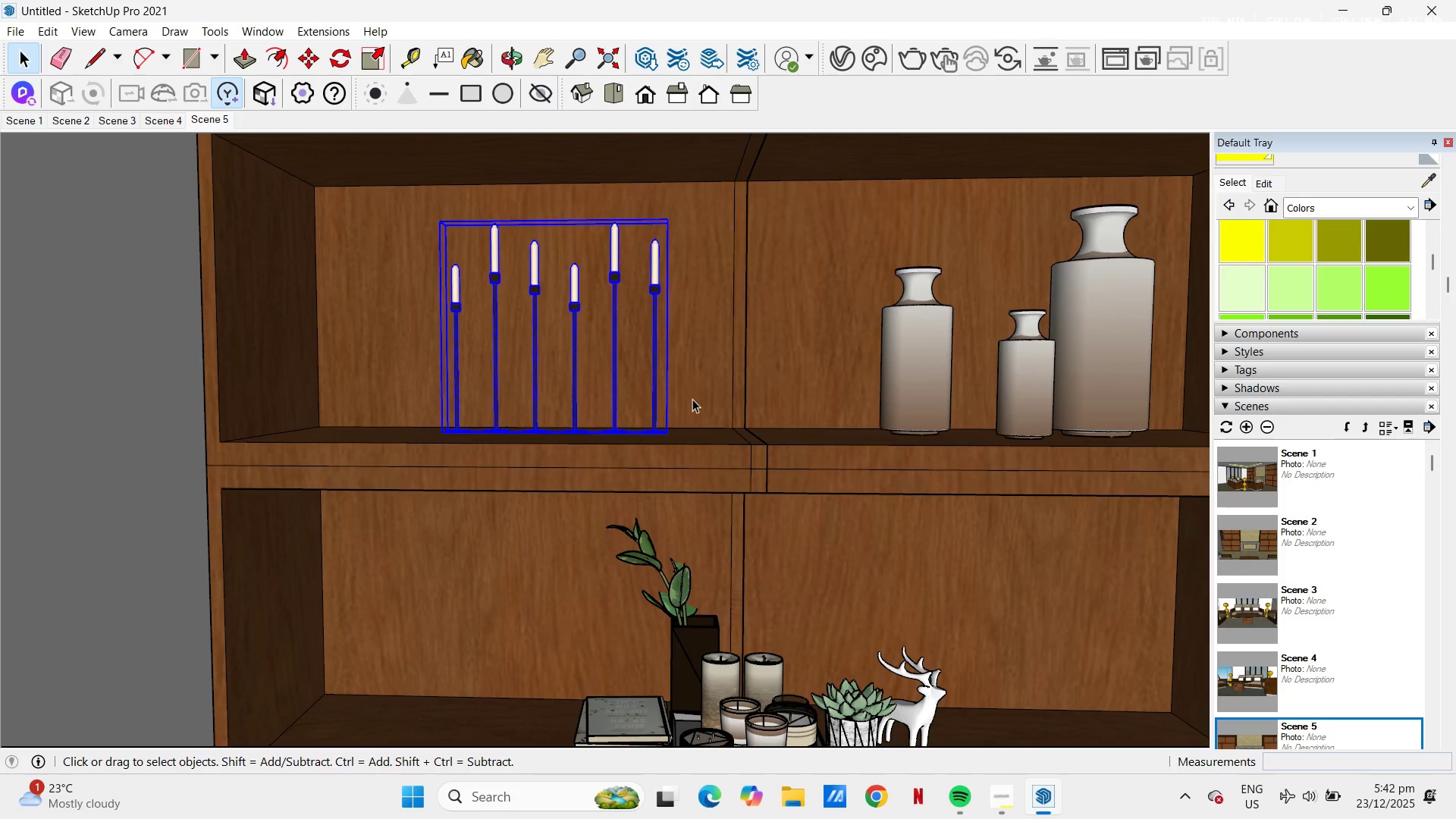 
key(M)
 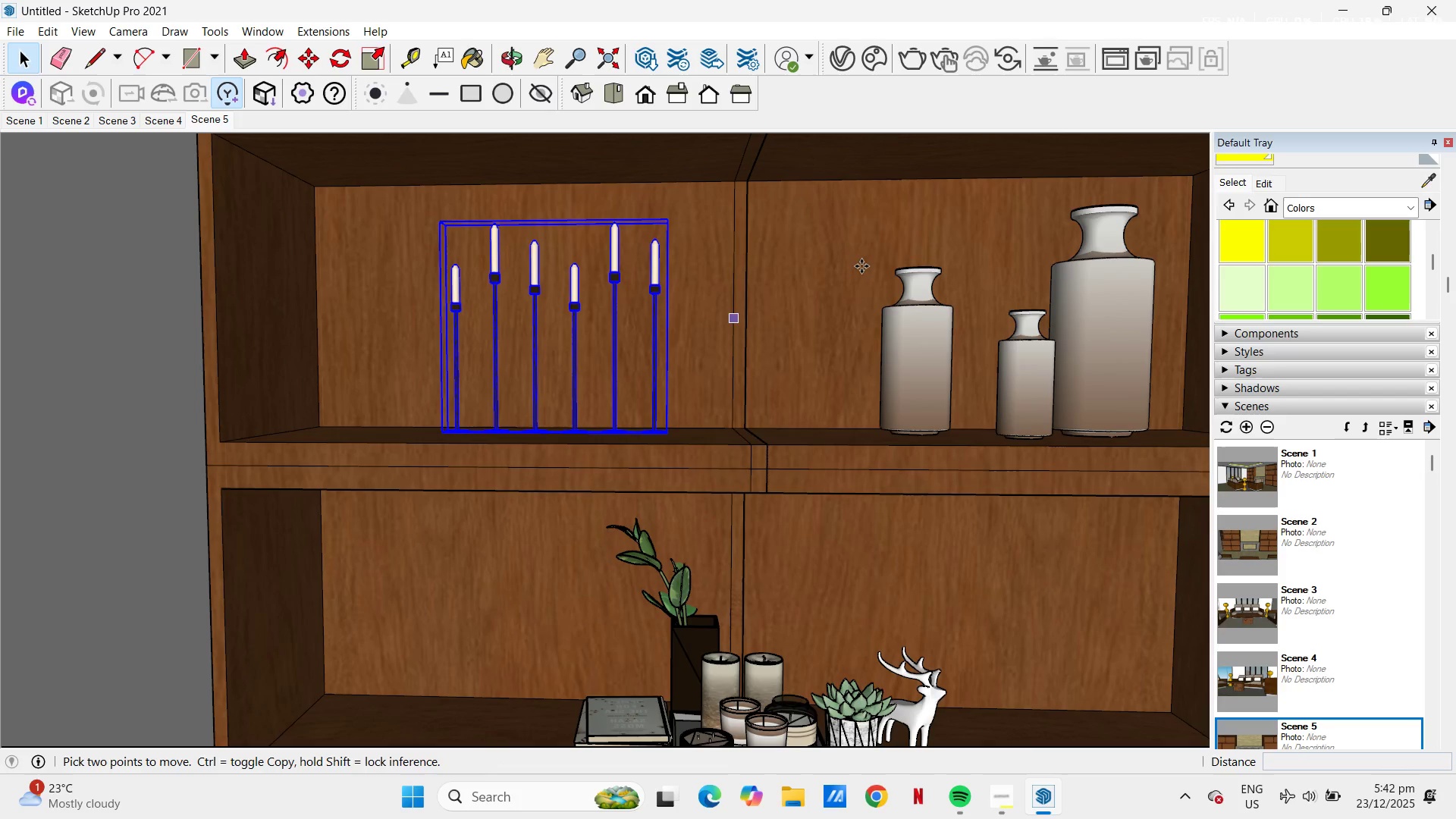 
left_click([862, 265])
 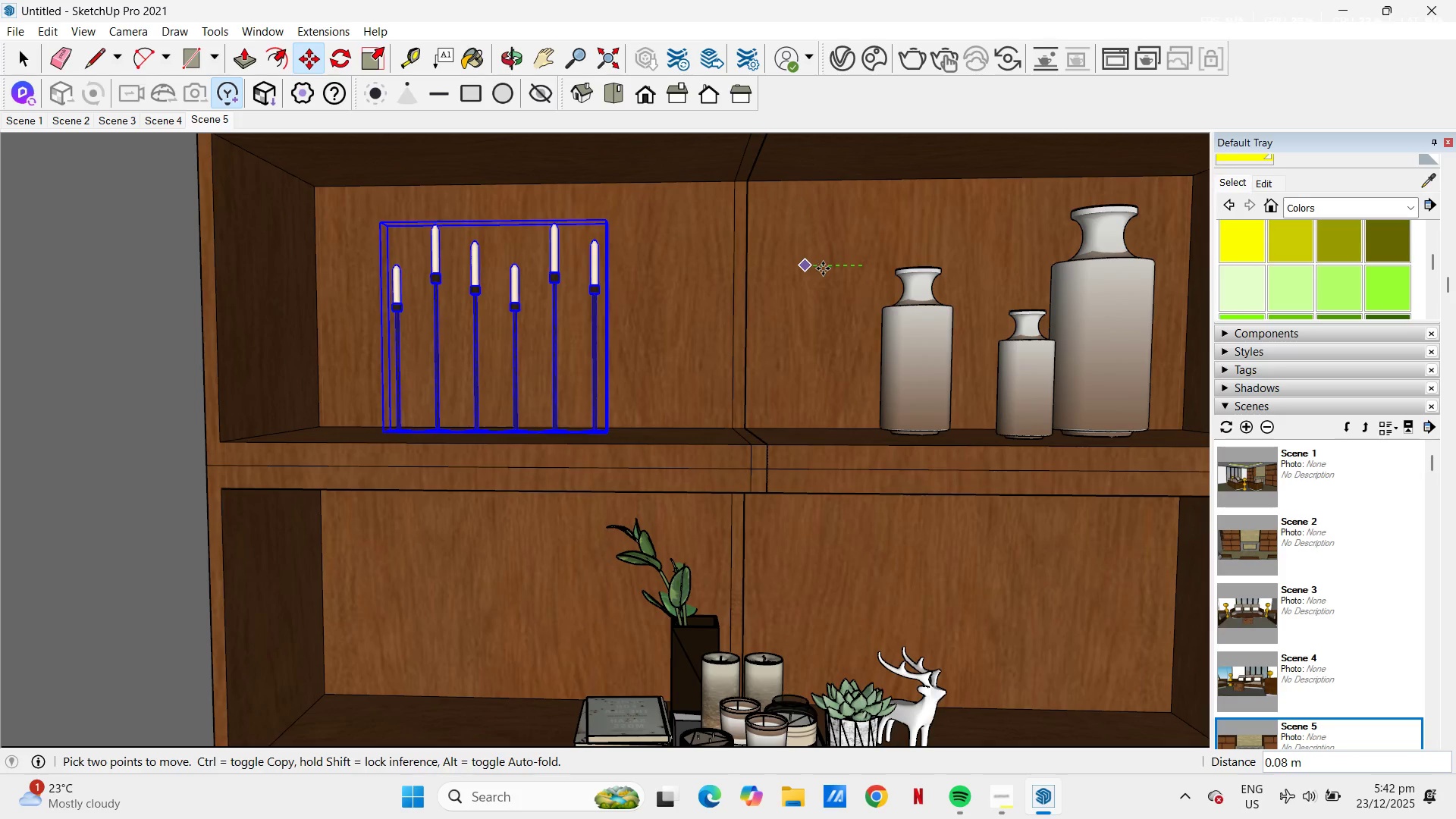 
left_click([823, 268])
 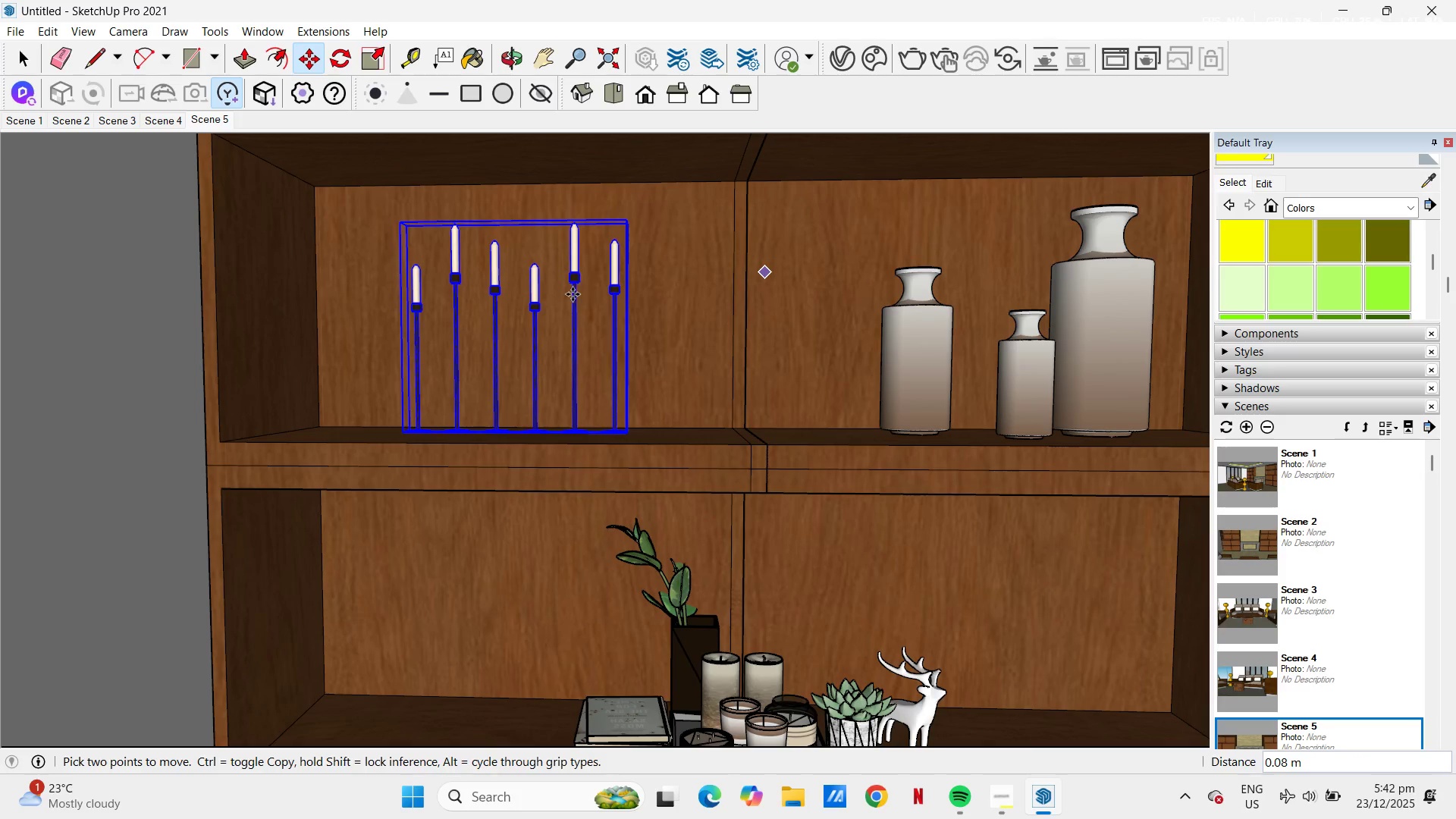 
key(H)
 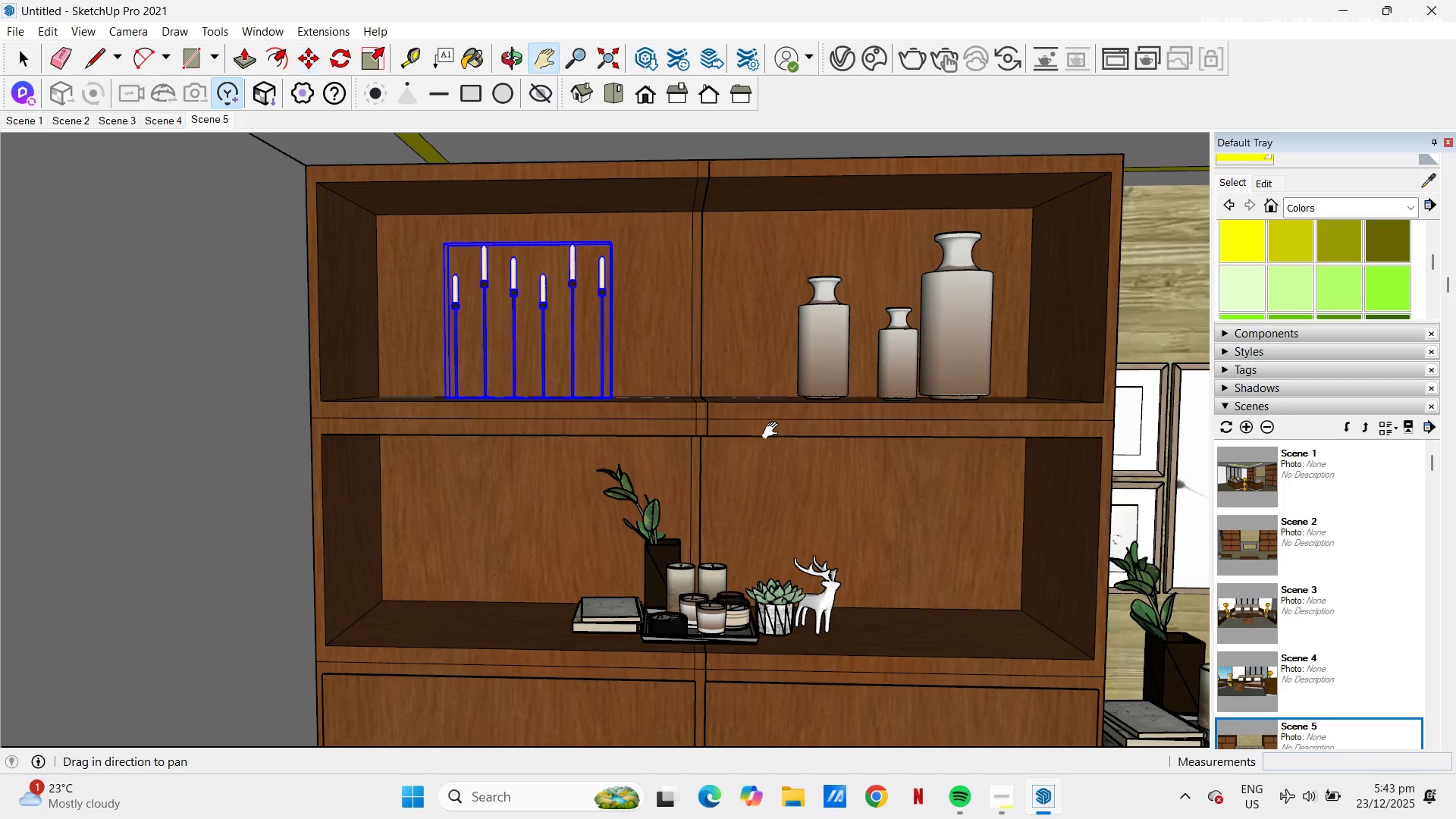 
scroll: coordinate [564, 312], scroll_direction: down, amount: 3.0
 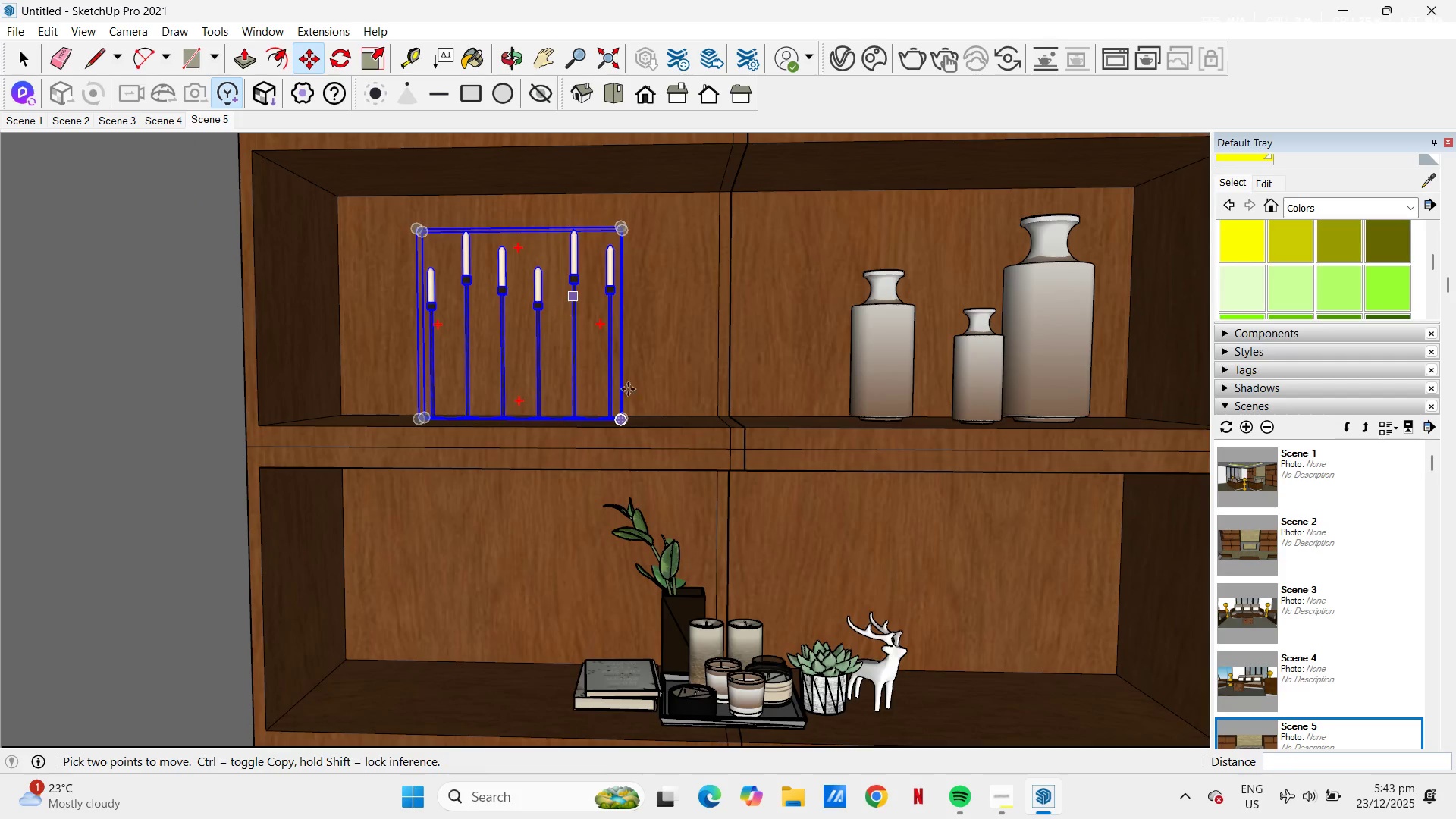 
left_click_drag(start_coordinate=[761, 431], to_coordinate=[565, 444])
 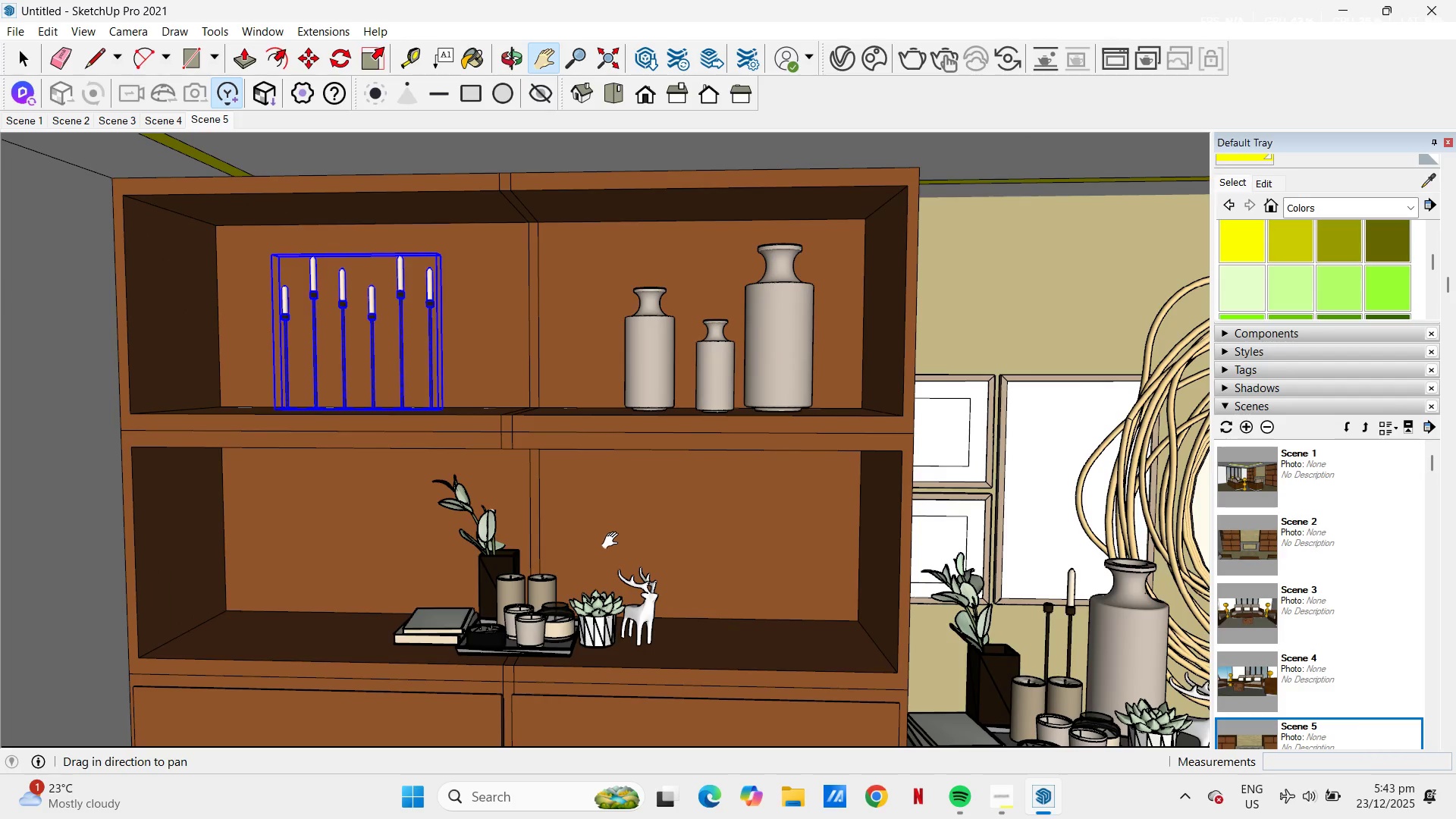 
left_click_drag(start_coordinate=[645, 526], to_coordinate=[677, 439])
 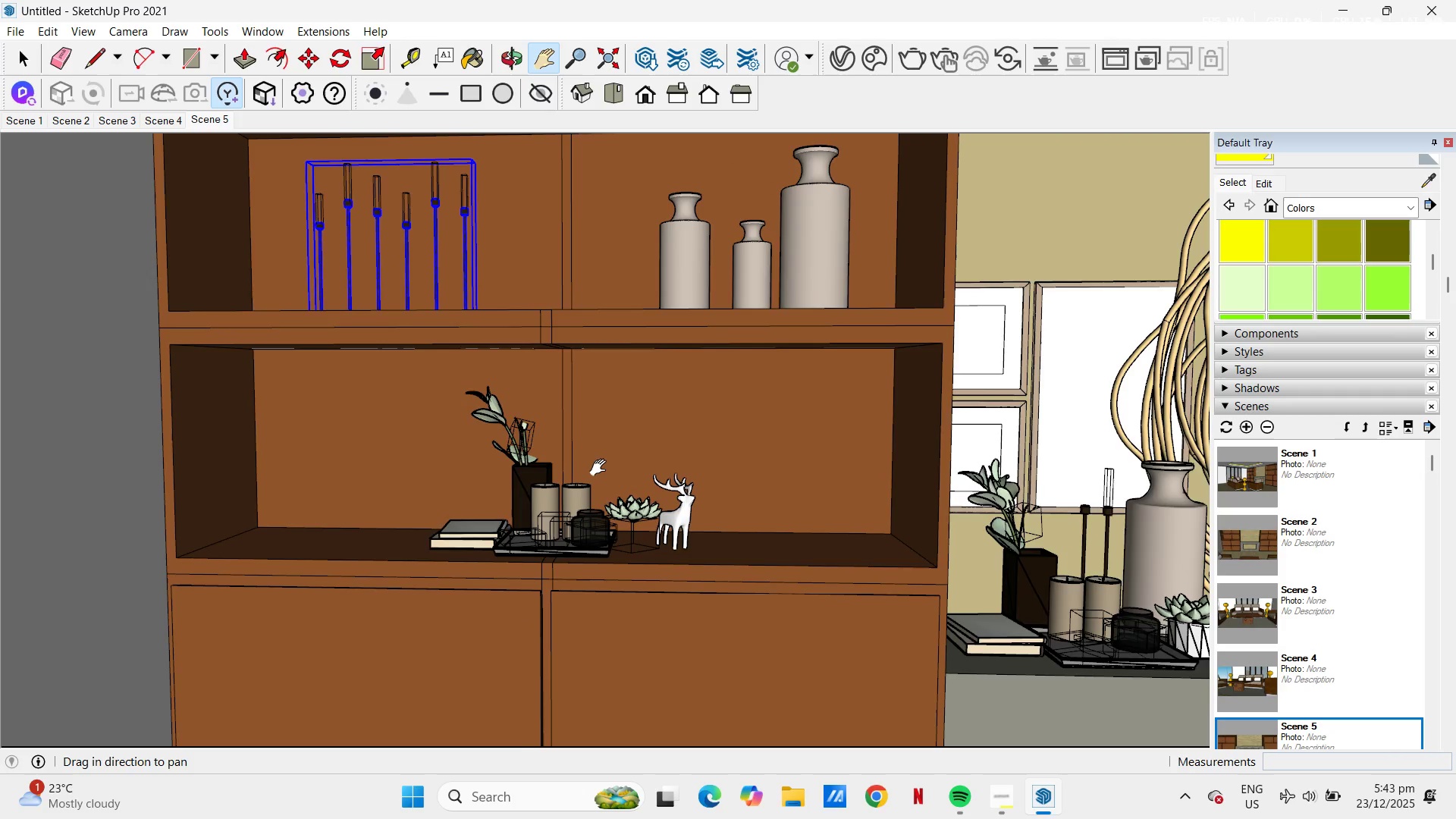 
scroll: coordinate [601, 468], scroll_direction: up, amount: 1.0
 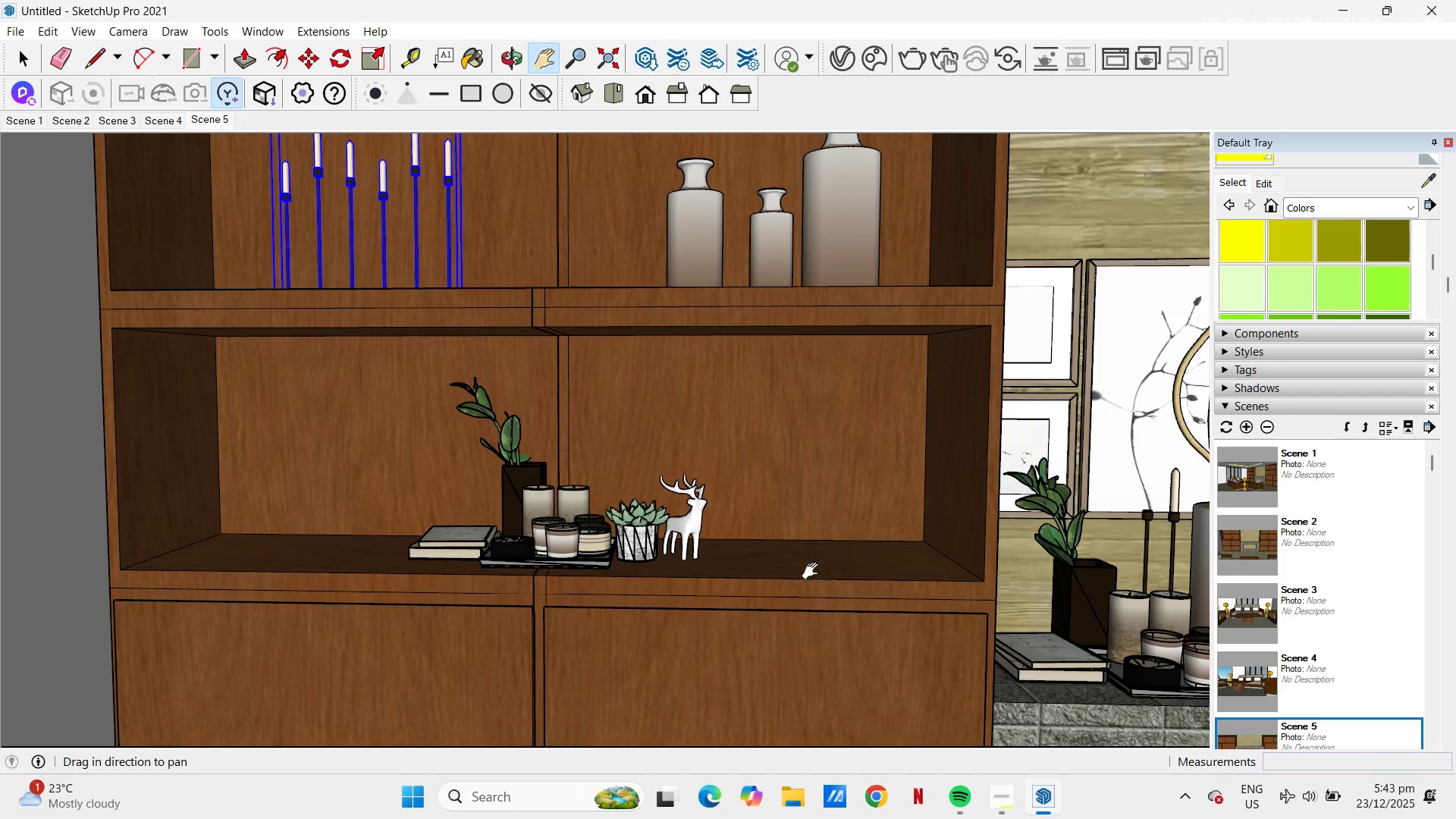 
left_click_drag(start_coordinate=[836, 545], to_coordinate=[300, 541])
 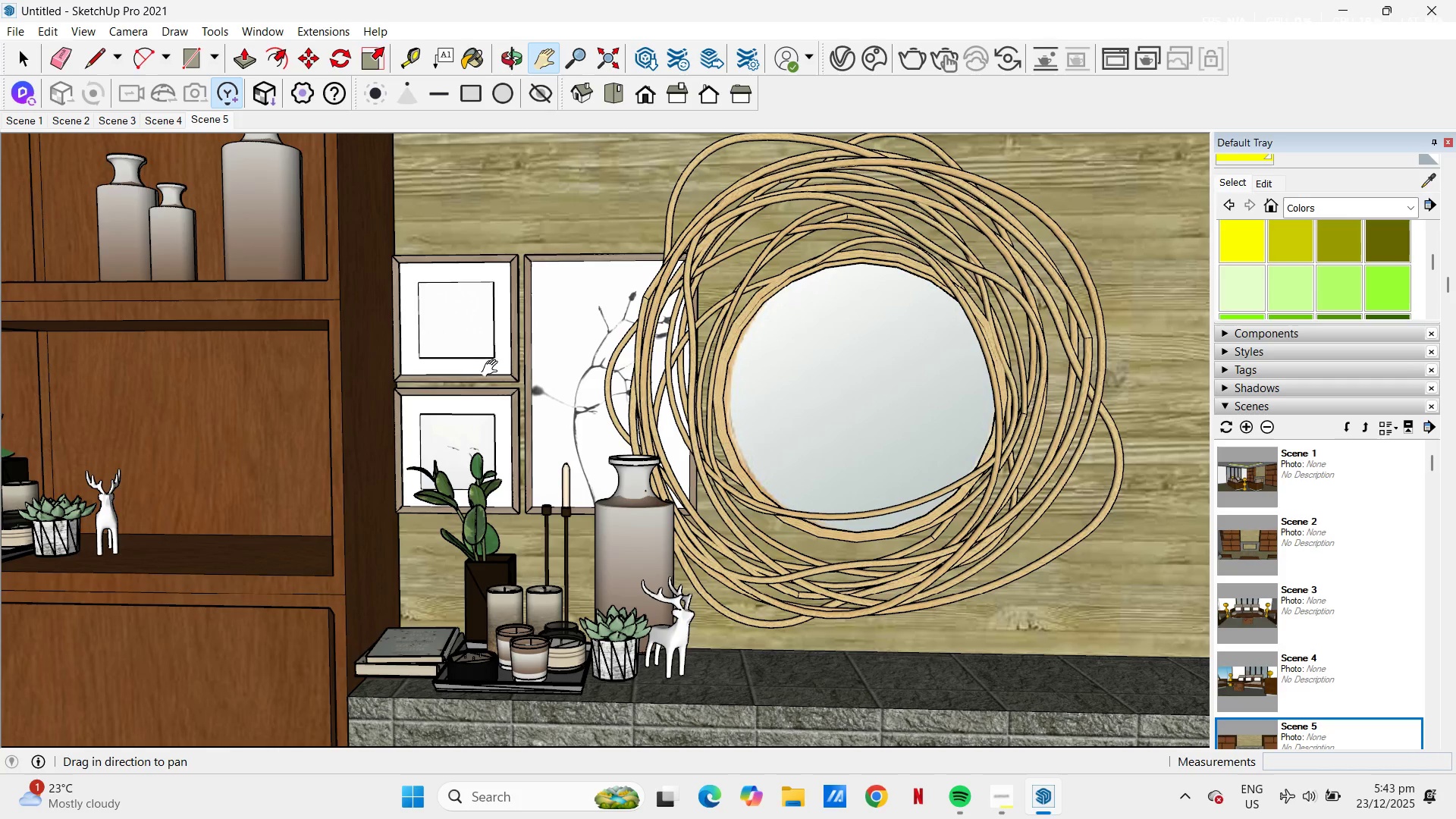 
wait(5.08)
 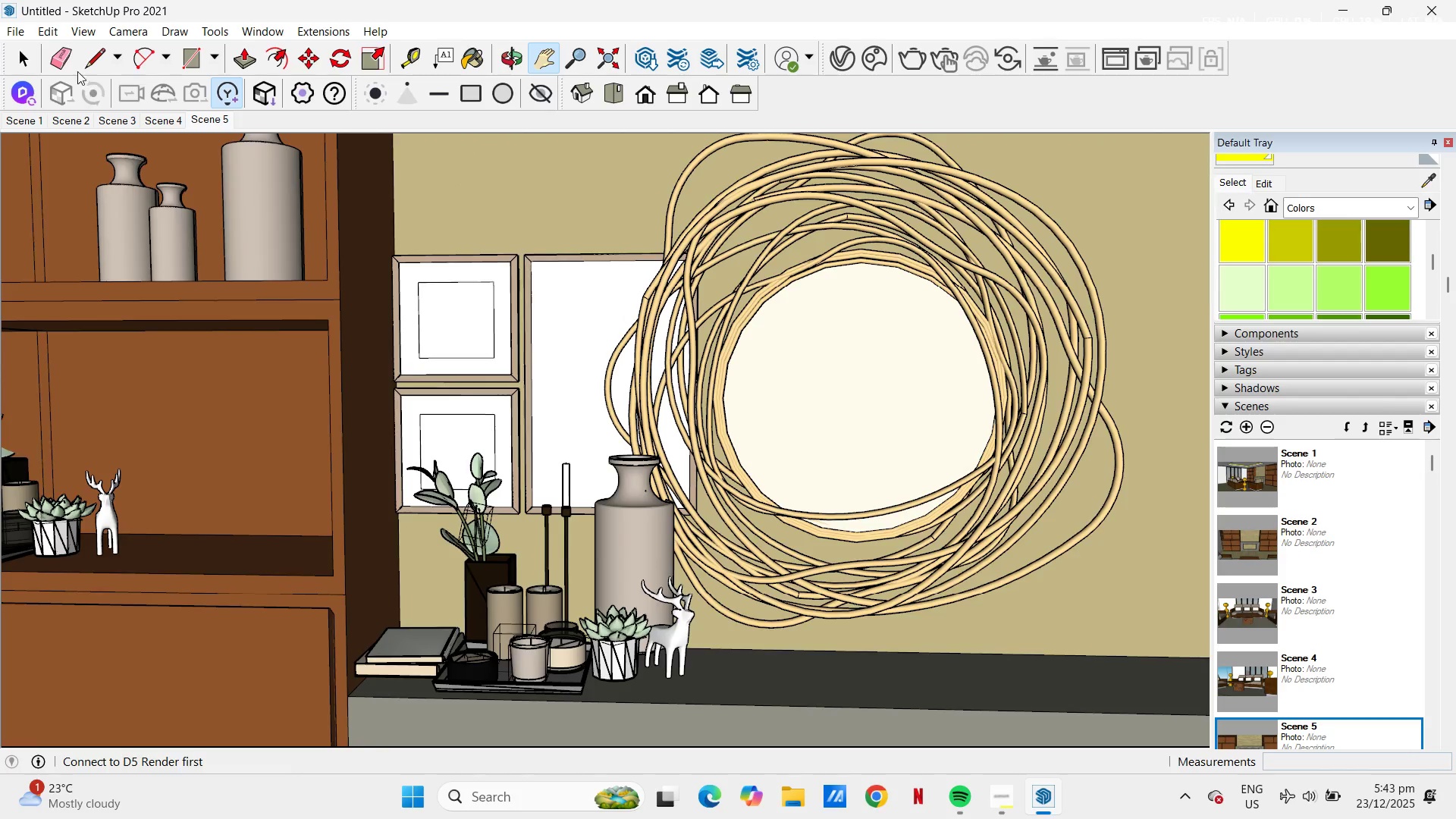 
left_click([14, 33])
 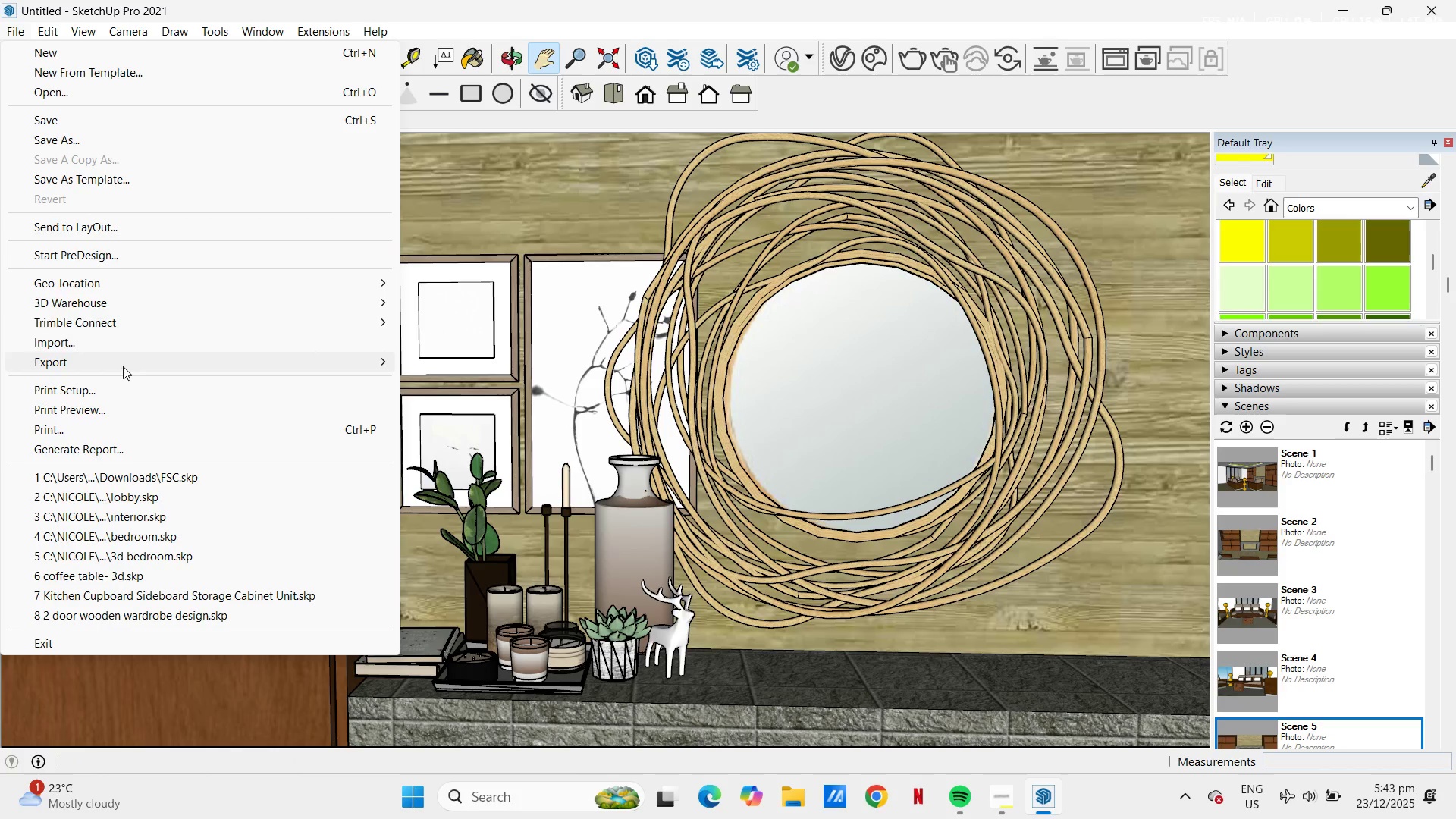 
left_click([106, 350])
 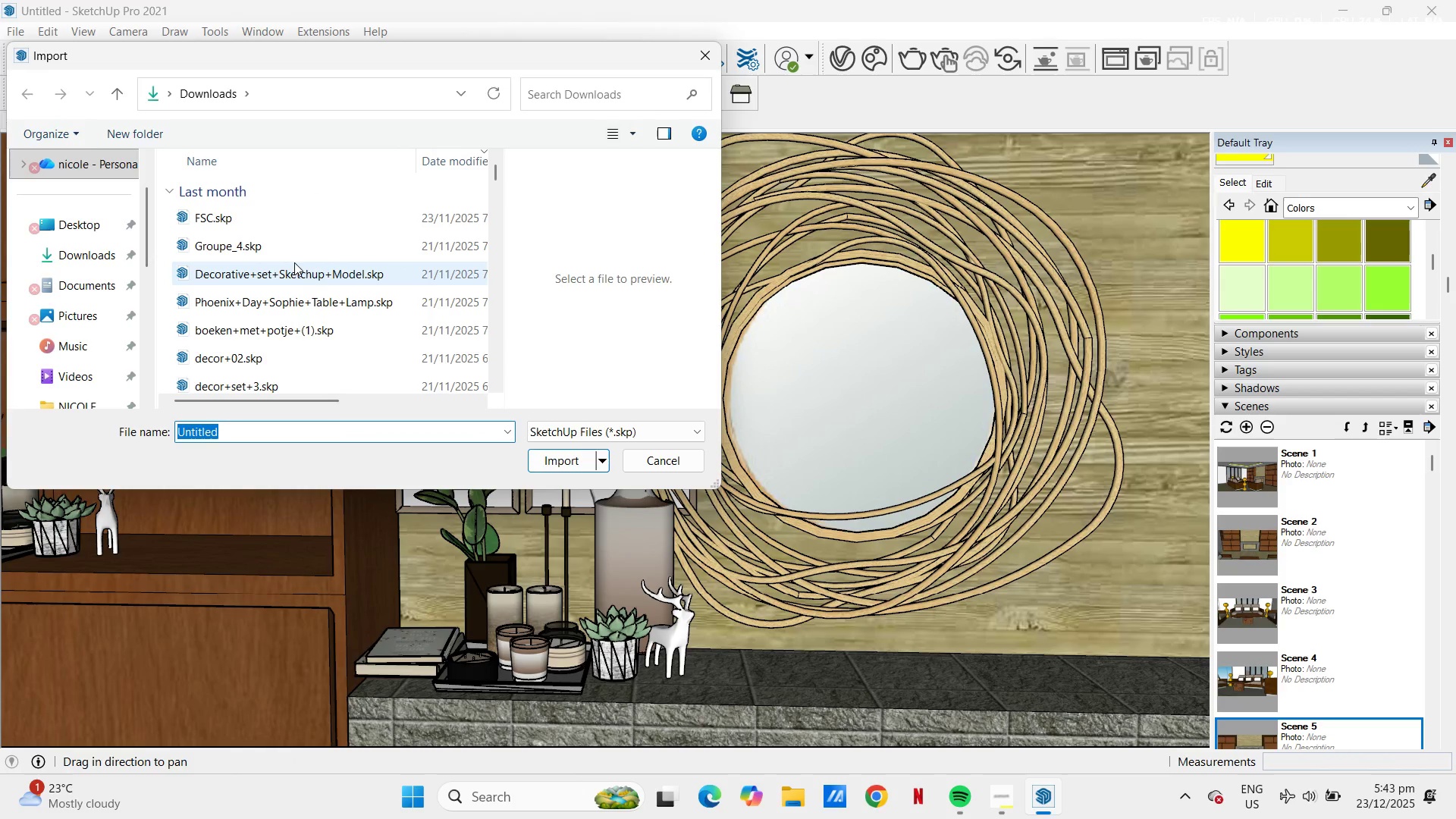 
left_click([306, 305])
 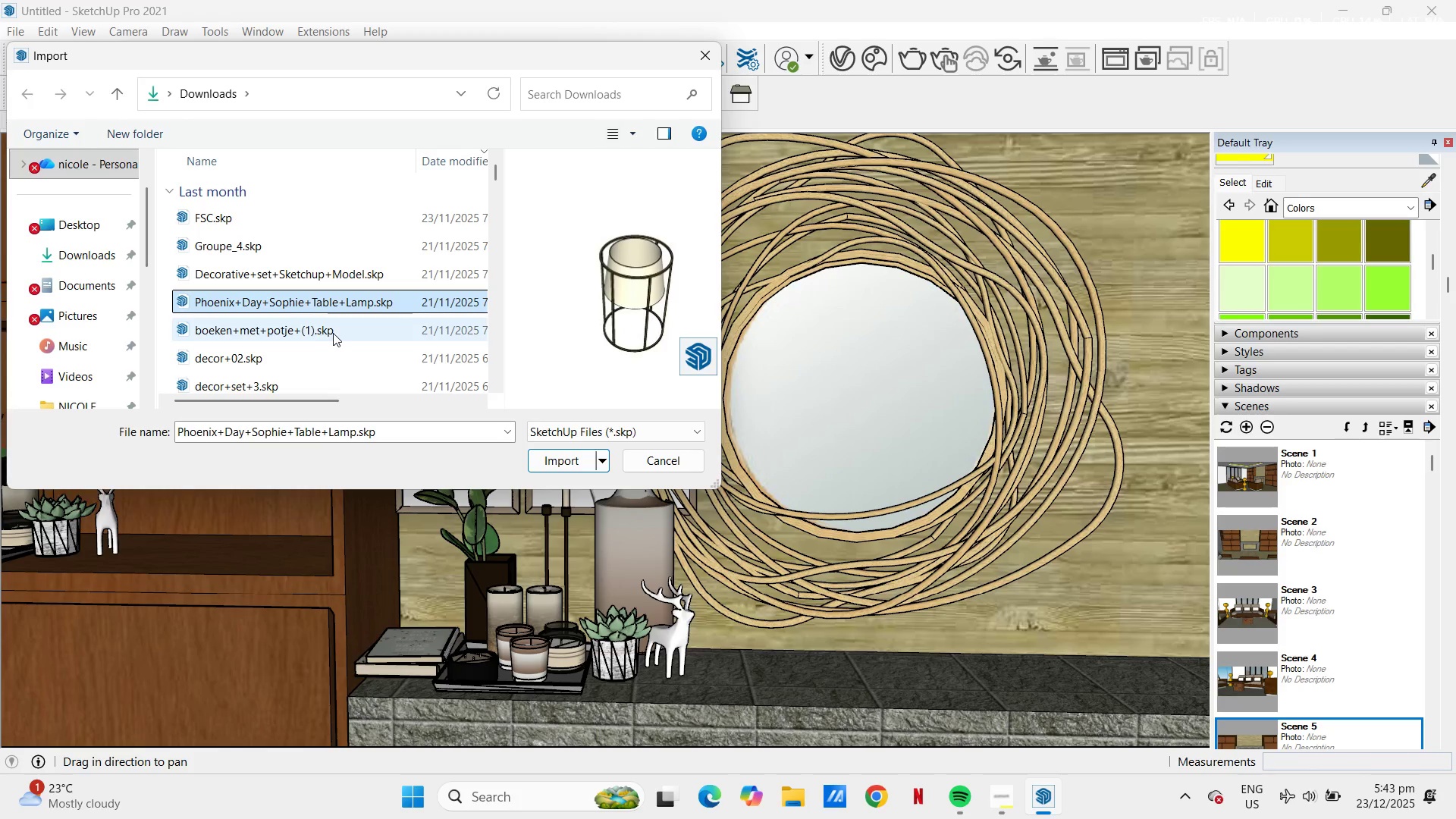 
left_click([325, 336])
 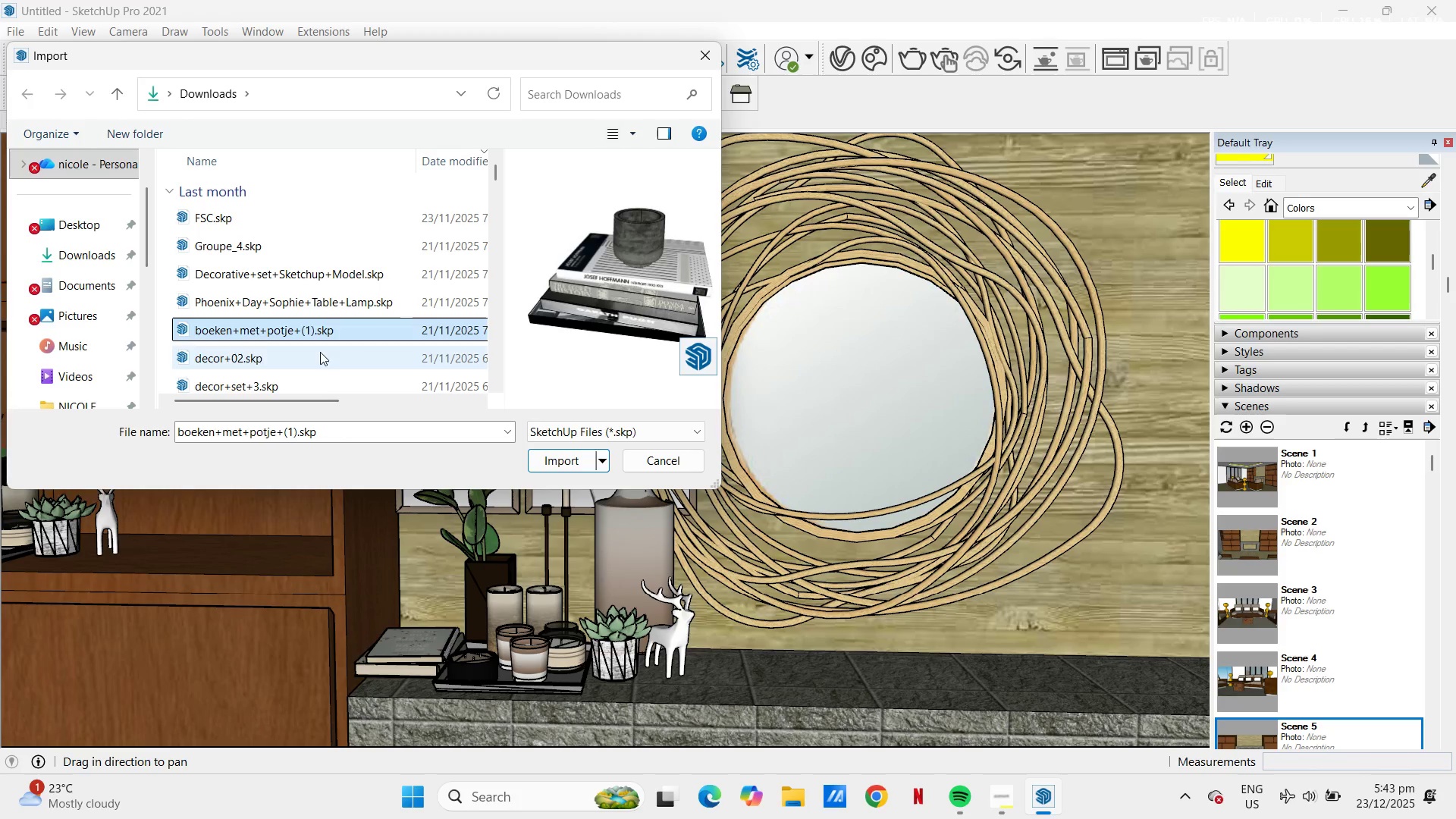 
left_click([249, 349])
 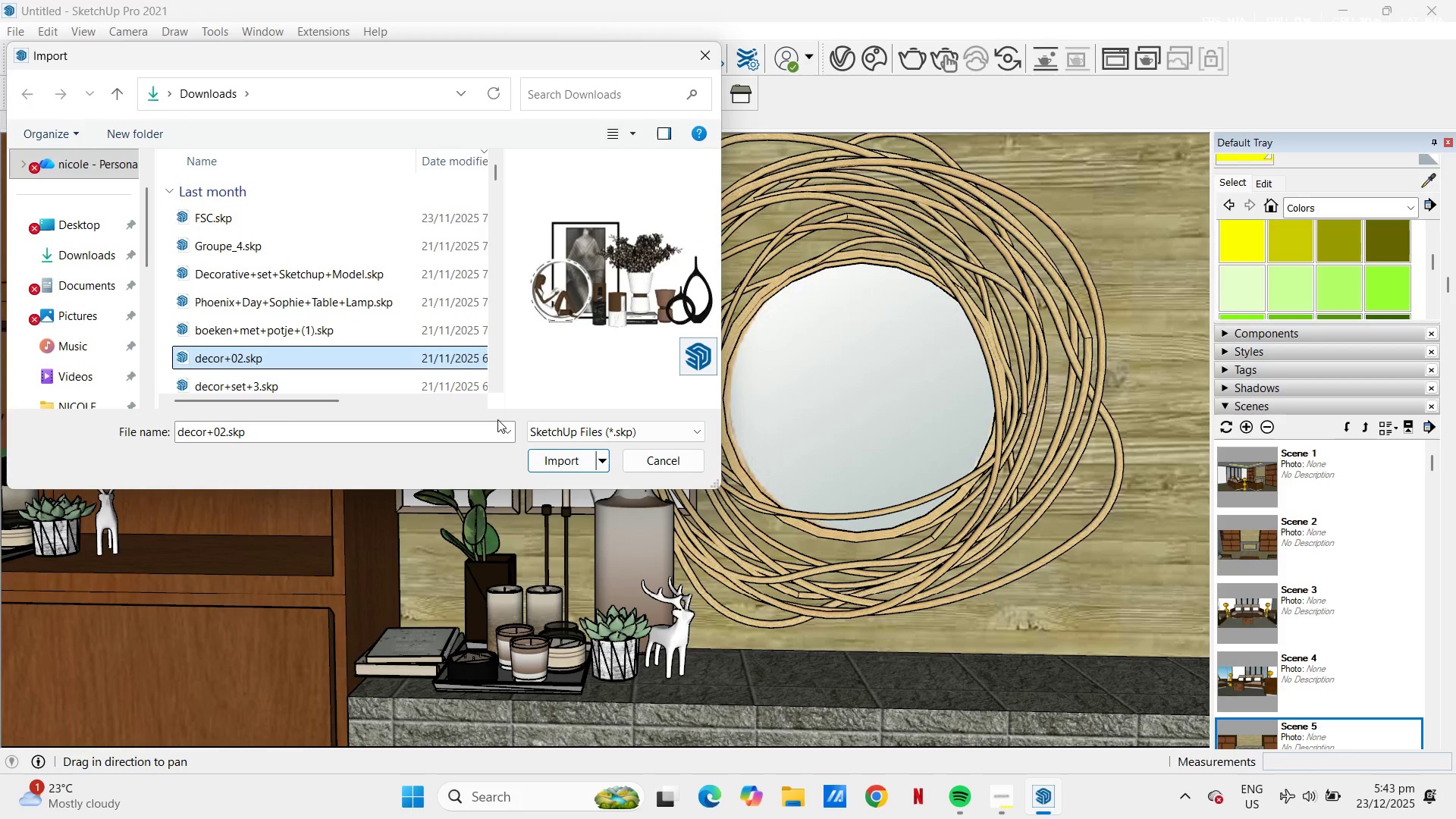 
left_click([560, 469])
 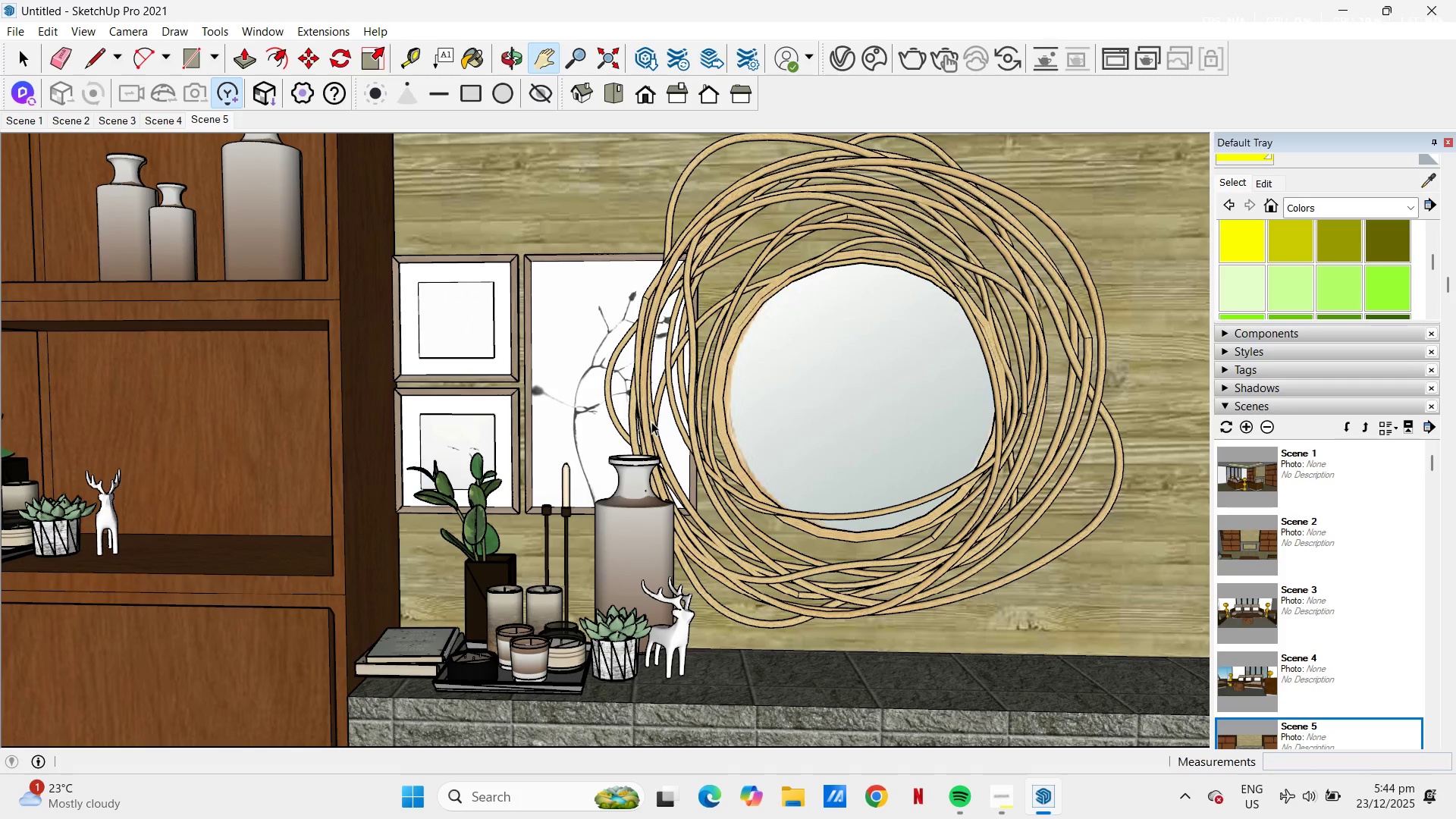 
wait(87.08)
 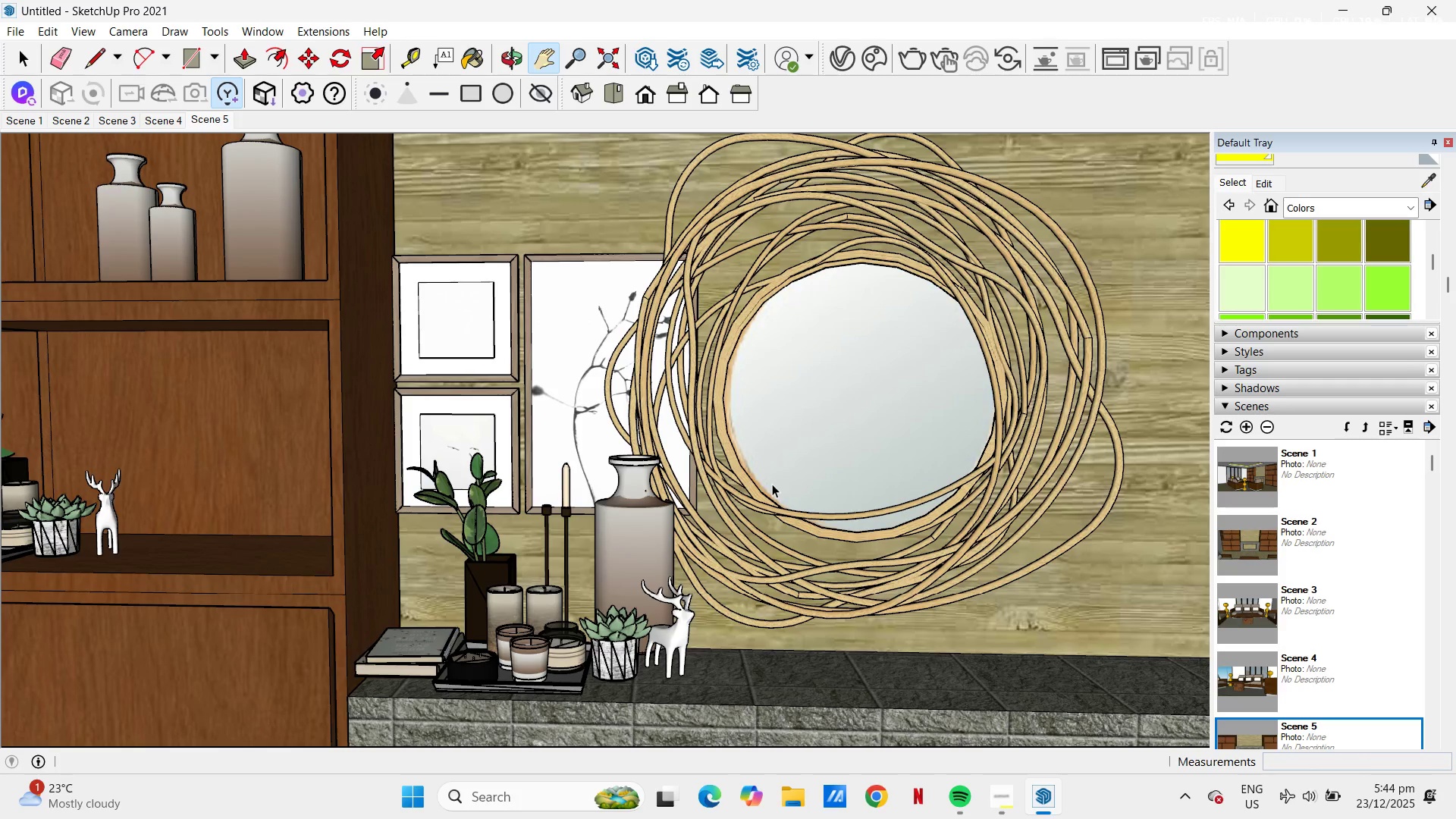 
key(H)
 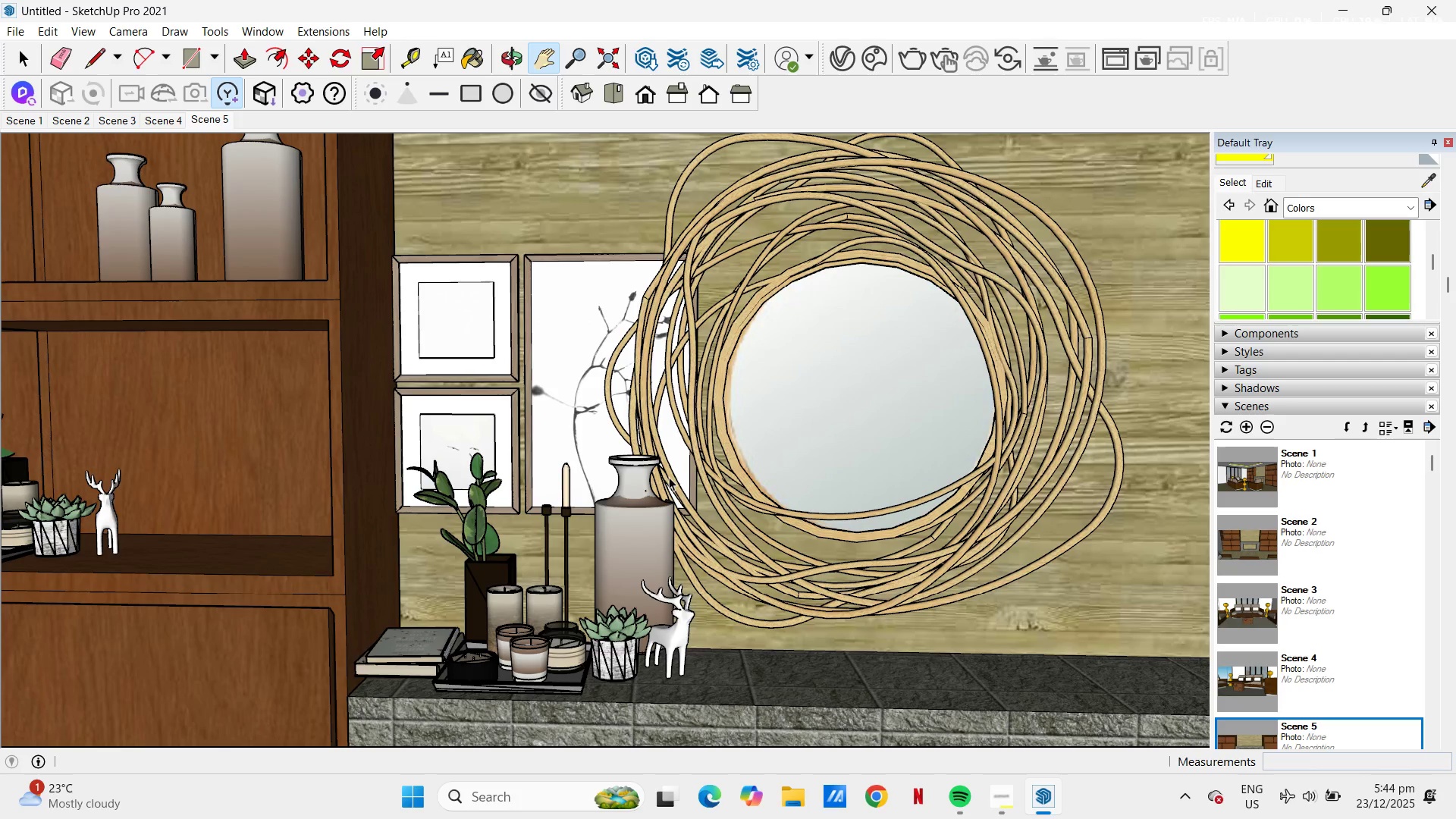 
scroll: coordinate [772, 484], scroll_direction: down, amount: 2.0
 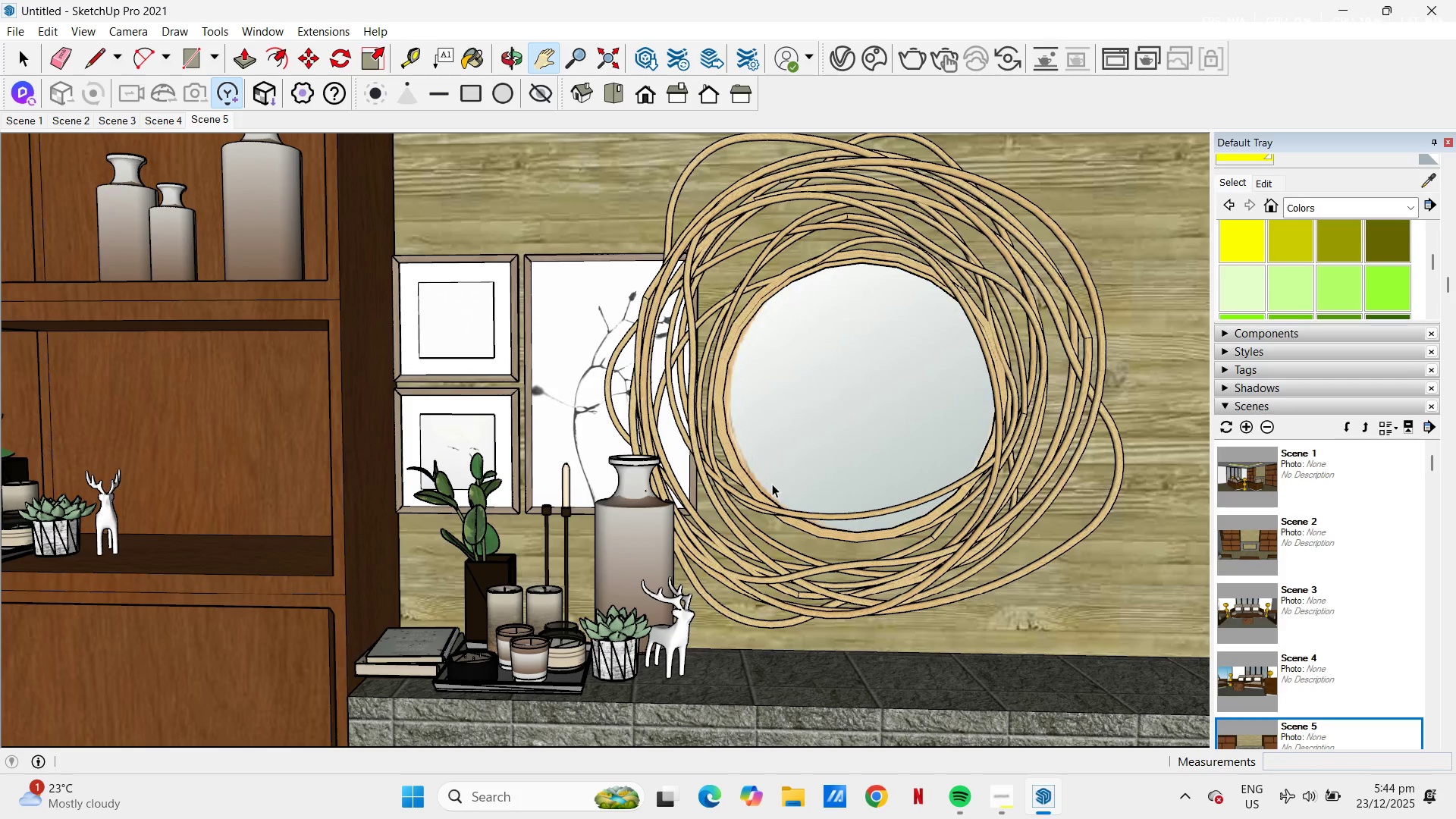 
left_click_drag(start_coordinate=[862, 553], to_coordinate=[783, 617])
 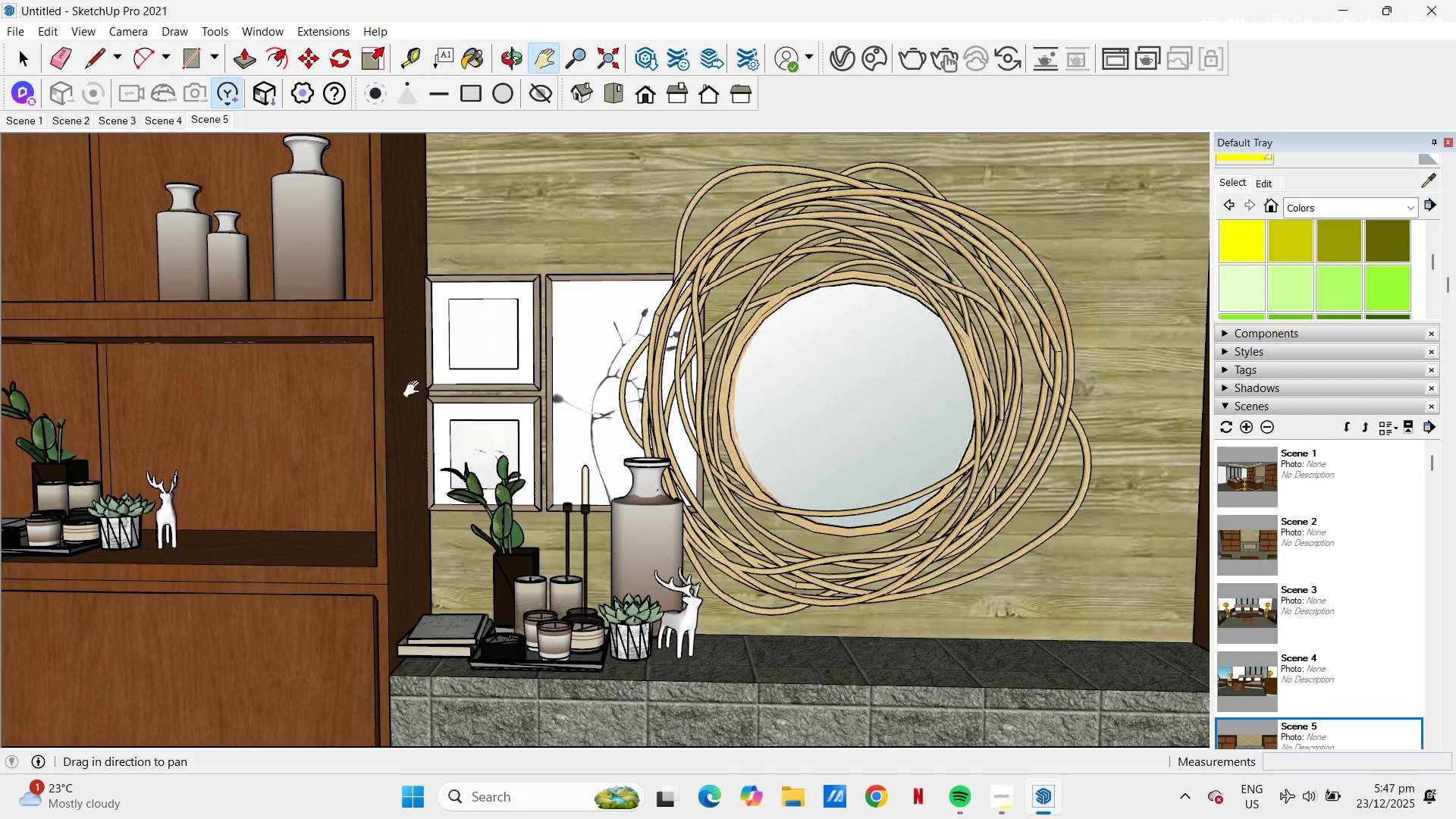 
wait(127.94)
 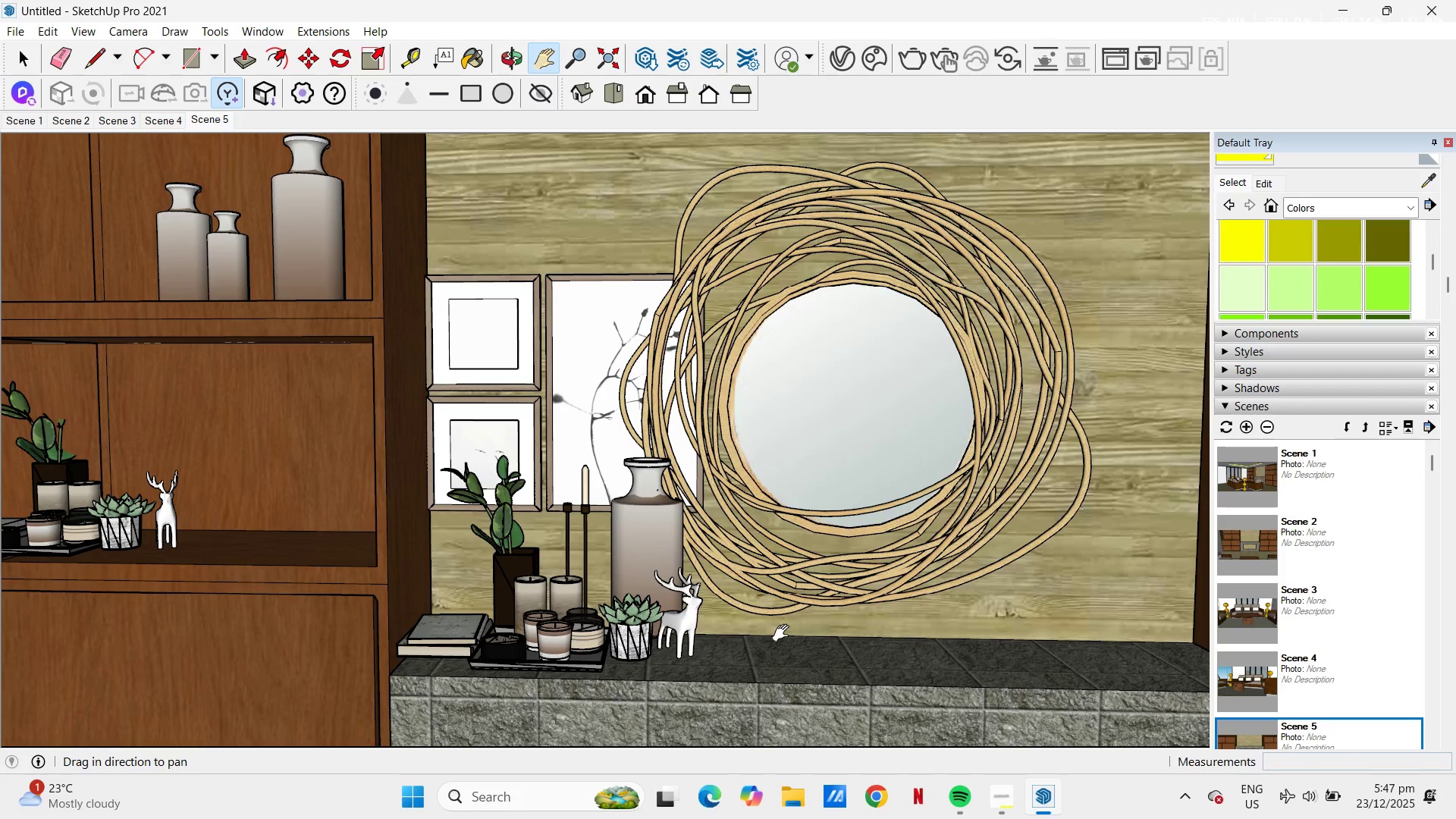 
left_click([783, 617])
 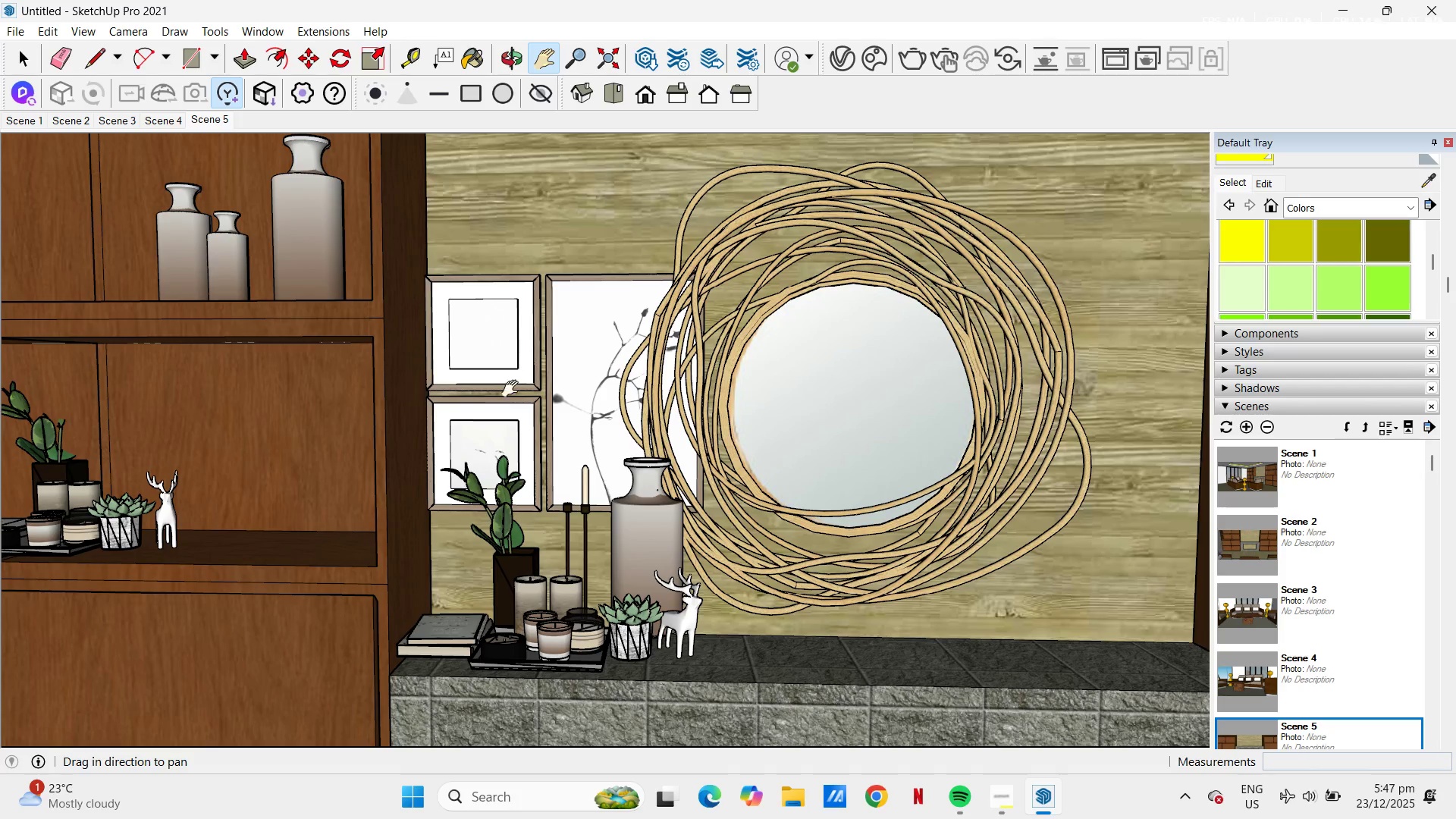 
scroll: coordinate [544, 441], scroll_direction: down, amount: 17.0
 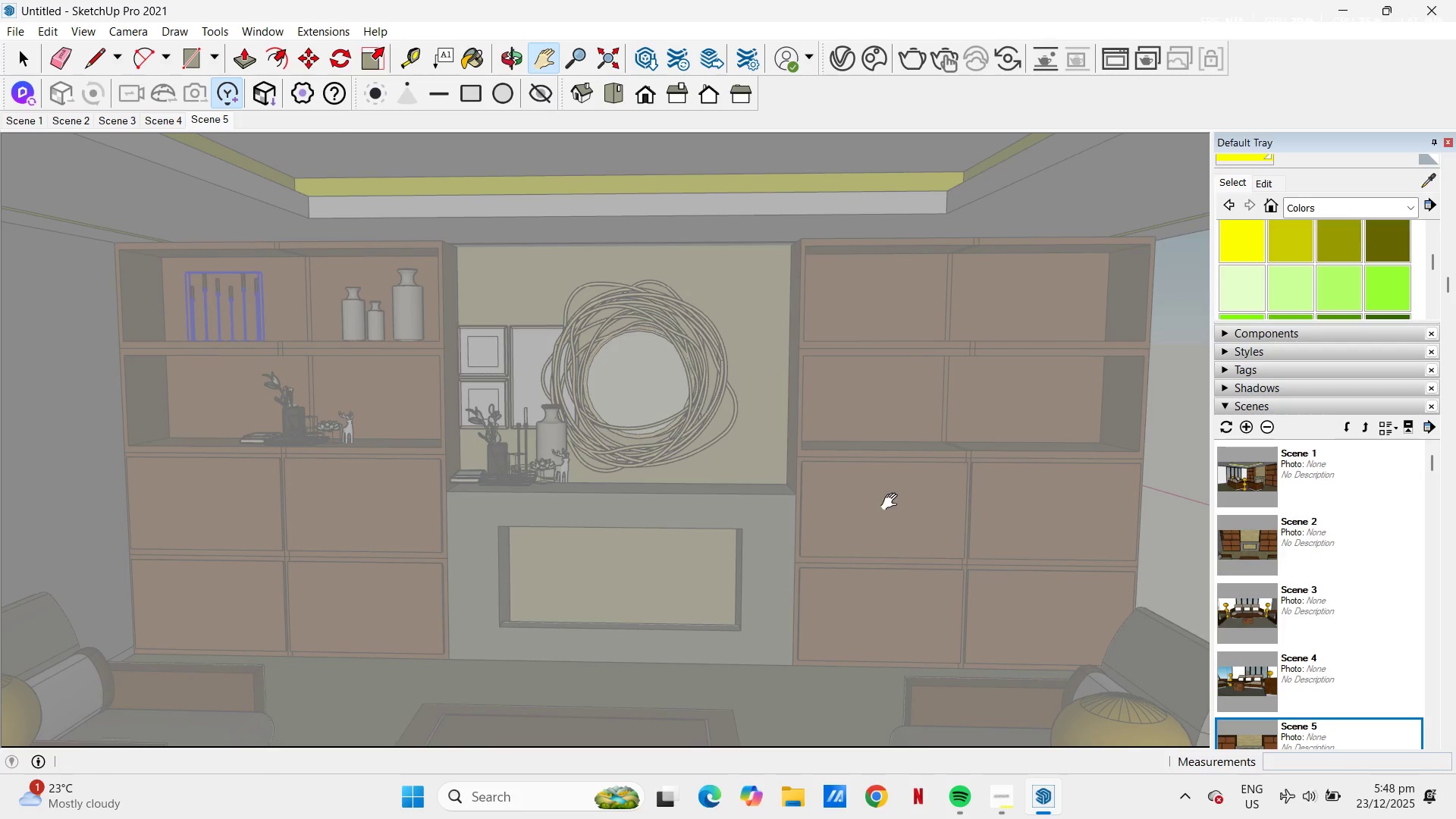 
key(H)
 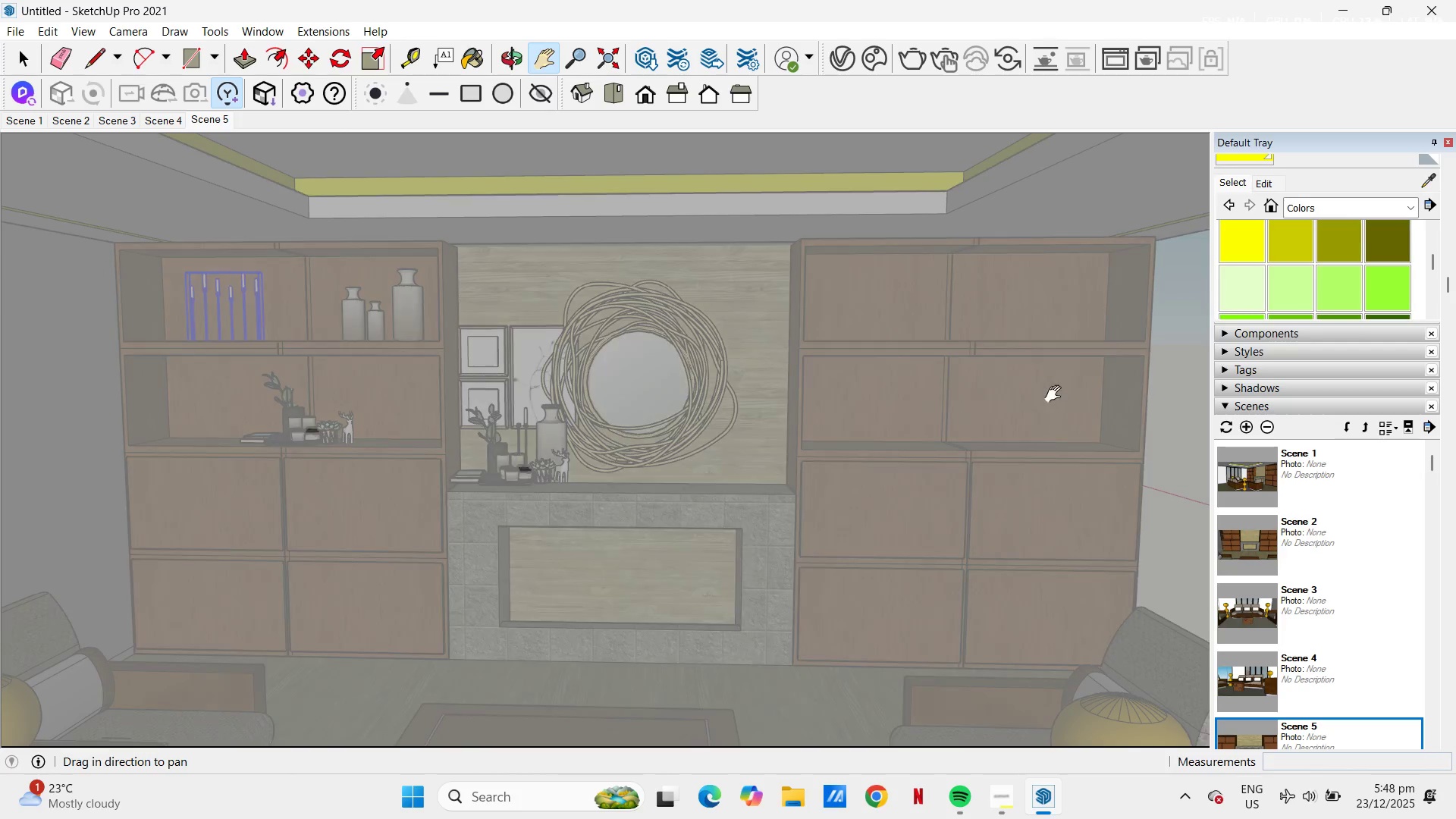 
left_click_drag(start_coordinate=[1049, 406], to_coordinate=[227, 477])
 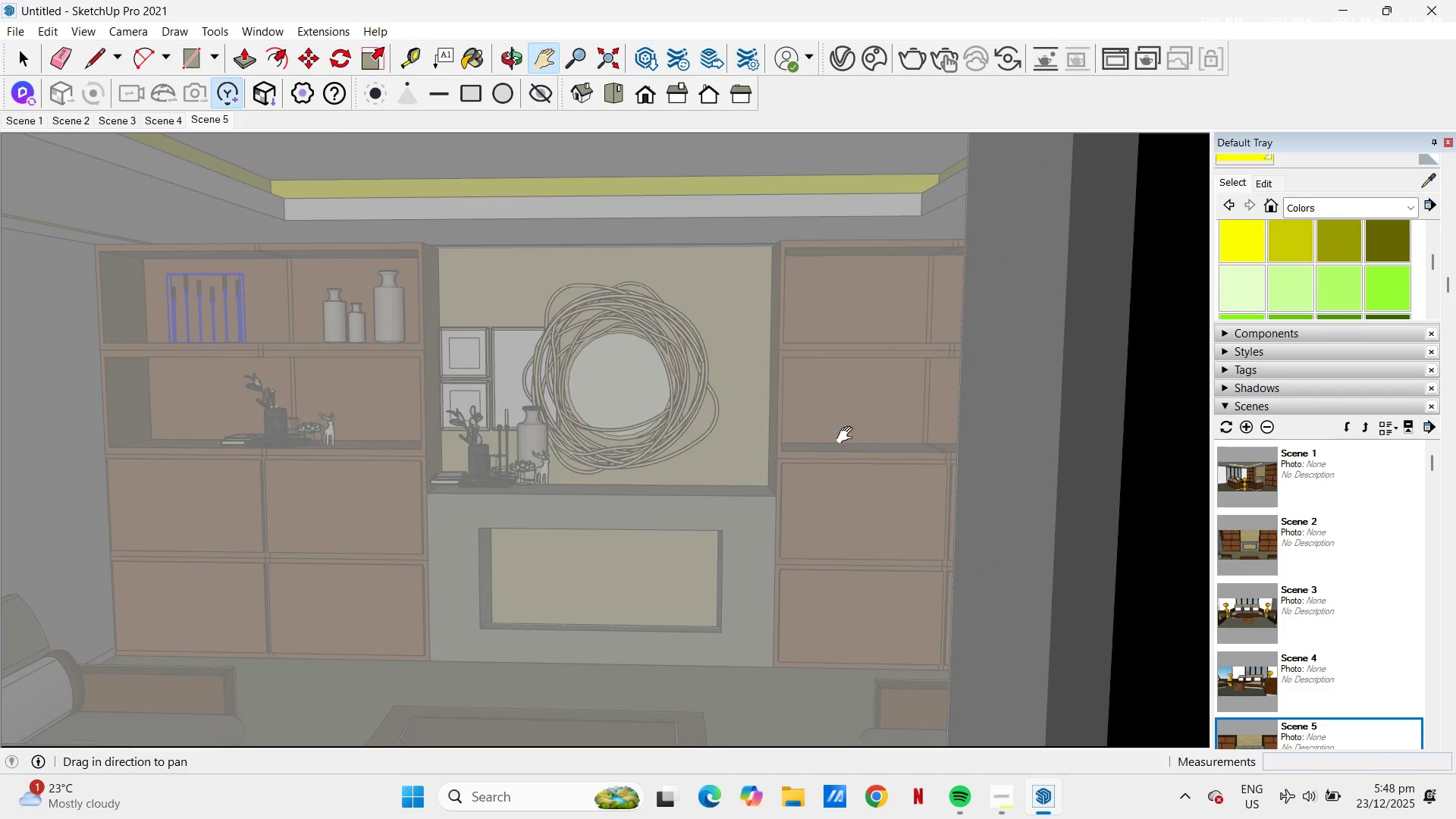 
left_click_drag(start_coordinate=[831, 444], to_coordinate=[338, 487])
 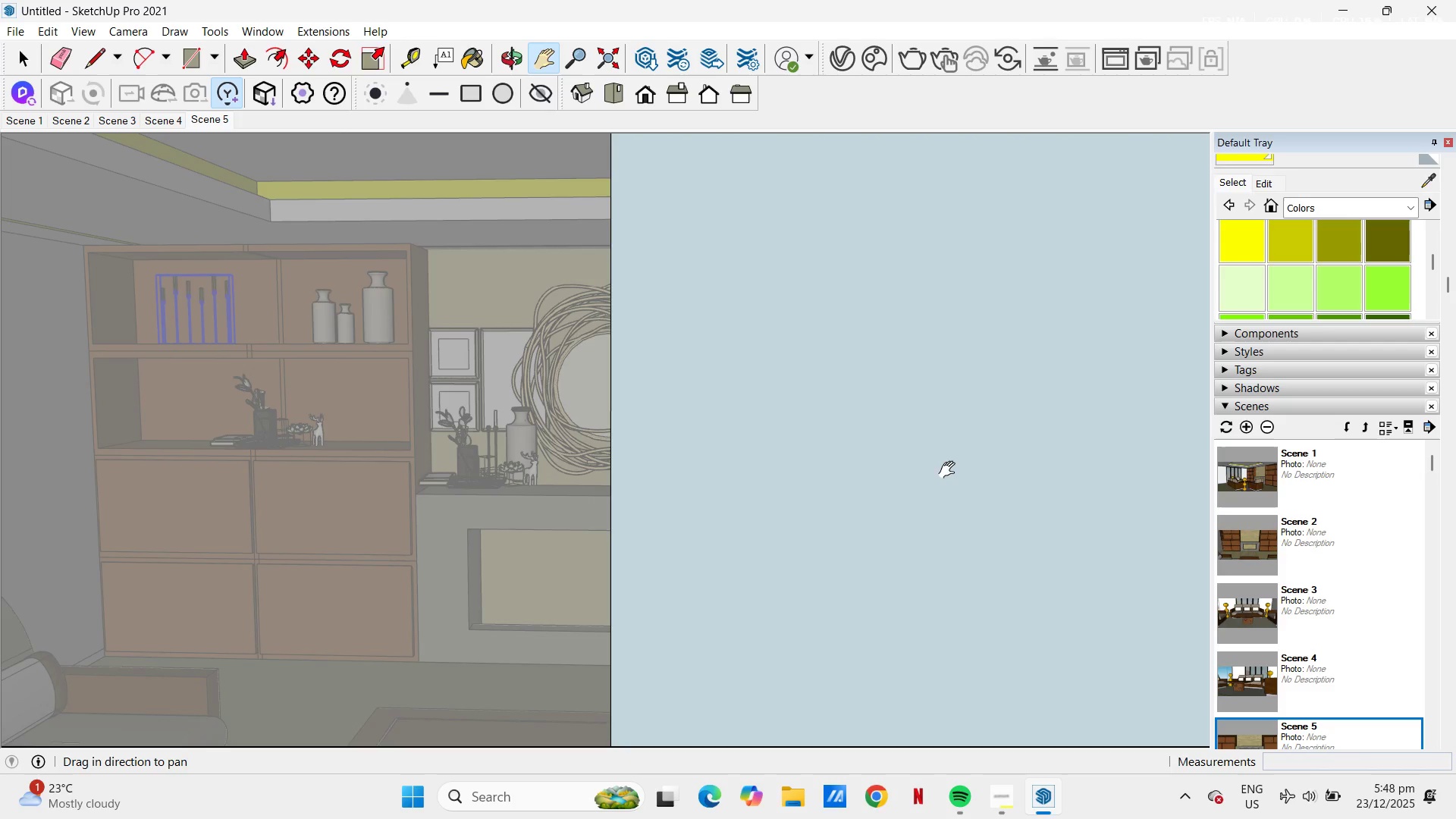 
left_click_drag(start_coordinate=[946, 473], to_coordinate=[74, 510])
 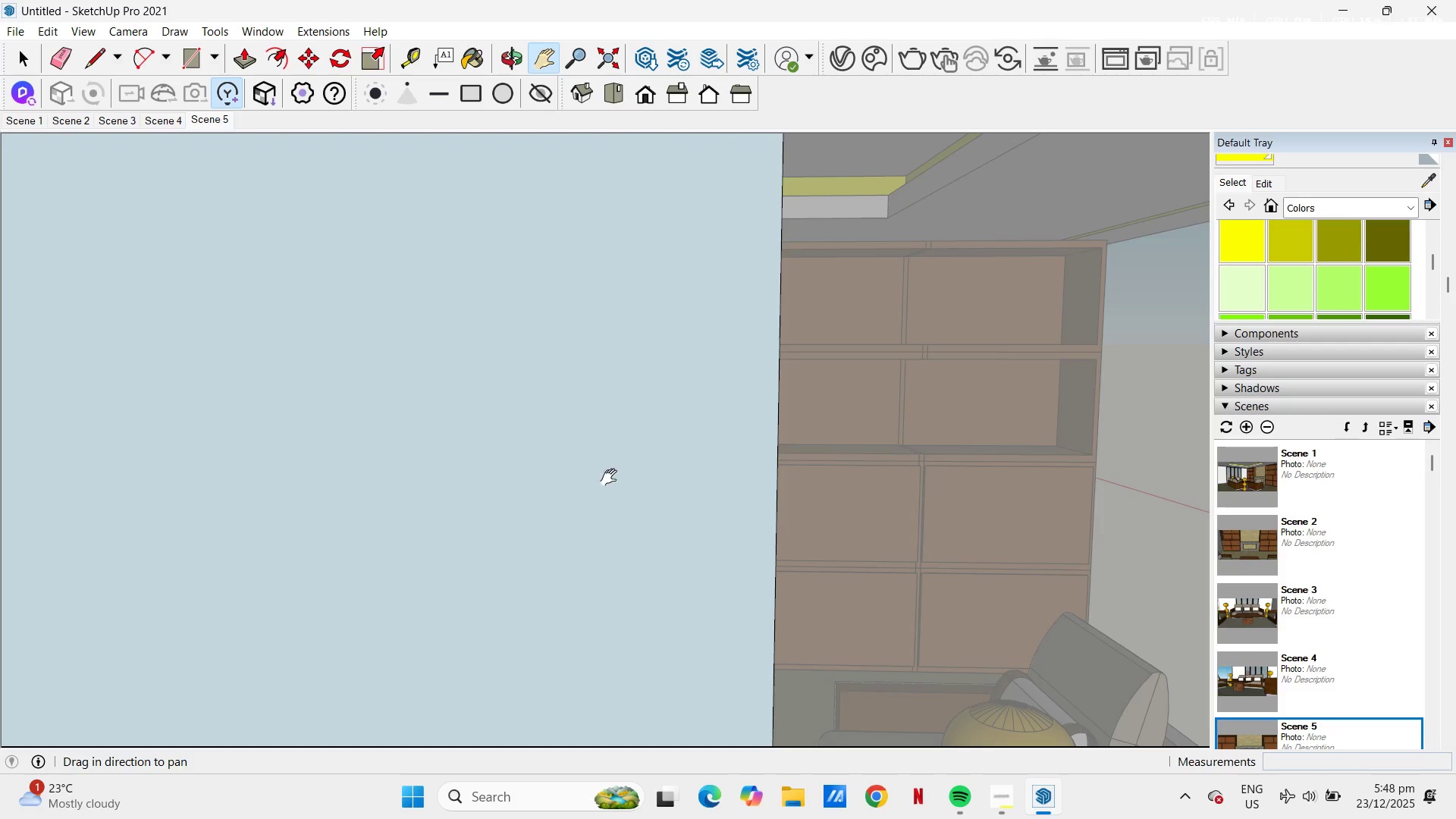 
scroll: coordinate [724, 522], scroll_direction: down, amount: 19.0
 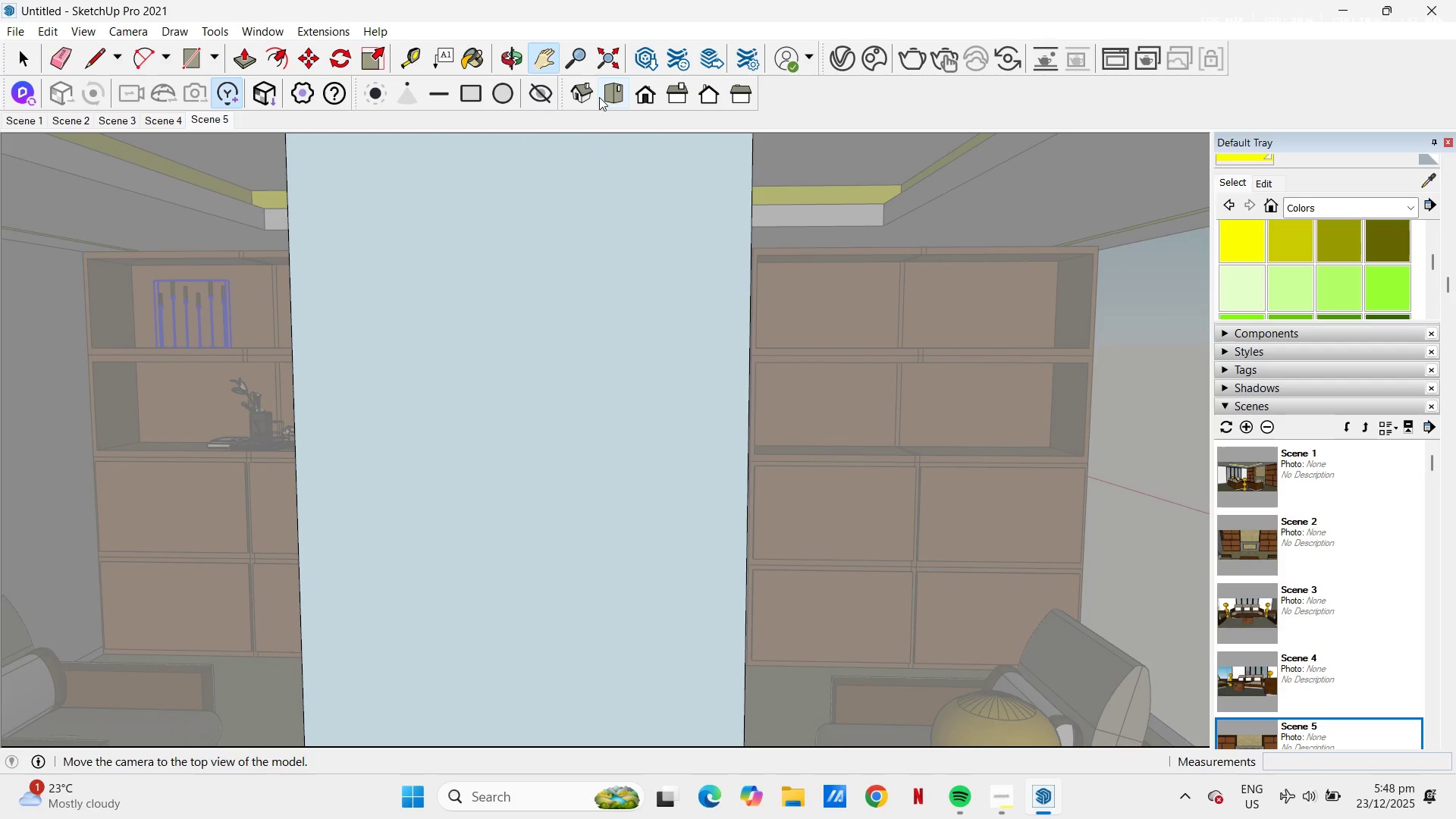 
left_click([591, 96])
 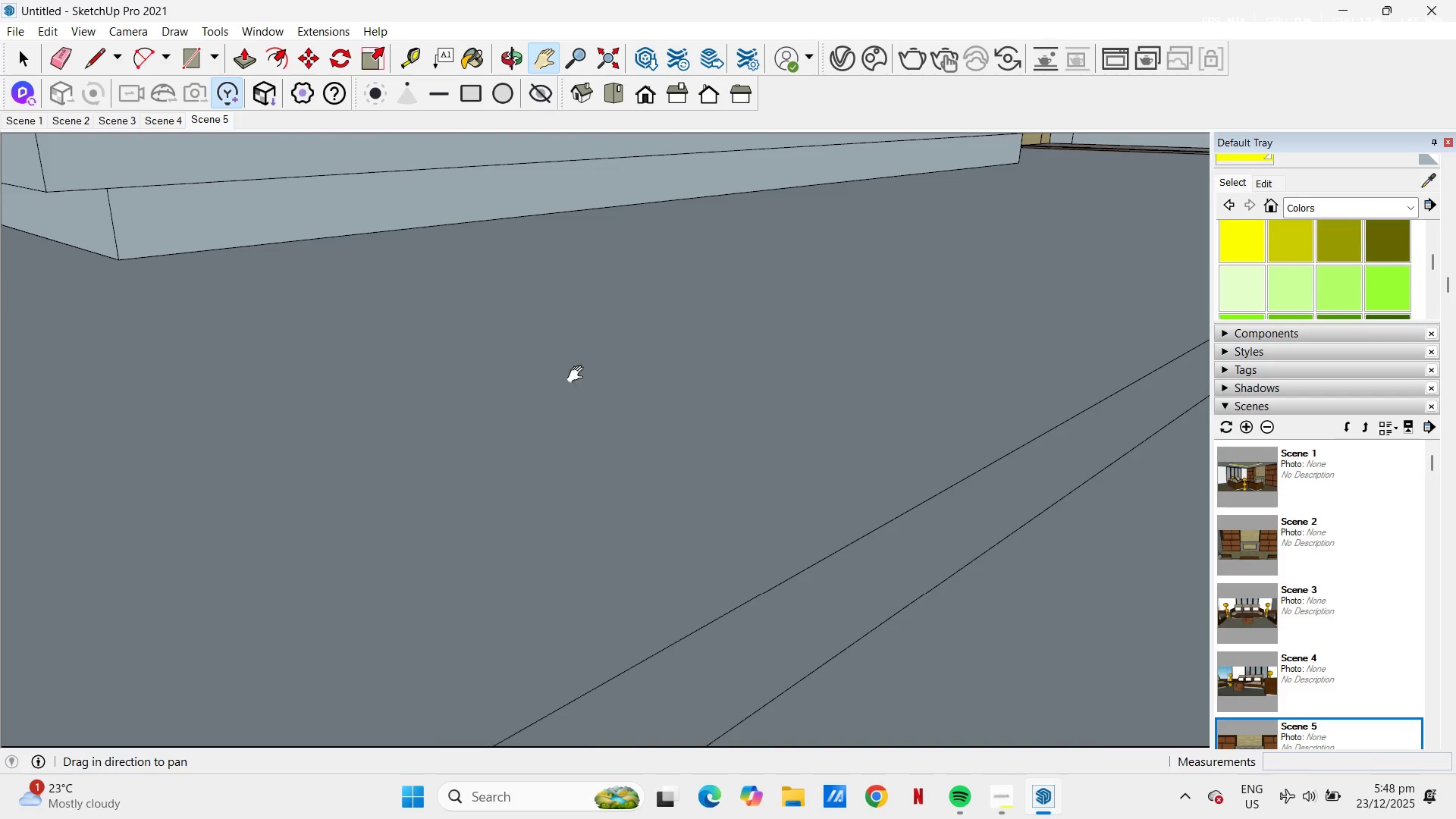 
scroll: coordinate [894, 550], scroll_direction: down, amount: 20.0
 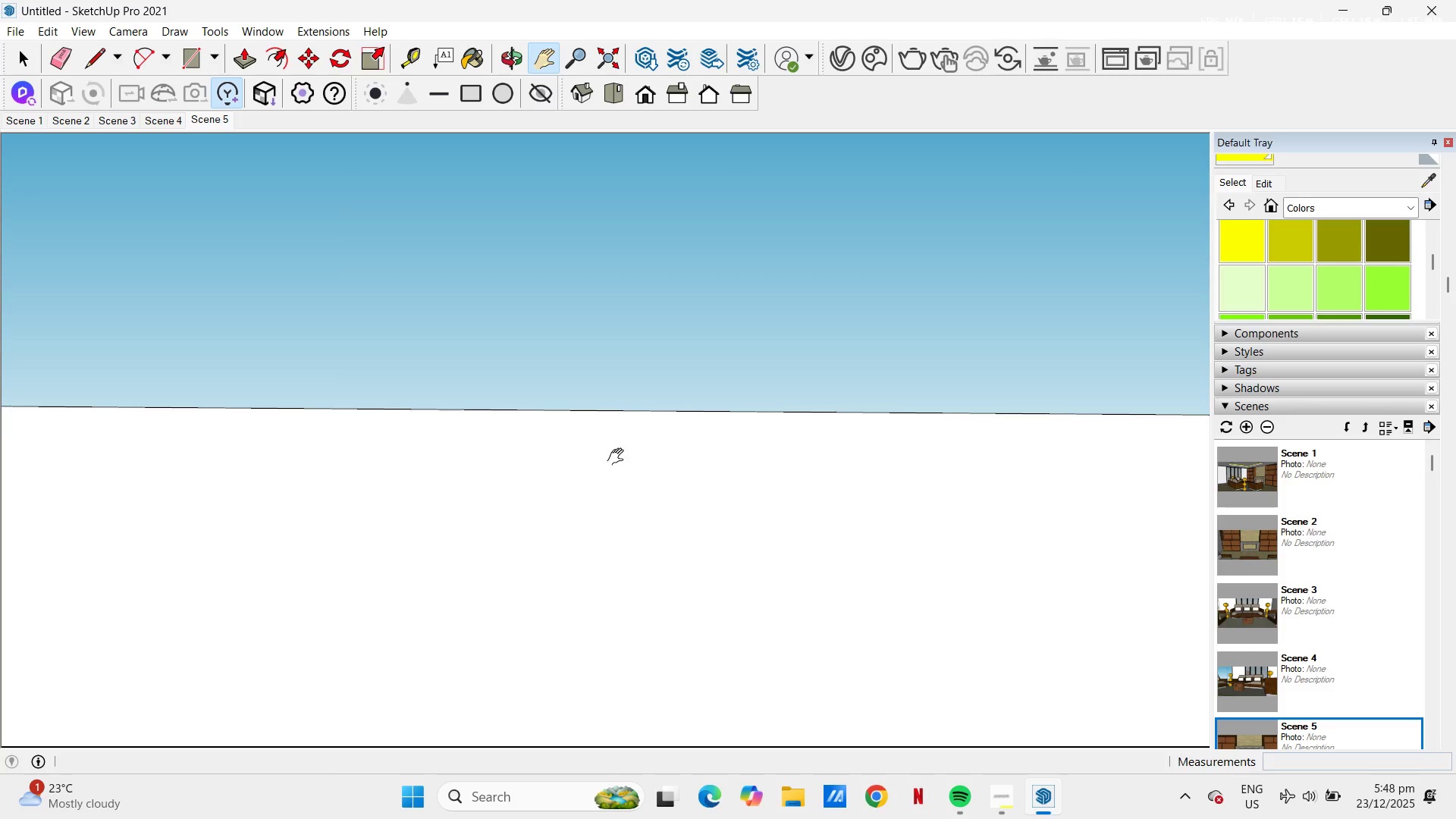 
left_click_drag(start_coordinate=[790, 516], to_coordinate=[651, 282])
 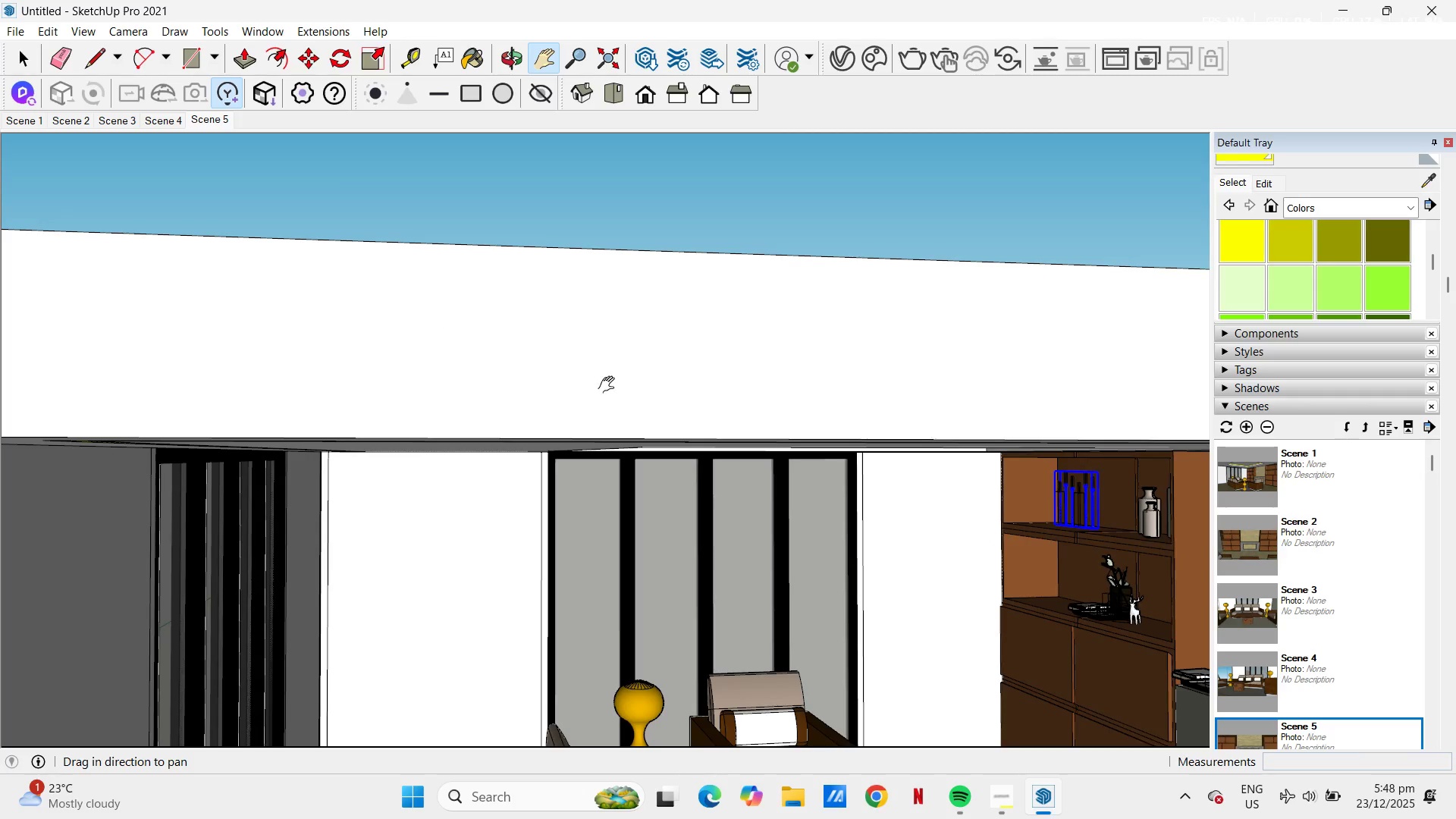 
scroll: coordinate [579, 542], scroll_direction: down, amount: 28.0
 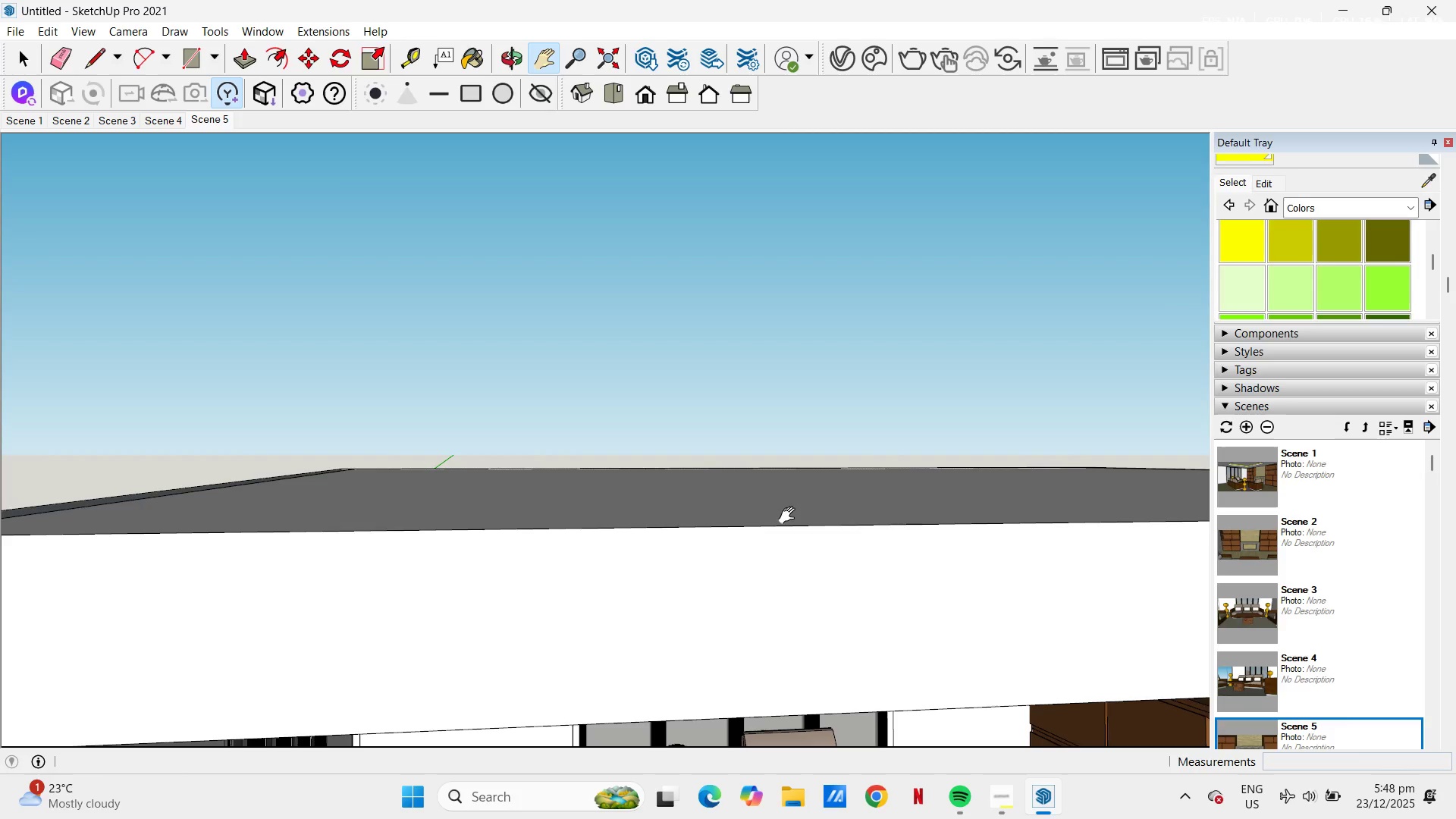 
left_click_drag(start_coordinate=[767, 678], to_coordinate=[619, 400])
 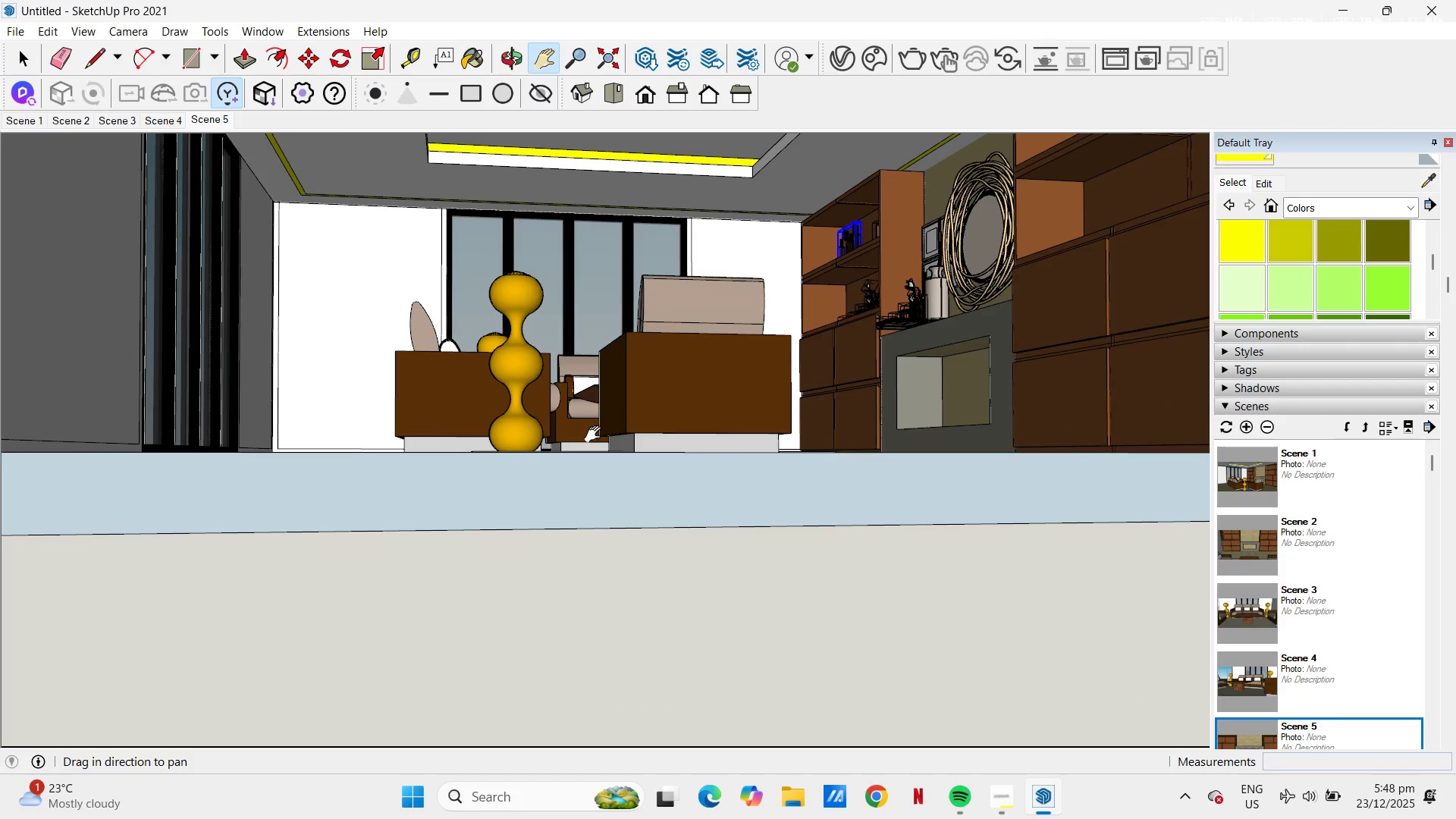 
scroll: coordinate [619, 419], scroll_direction: down, amount: 17.0
 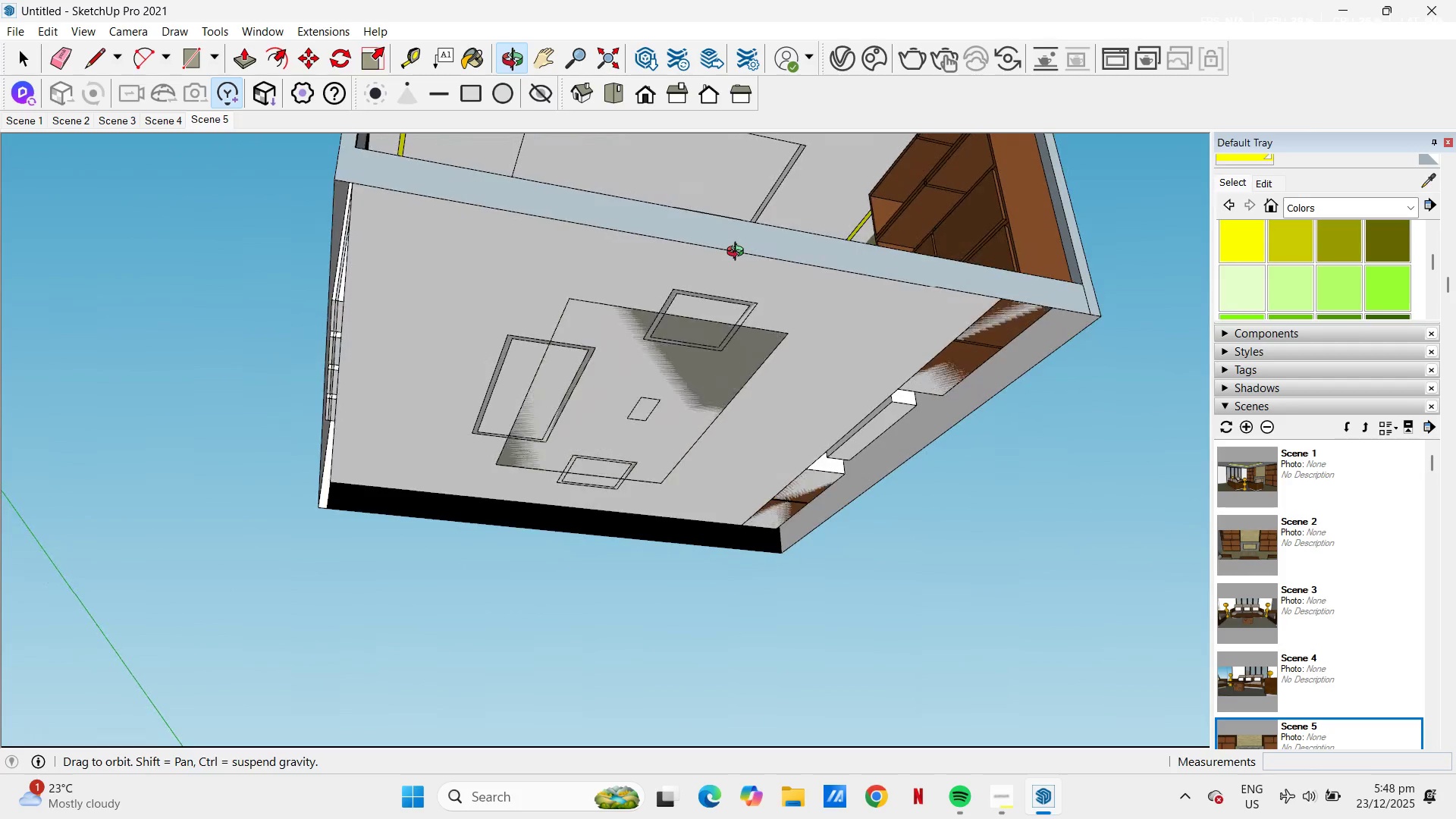 
key(R)
 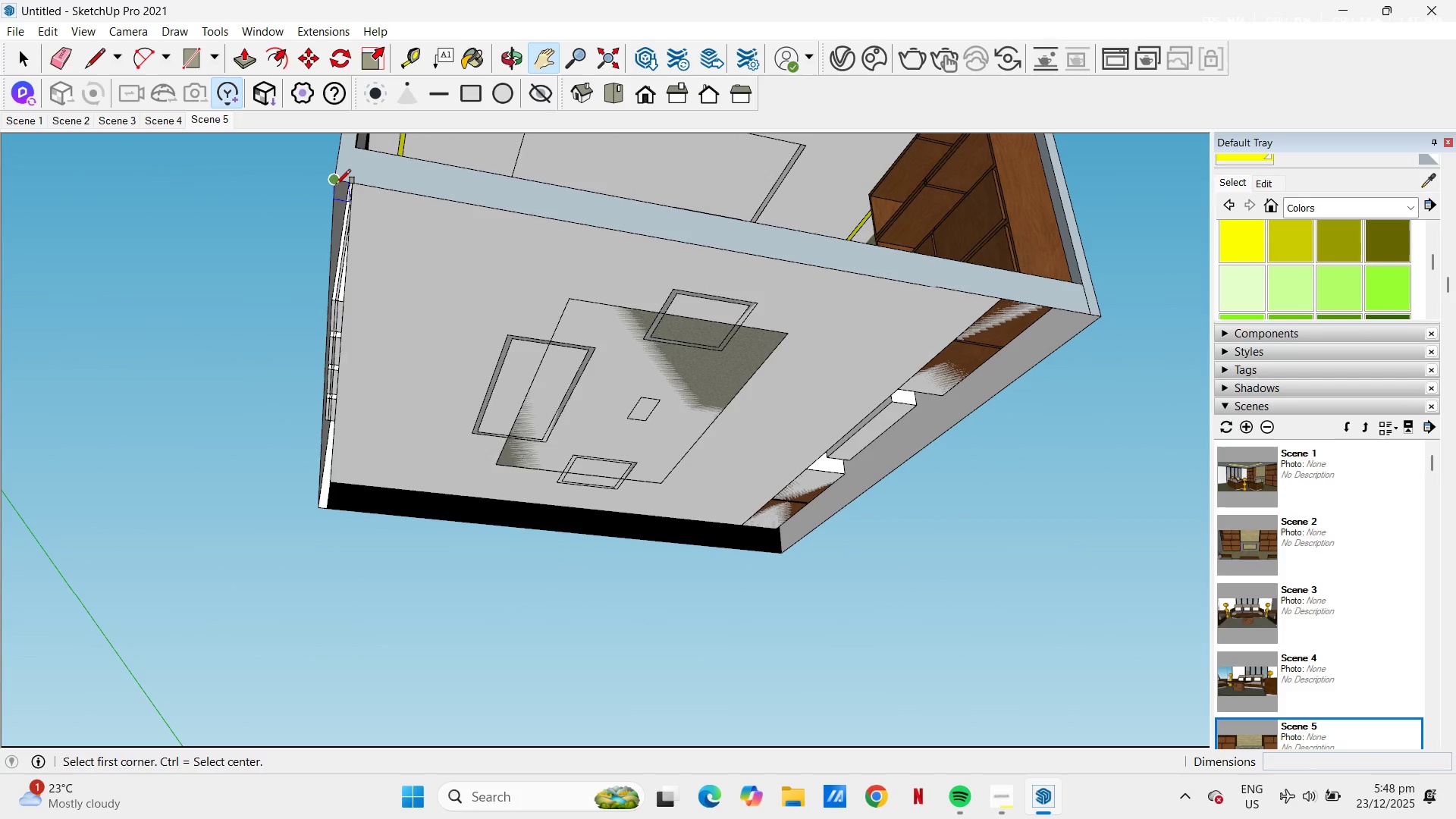 
left_click([336, 183])
 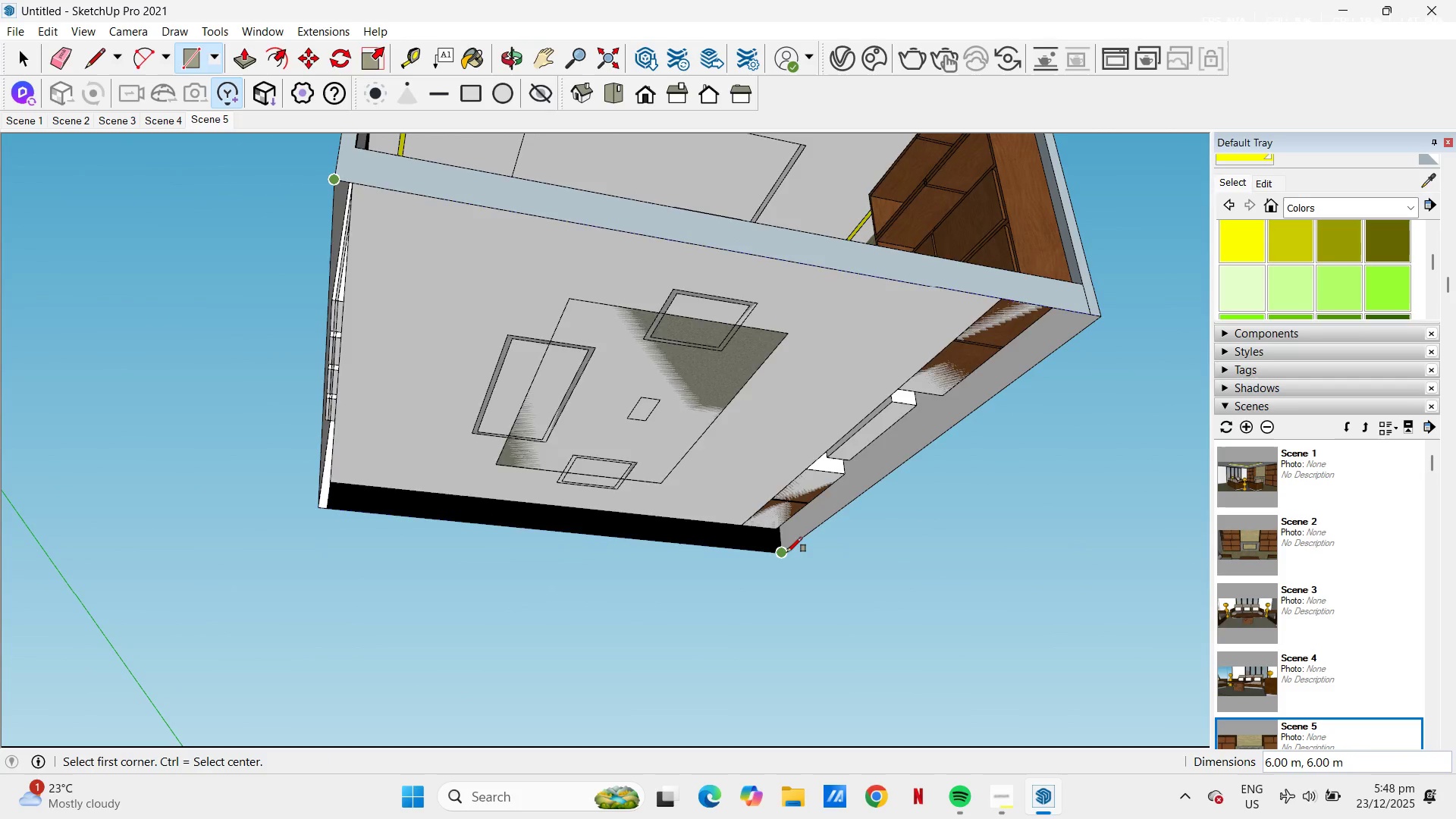 
key(Space)
 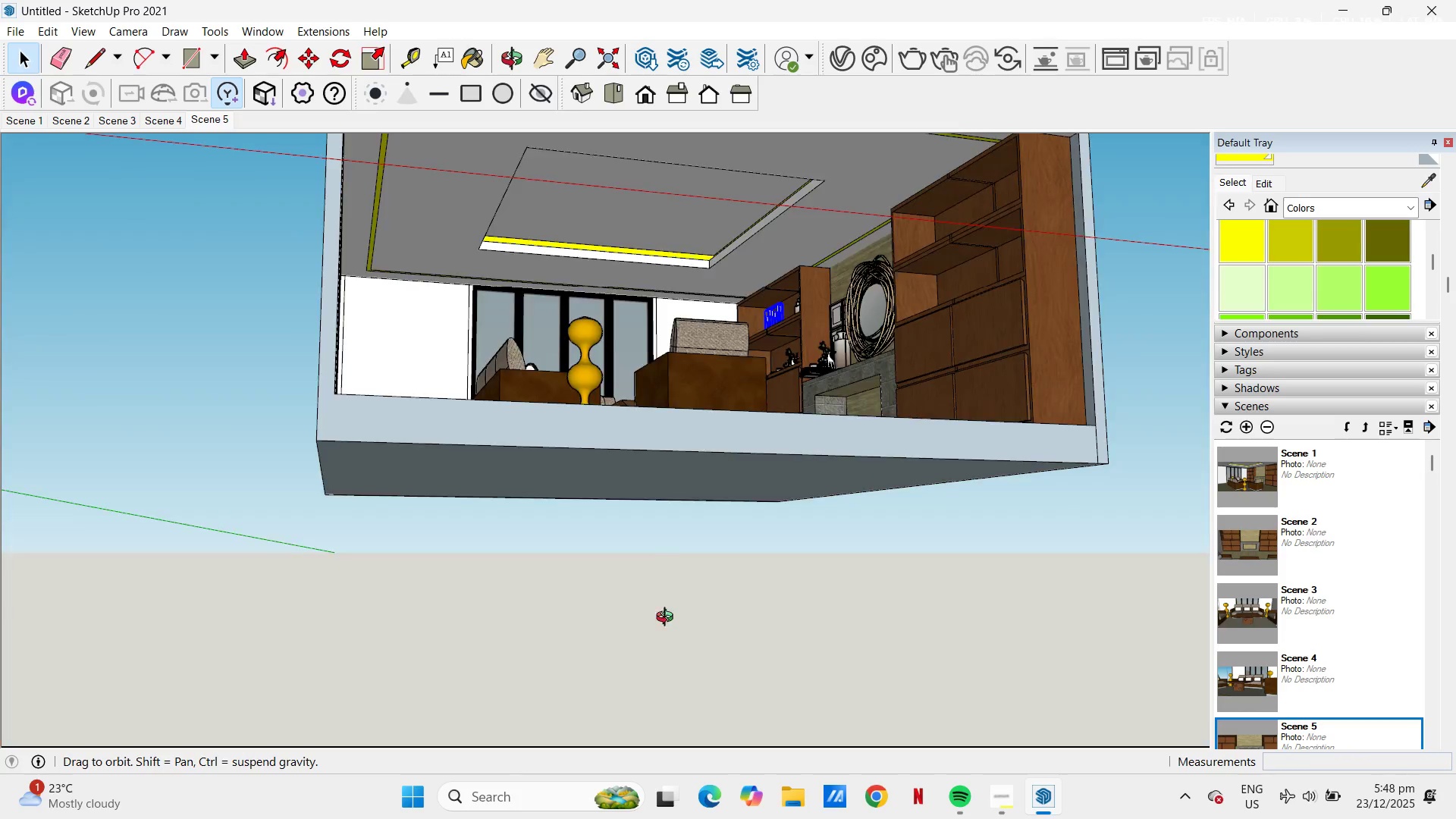 
key(H)
 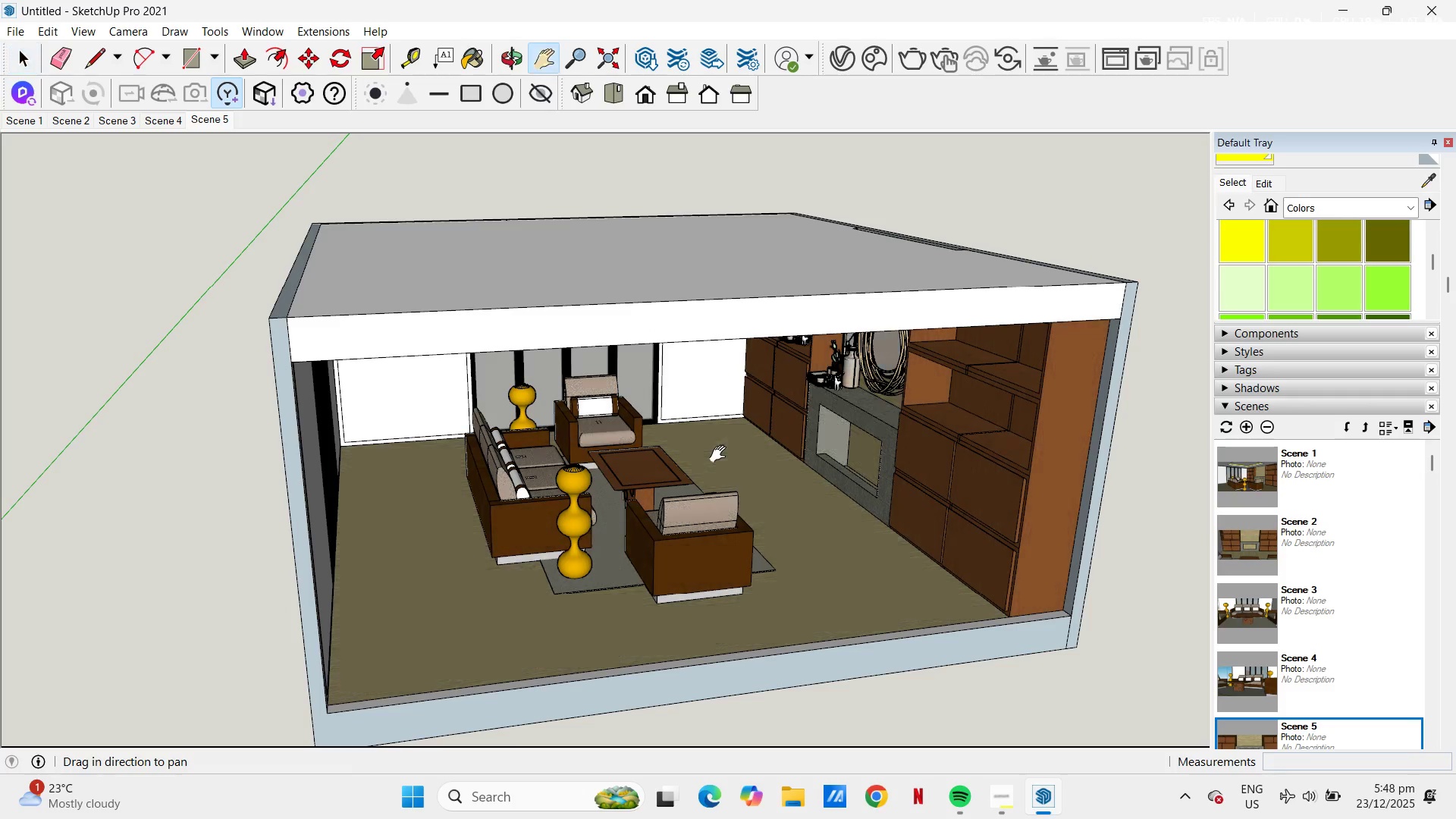 
left_click_drag(start_coordinate=[707, 456], to_coordinate=[641, 450])
 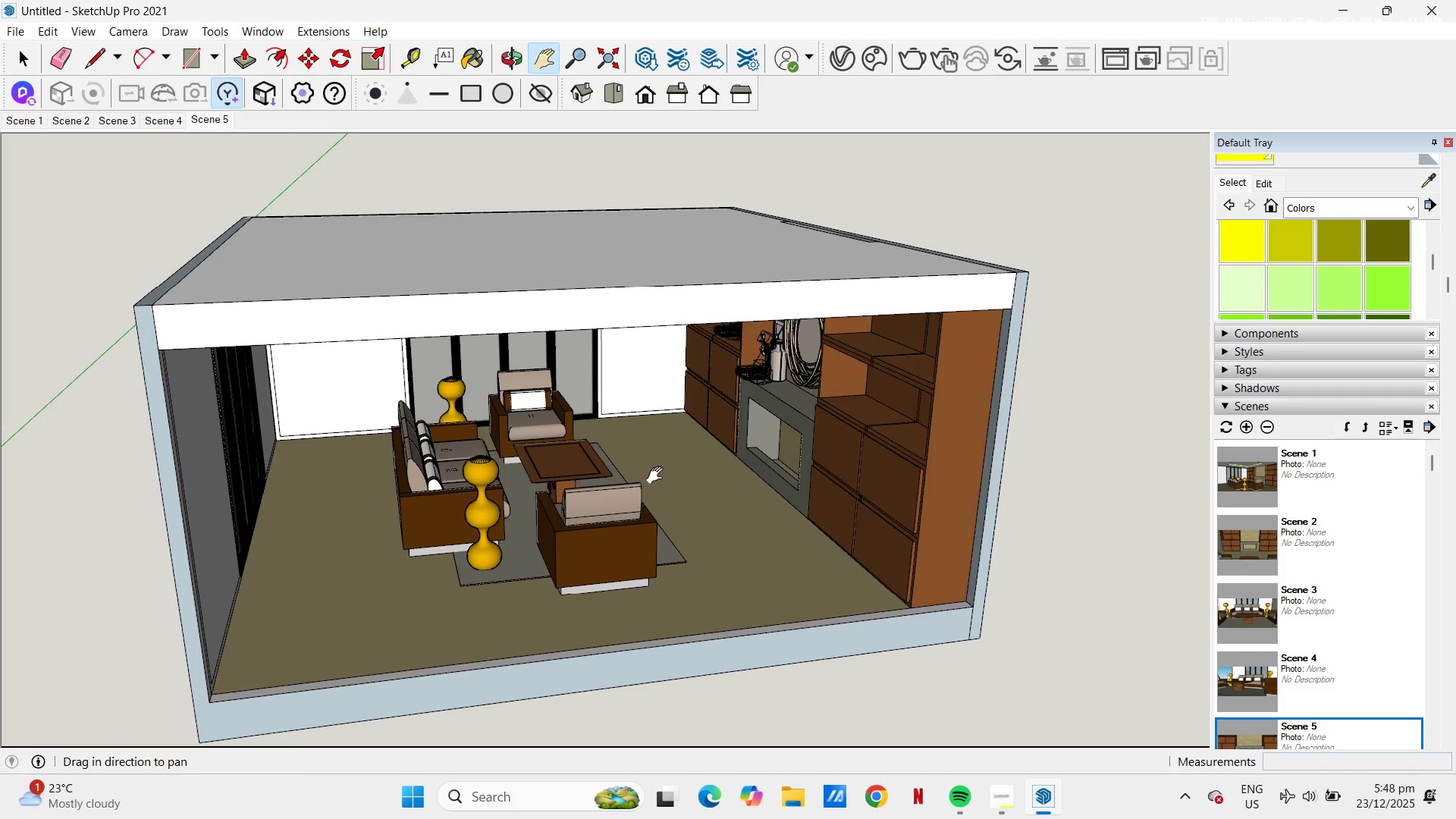 
key(Space)
 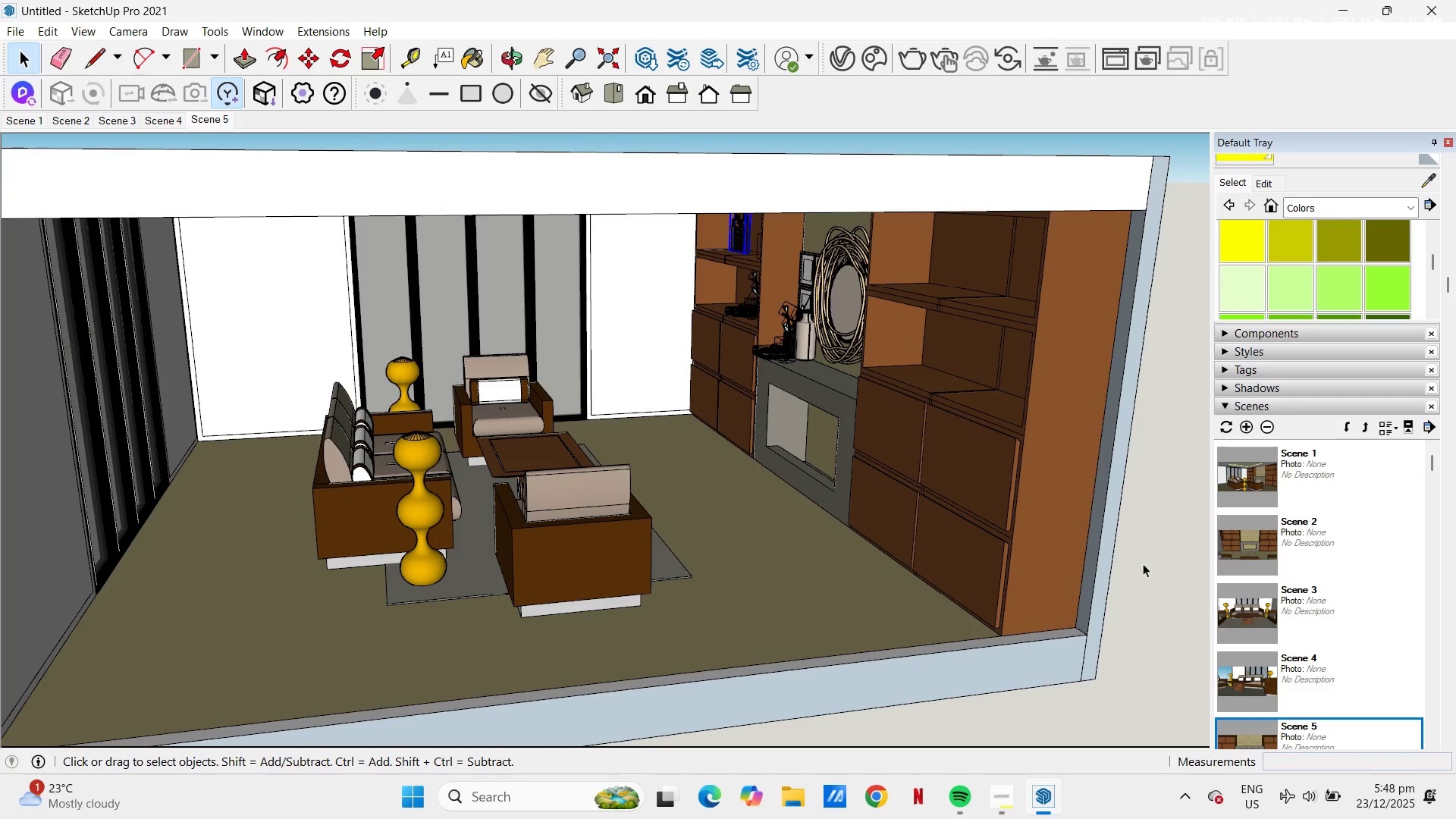 
scroll: coordinate [664, 473], scroll_direction: up, amount: 2.0
 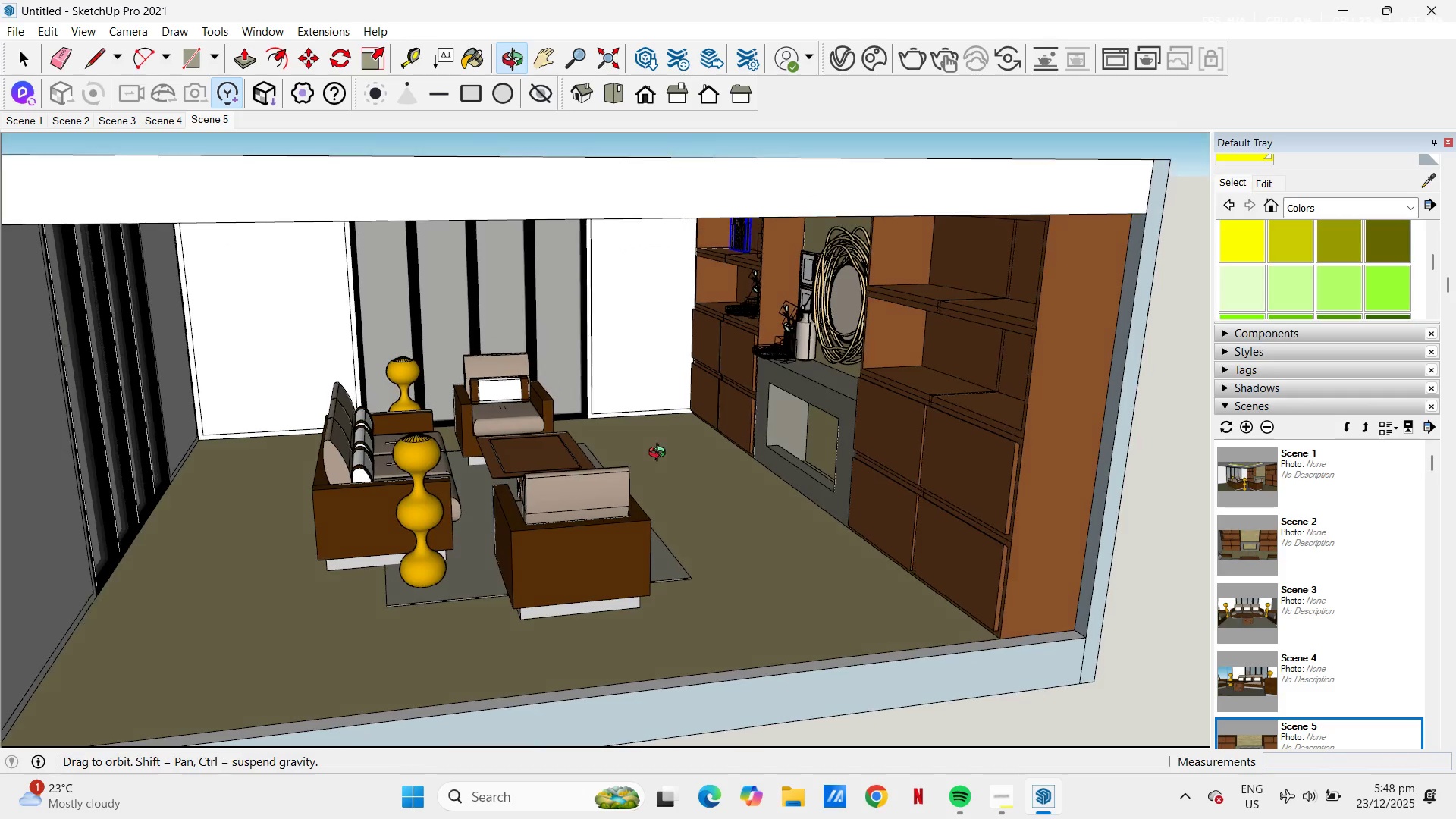 
left_click([1179, 570])
 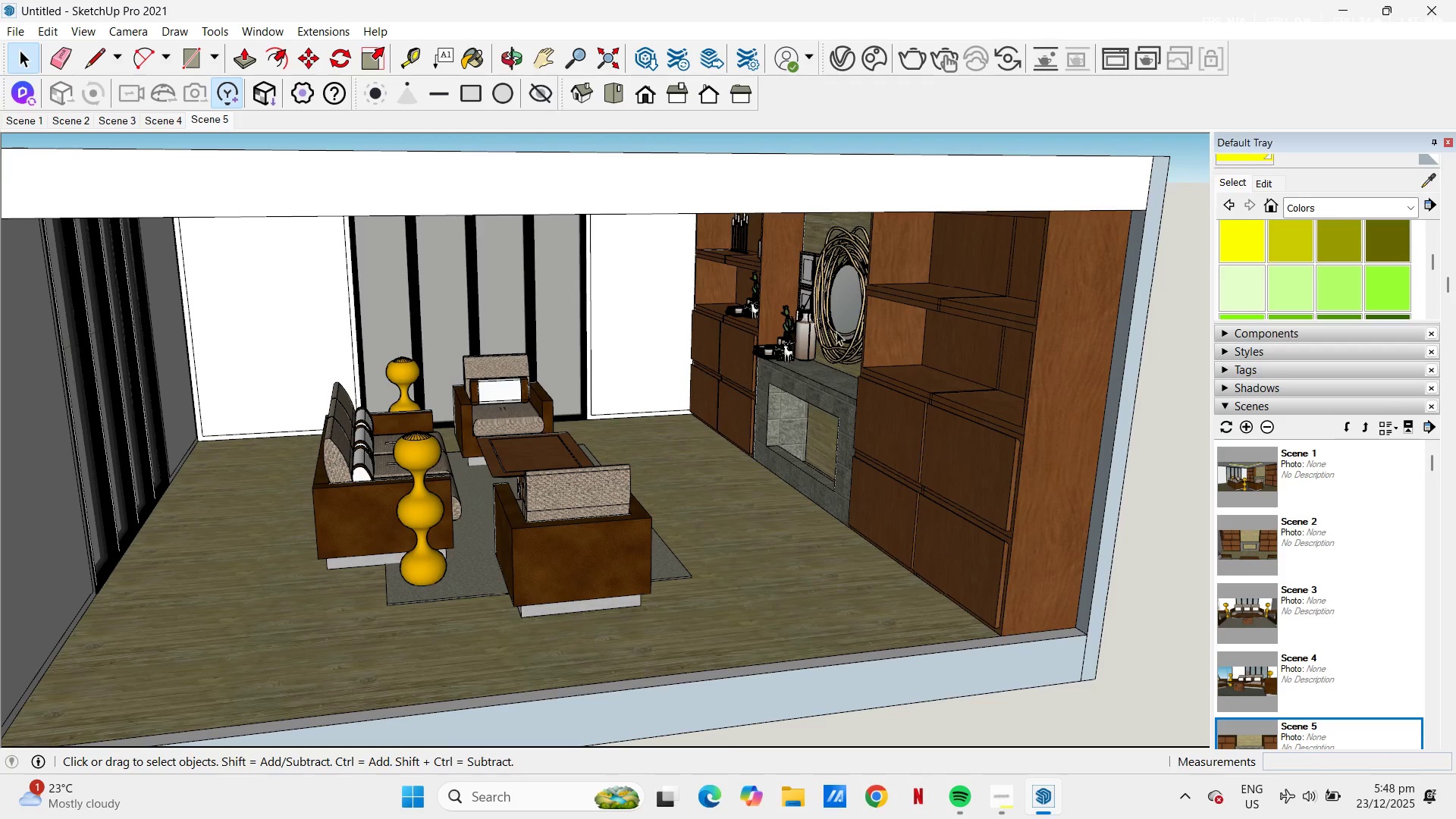 
scroll: coordinate [797, 346], scroll_direction: up, amount: 7.0
 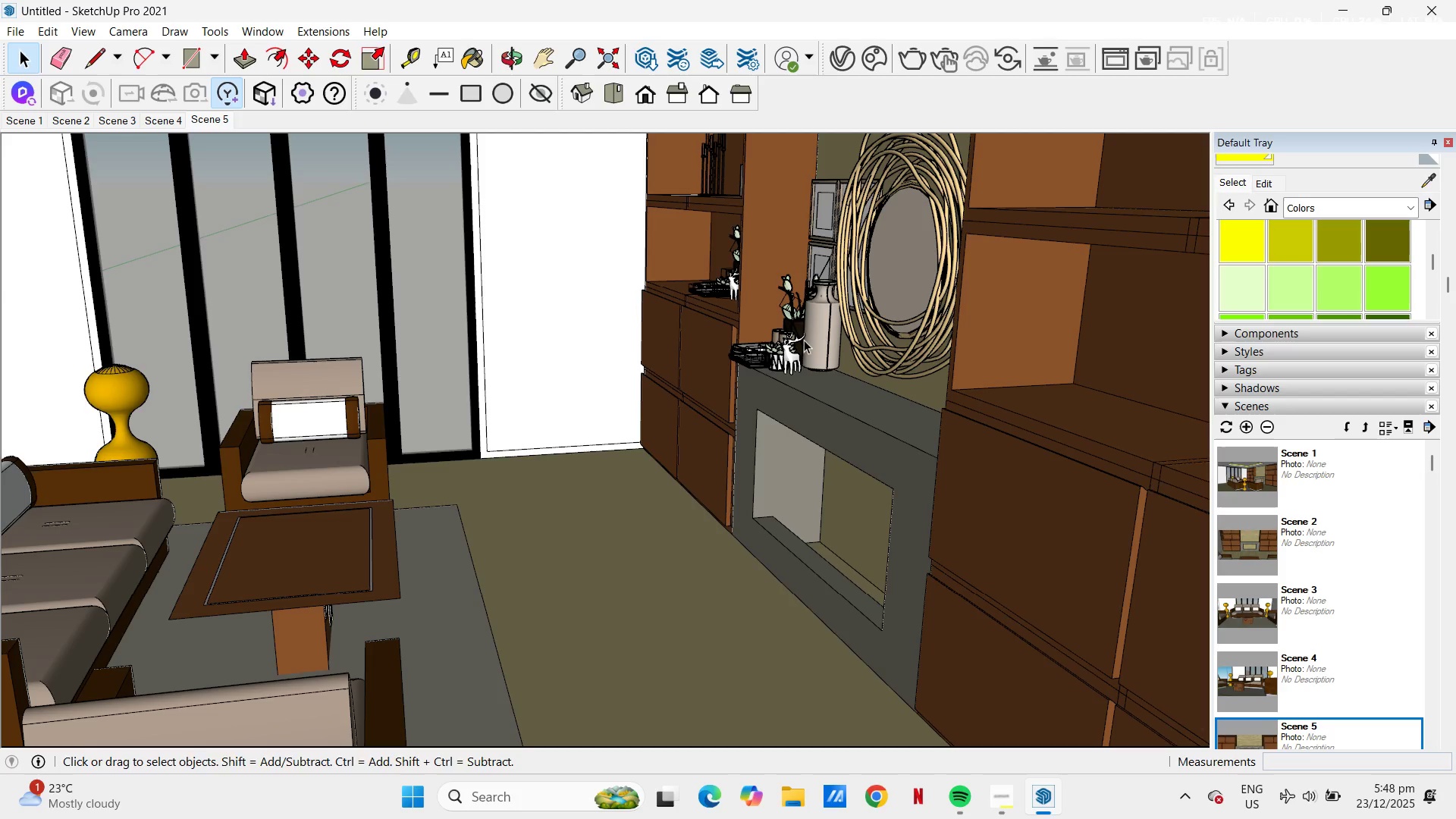 
key(H)
 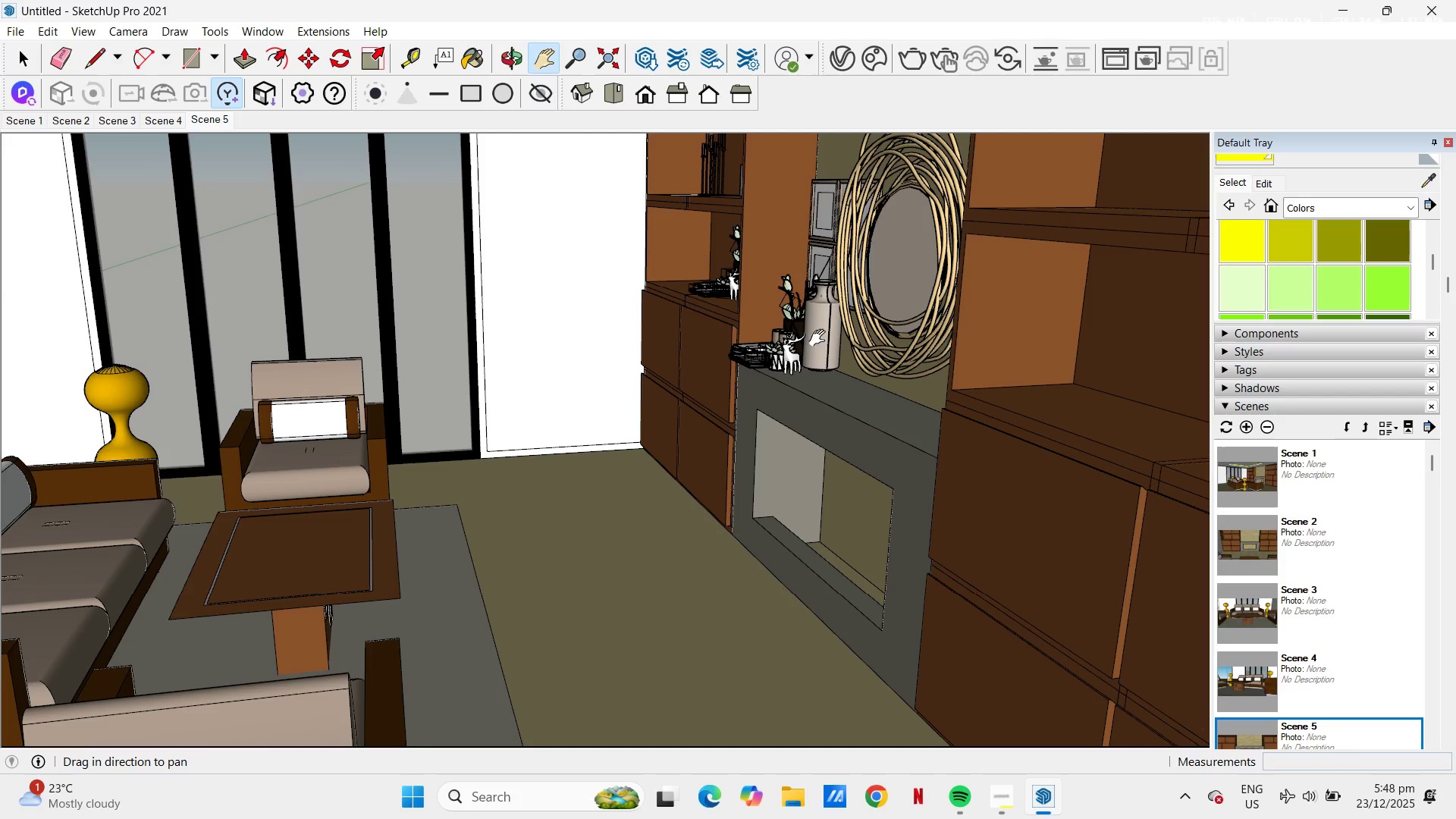 
left_click_drag(start_coordinate=[819, 340], to_coordinate=[770, 396])
 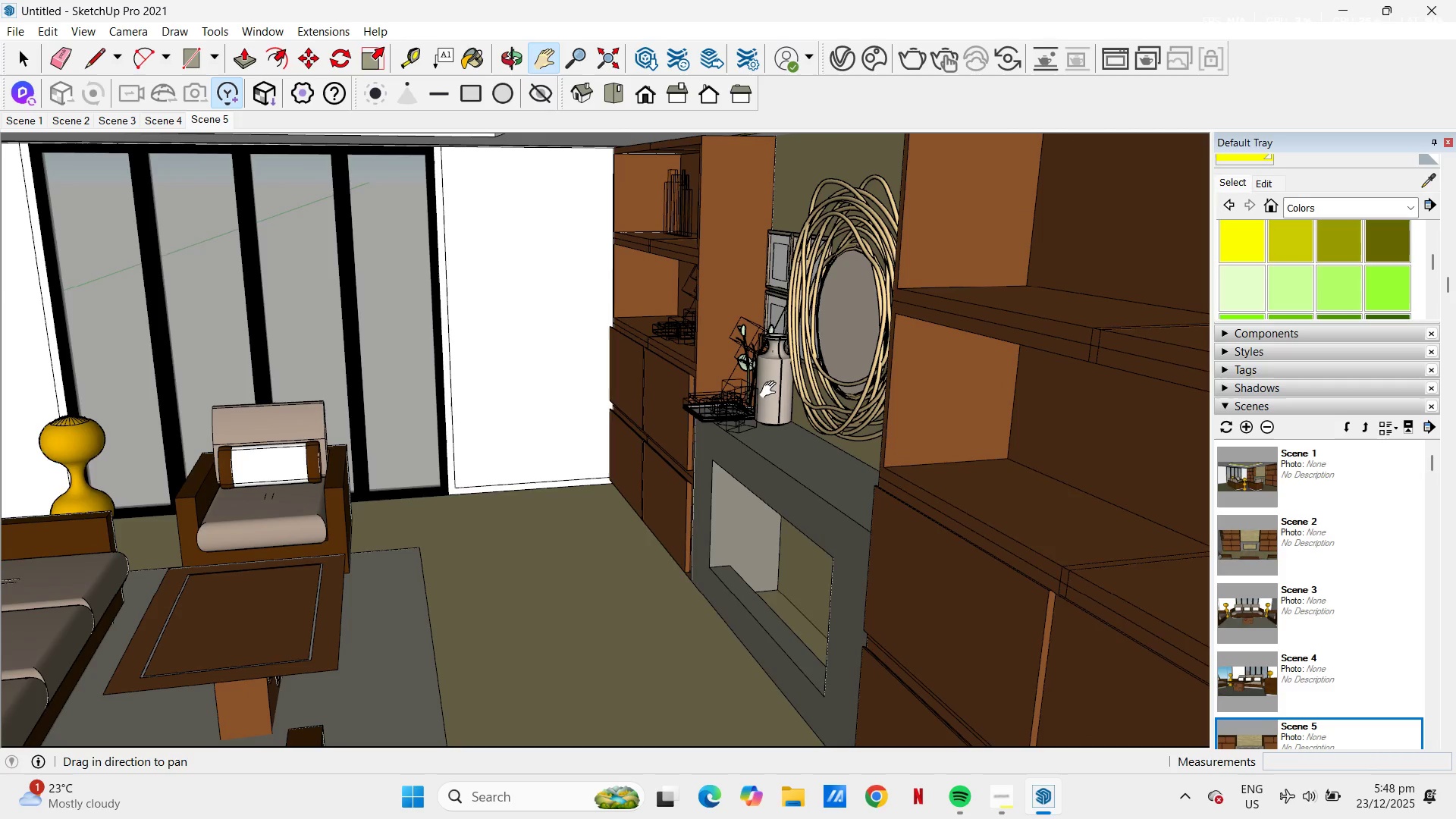 
scroll: coordinate [781, 385], scroll_direction: up, amount: 13.0
 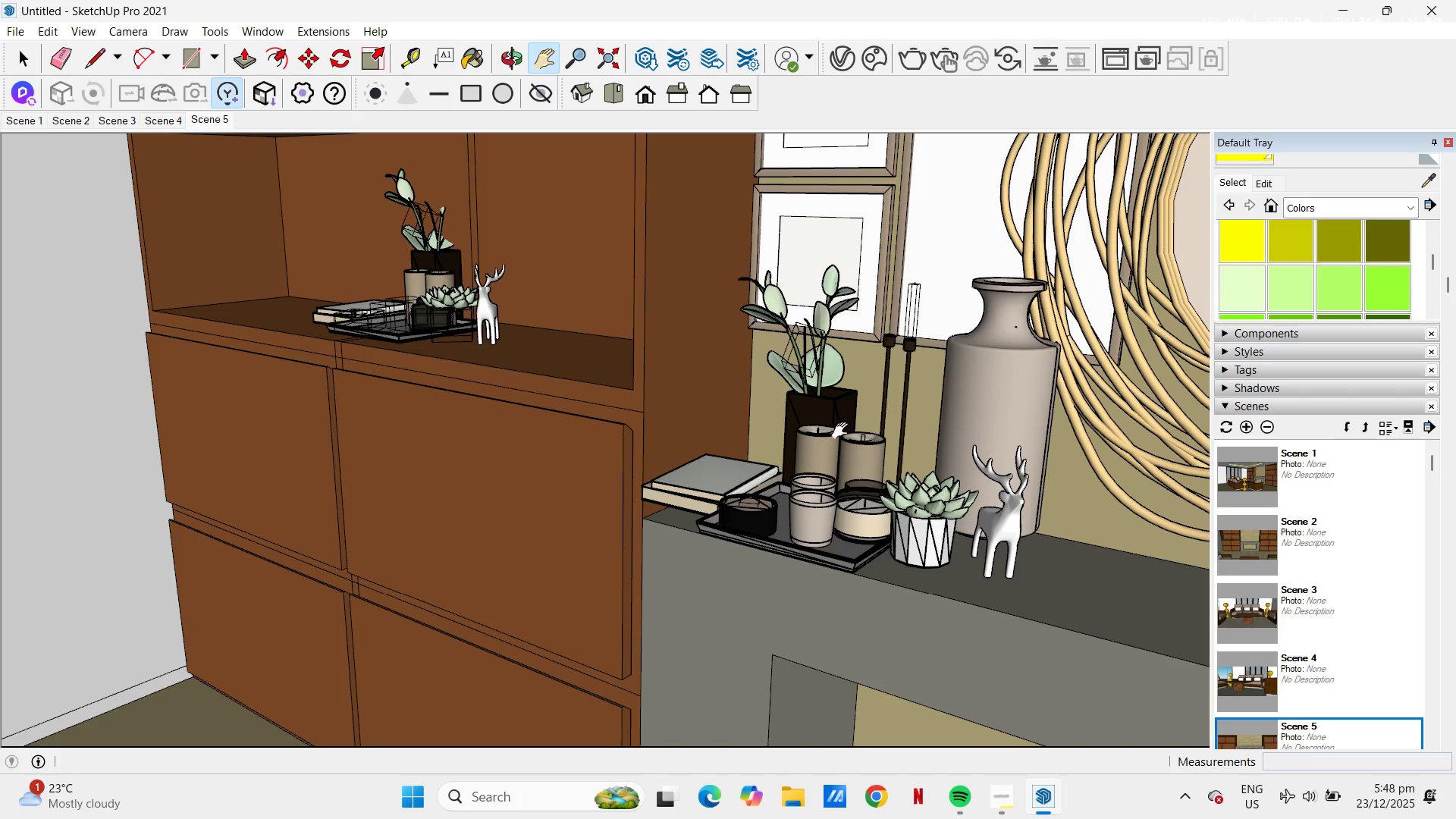 
key(H)
 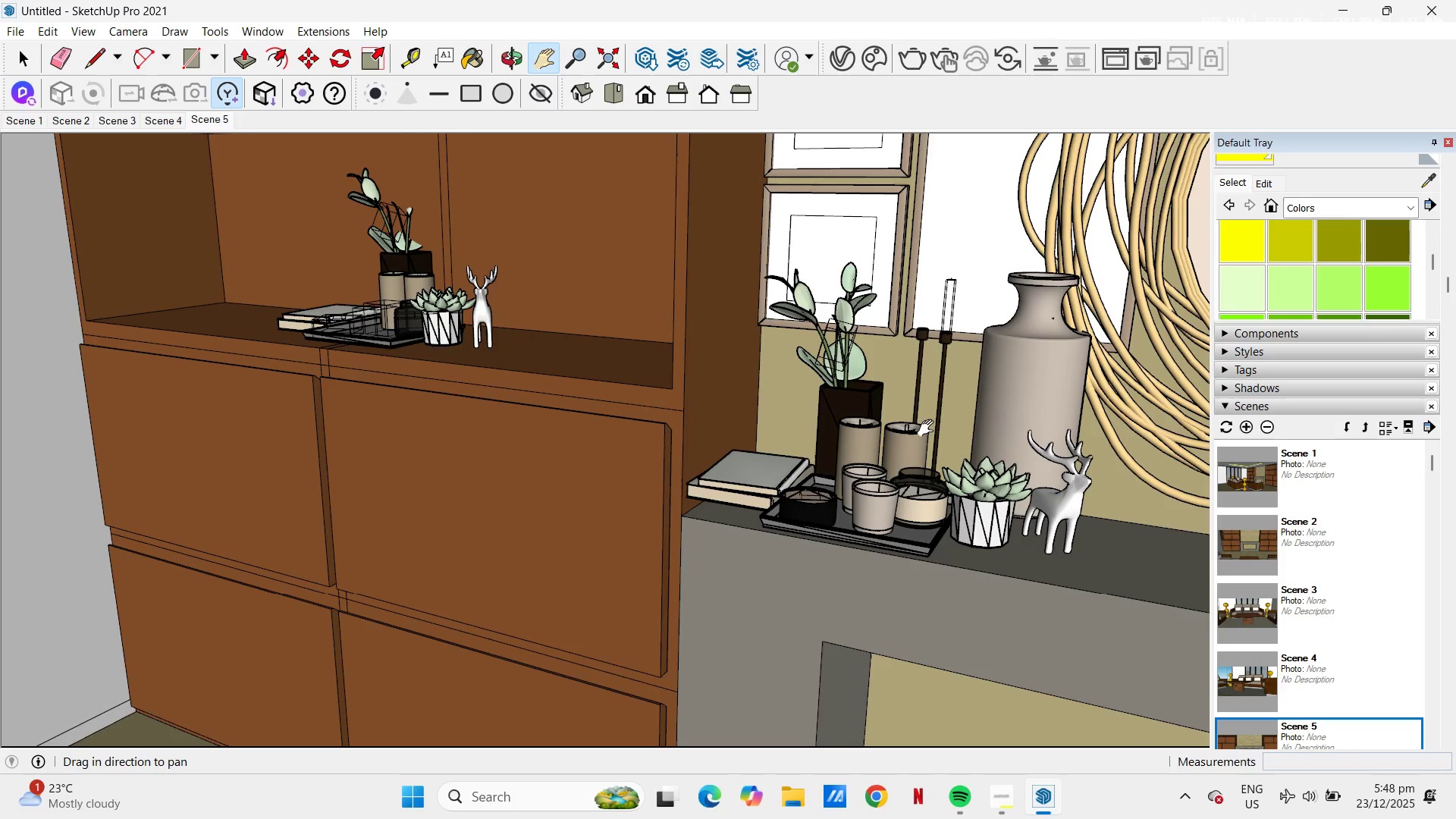 
left_click_drag(start_coordinate=[912, 460], to_coordinate=[858, 585])
 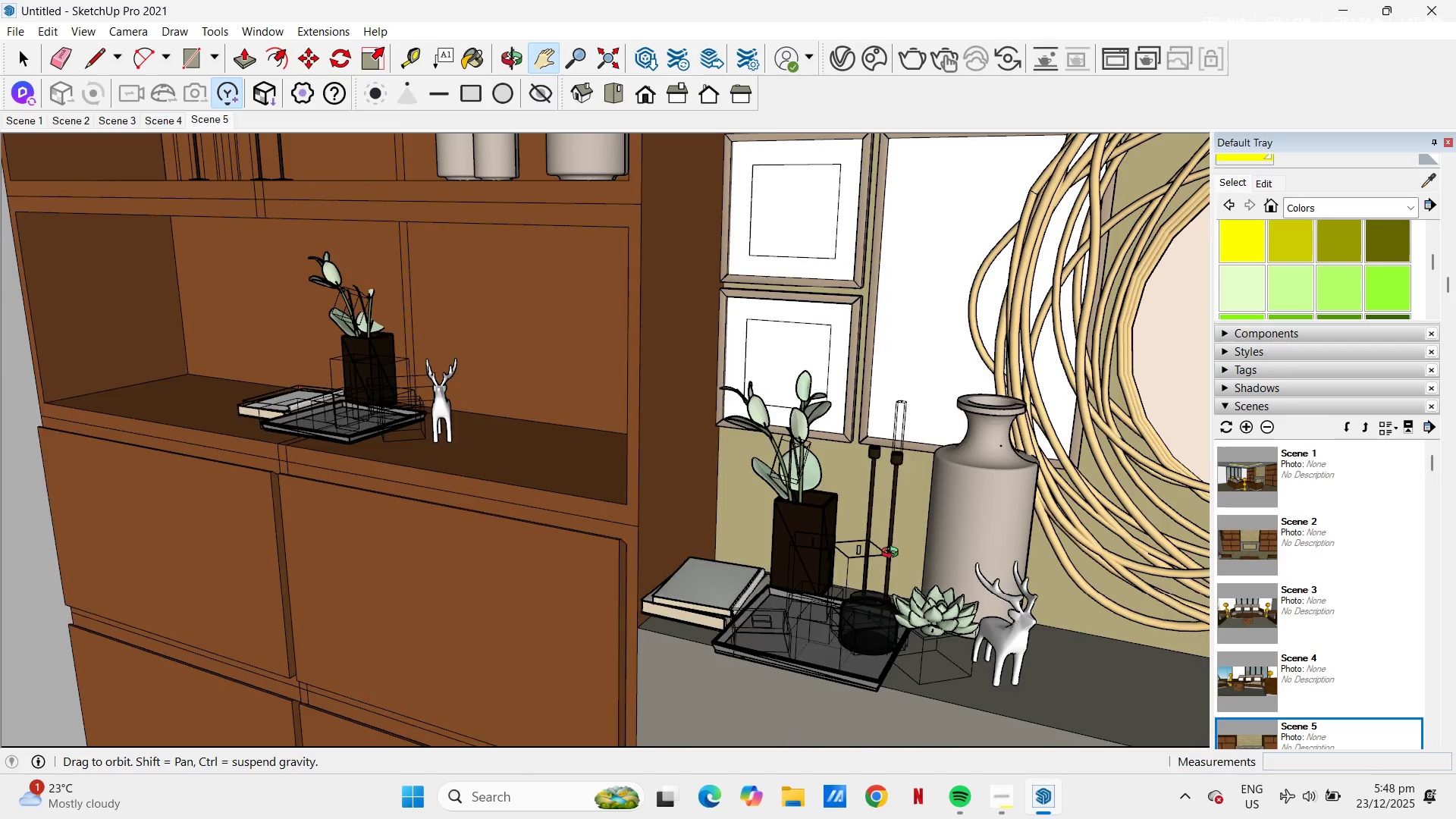 
key(Space)
 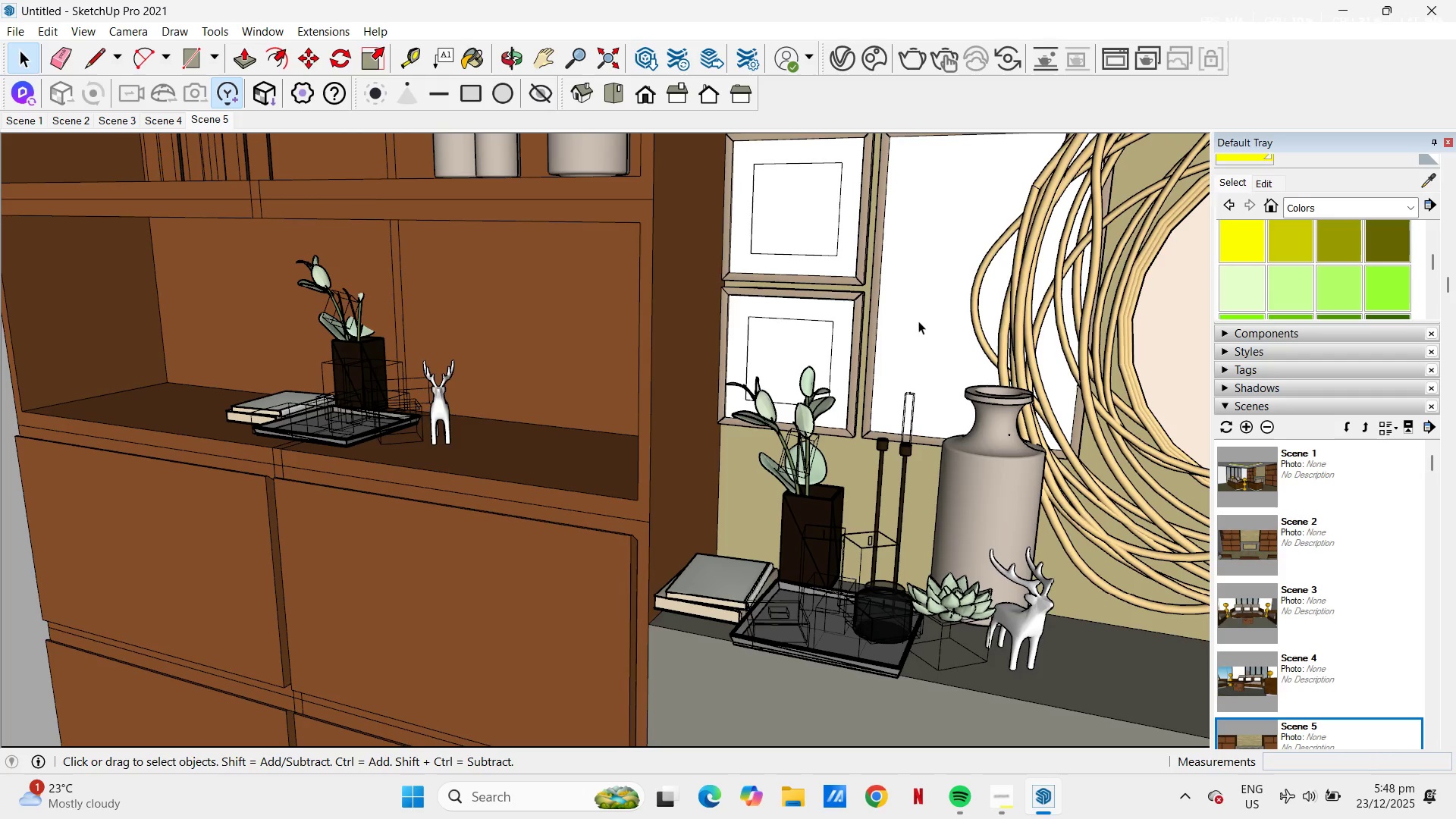 
left_click([918, 320])
 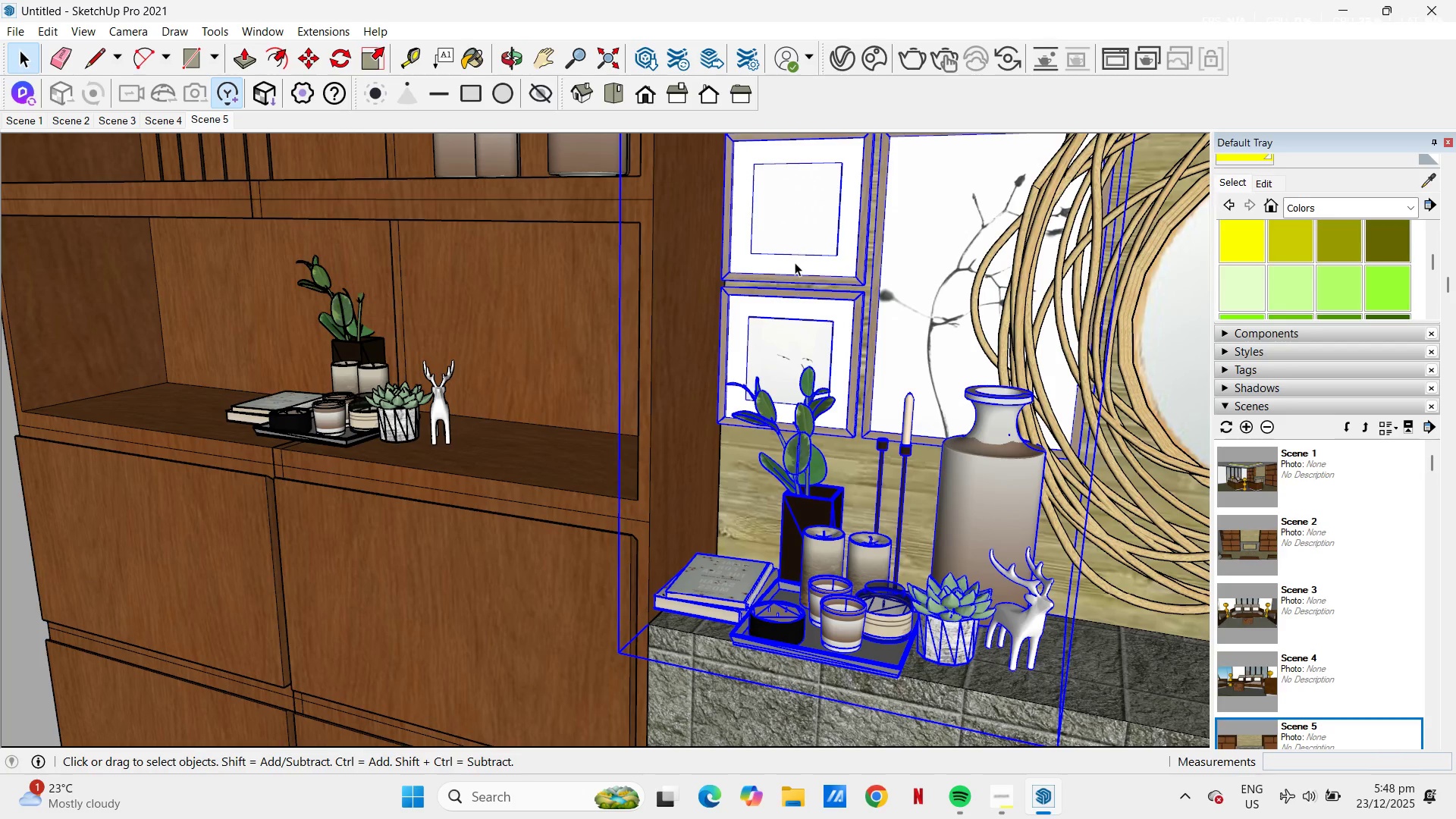 
double_click([795, 262])
 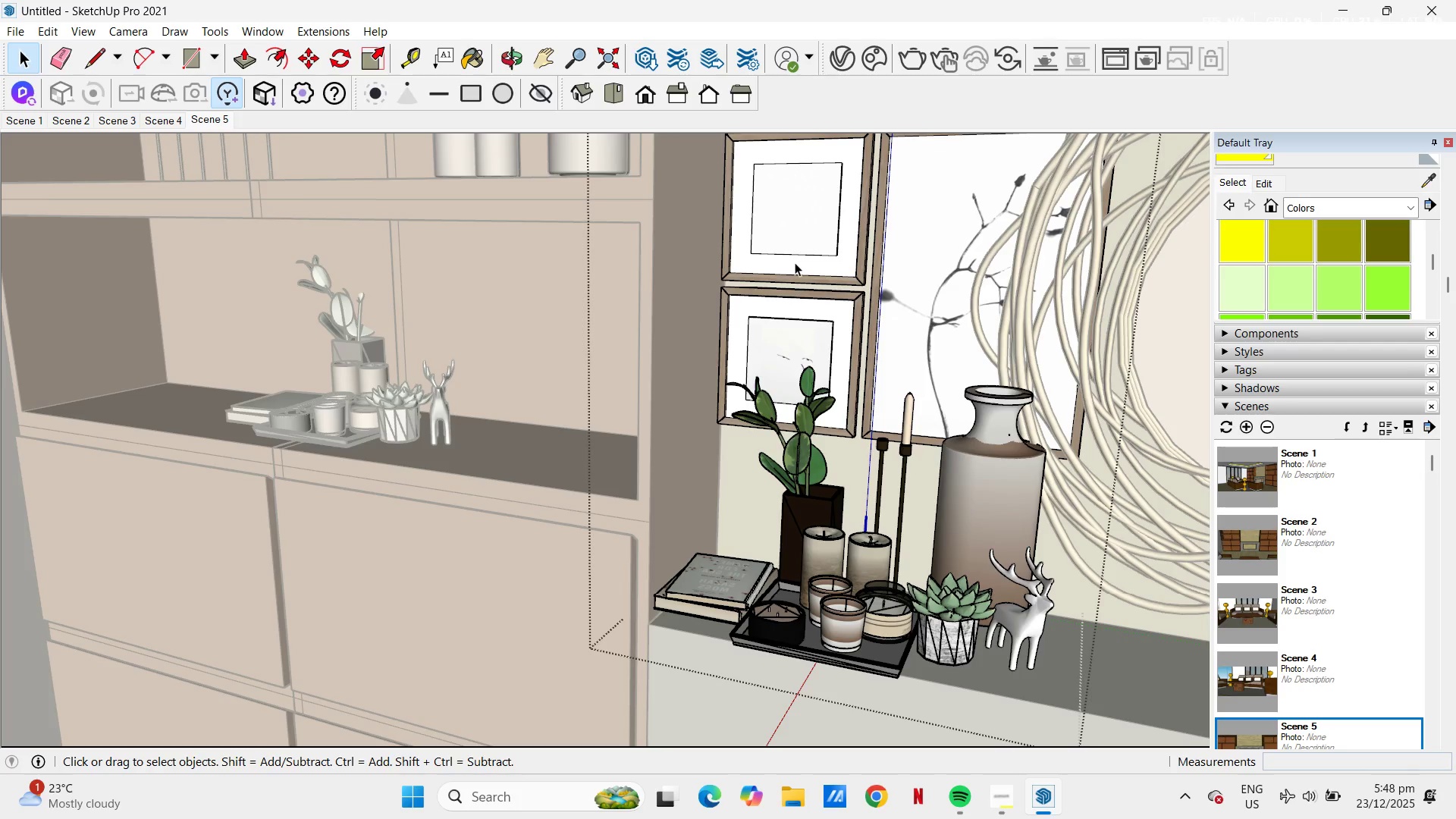 
left_click([795, 262])
 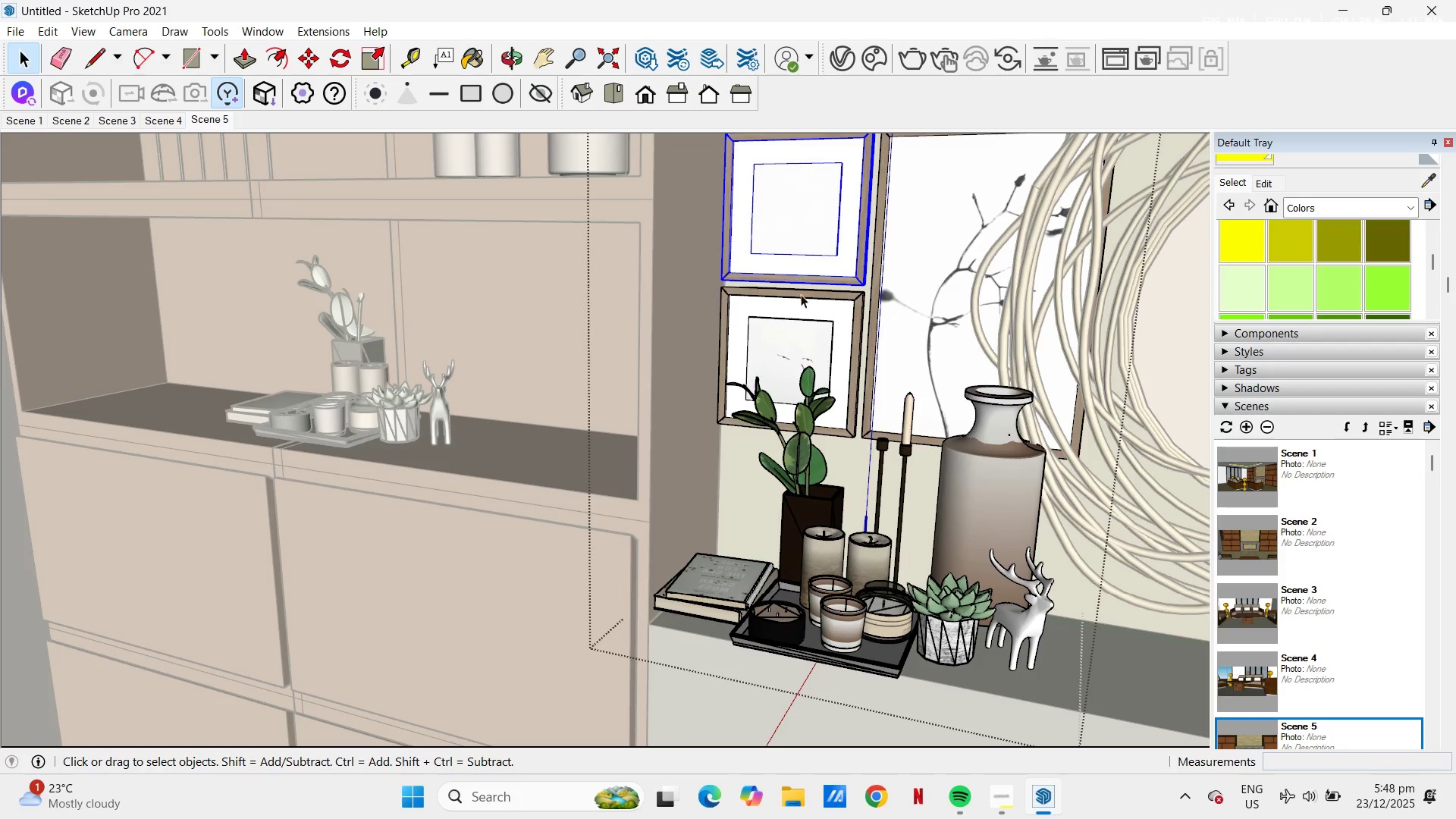 
hold_key(key=ControlLeft, duration=2.66)
left_click([817, 334])
 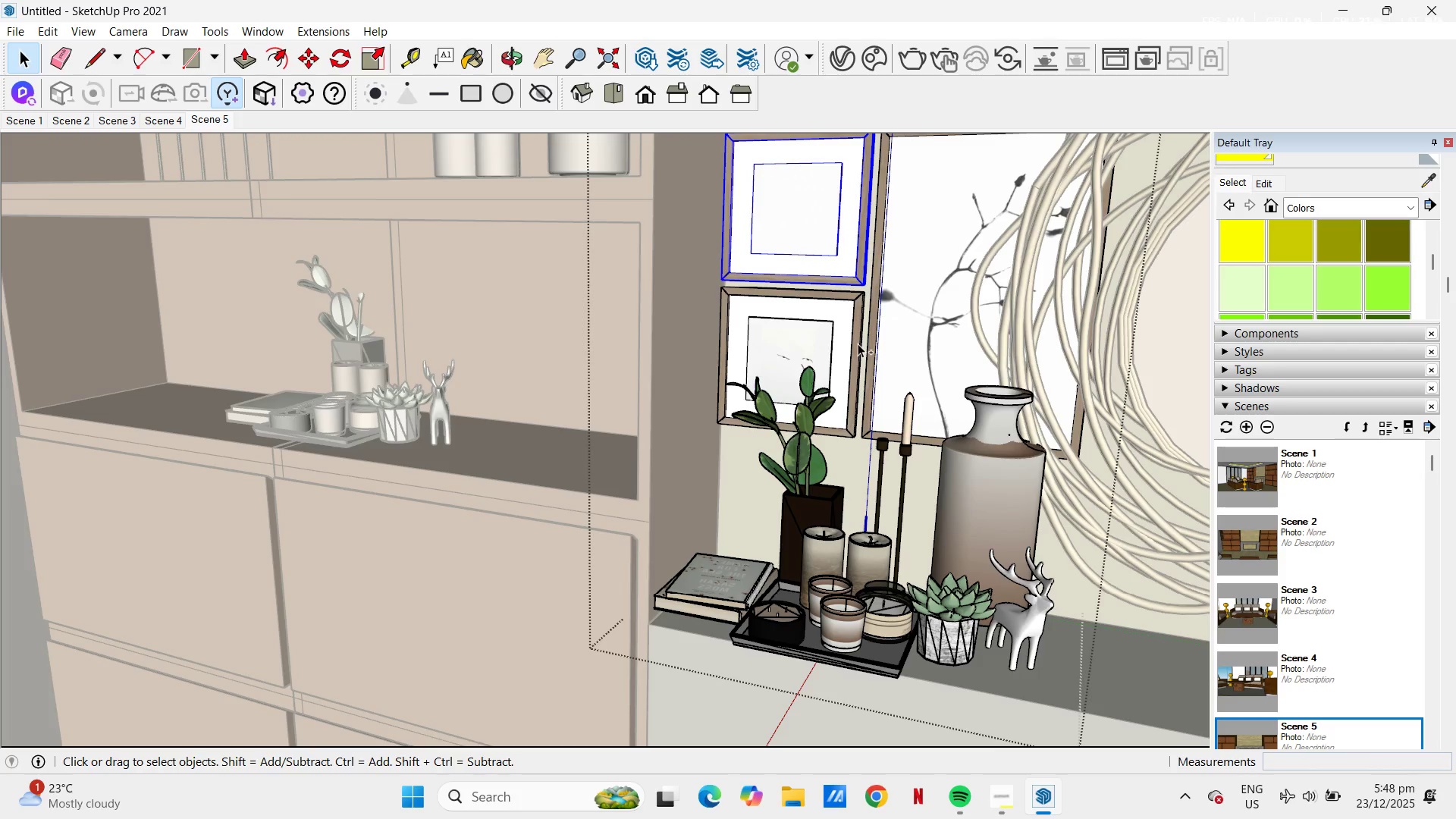 
left_click([858, 344])
 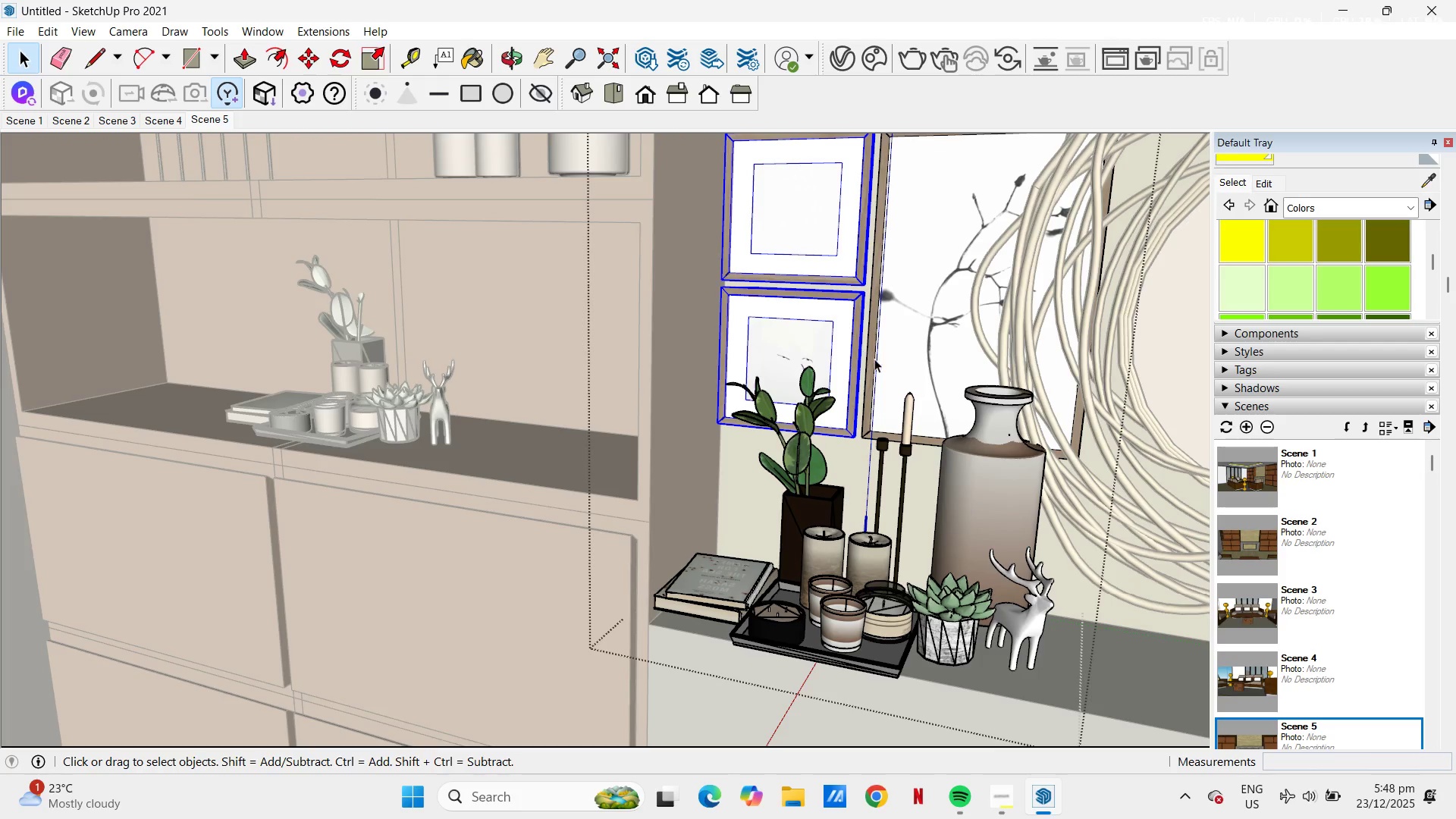 
hold_key(key=ControlLeft, duration=0.38)
left_click([877, 359])
 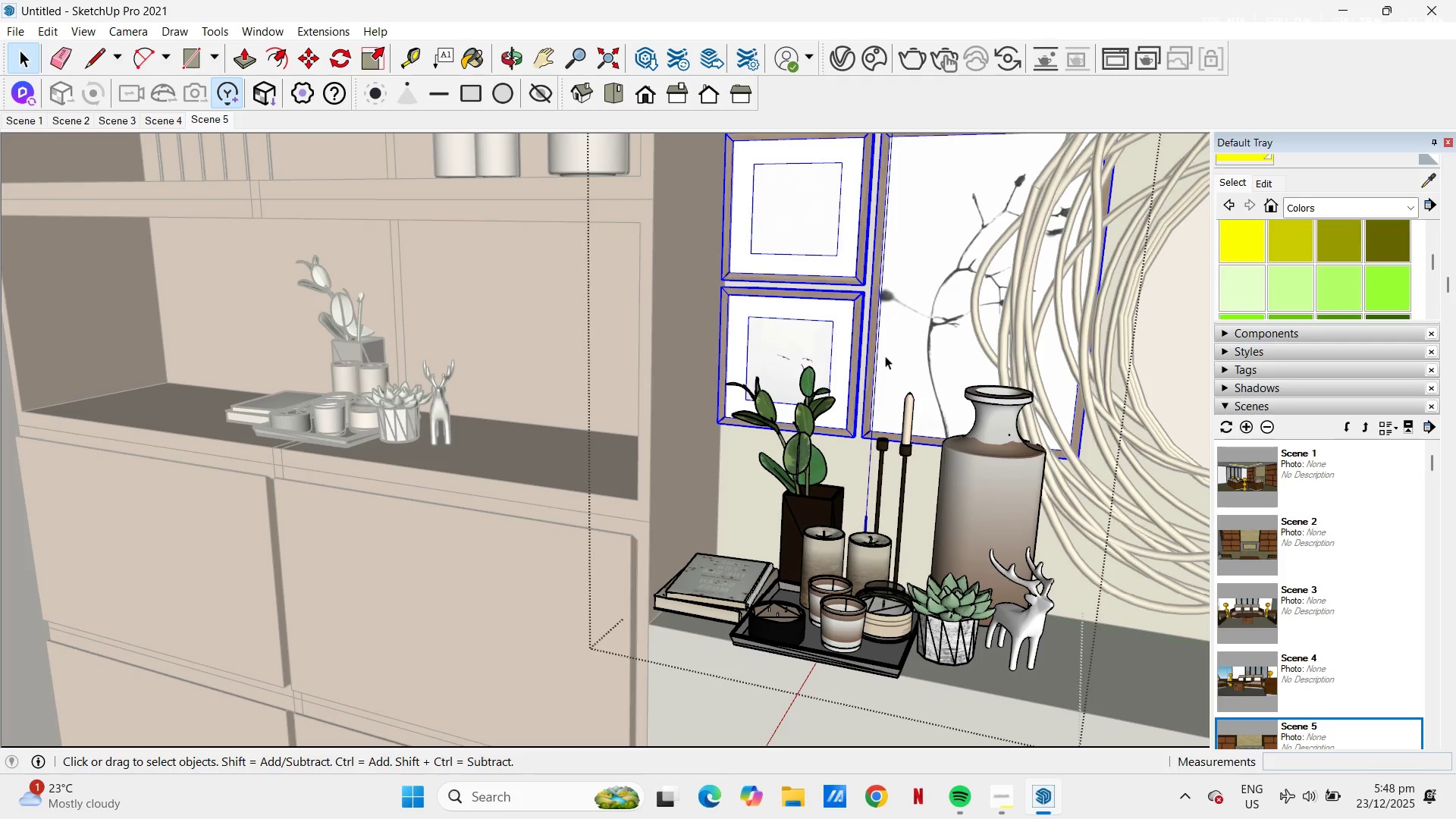 
key(Control+C)
 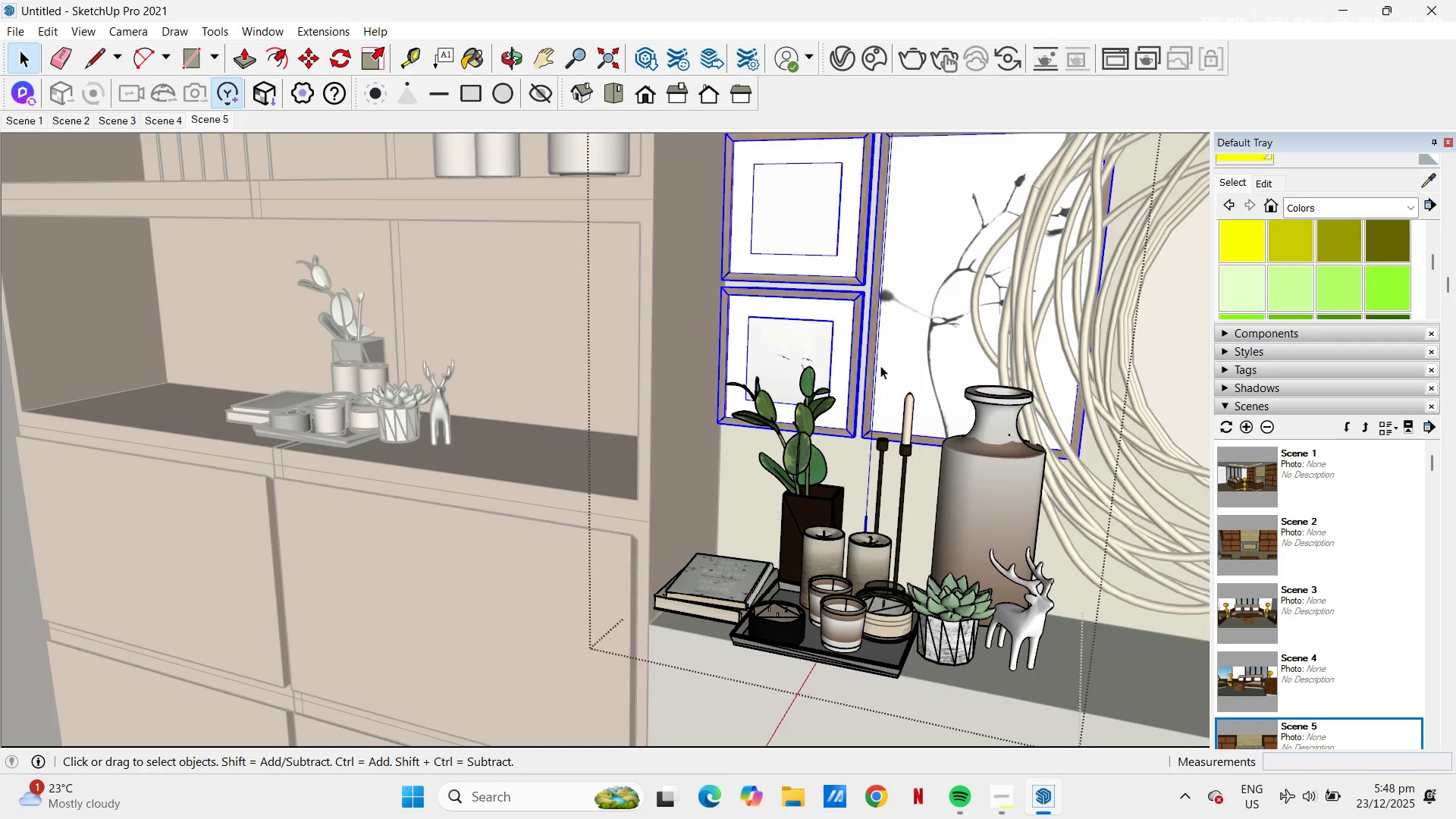 
key(Escape)
 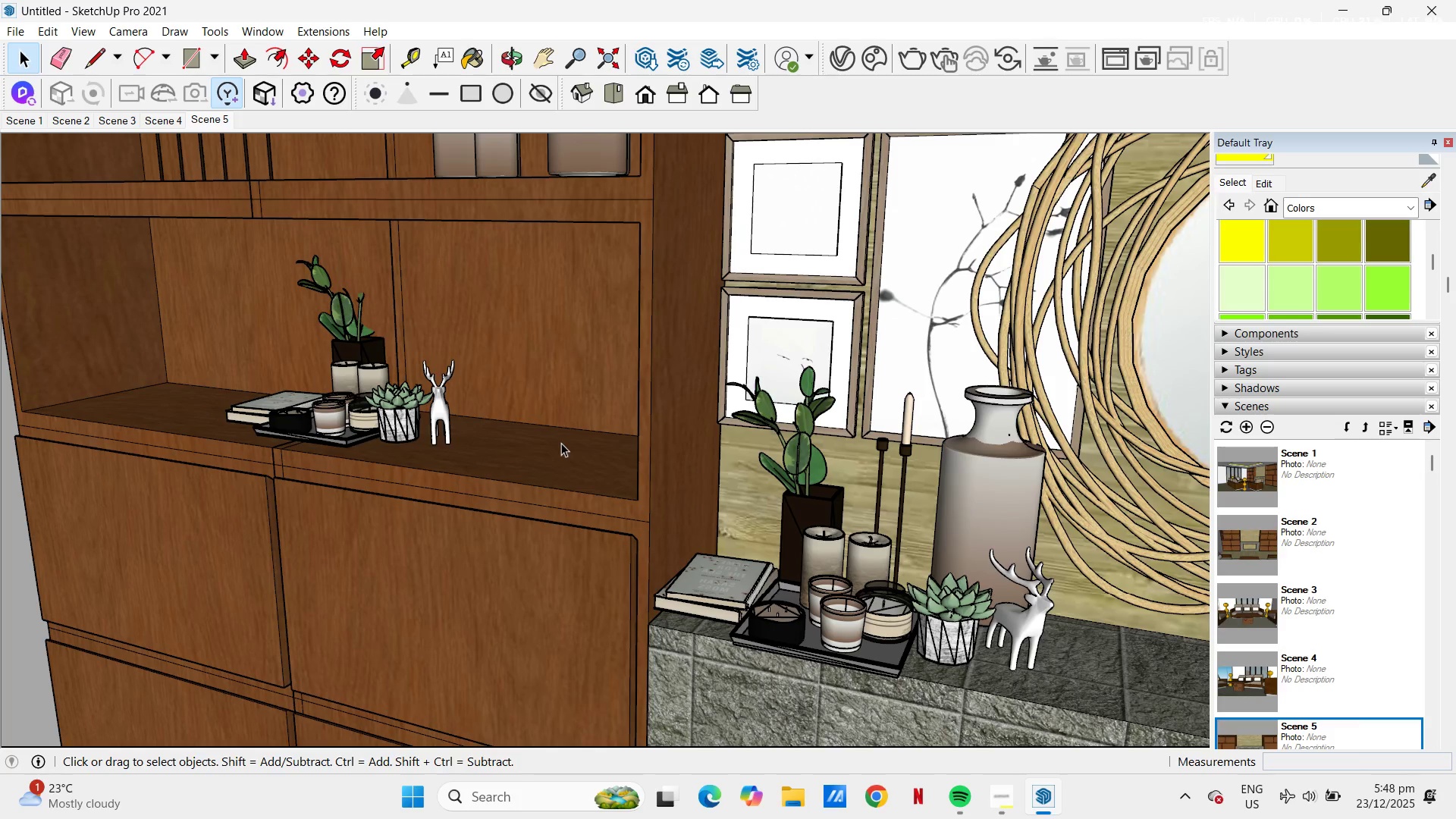 
key(H)
 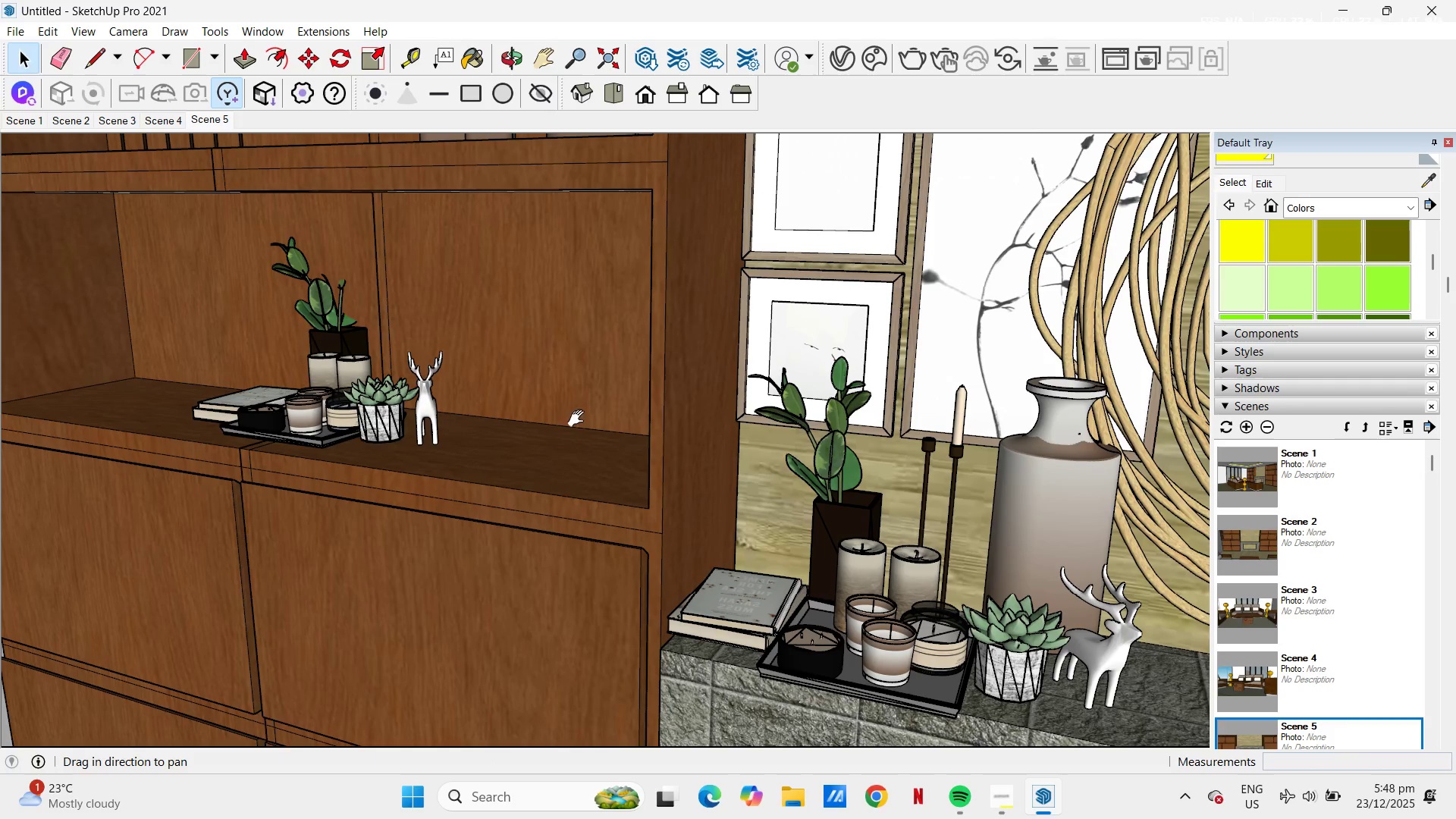 
scroll: coordinate [560, 443], scroll_direction: up, amount: 1.0
 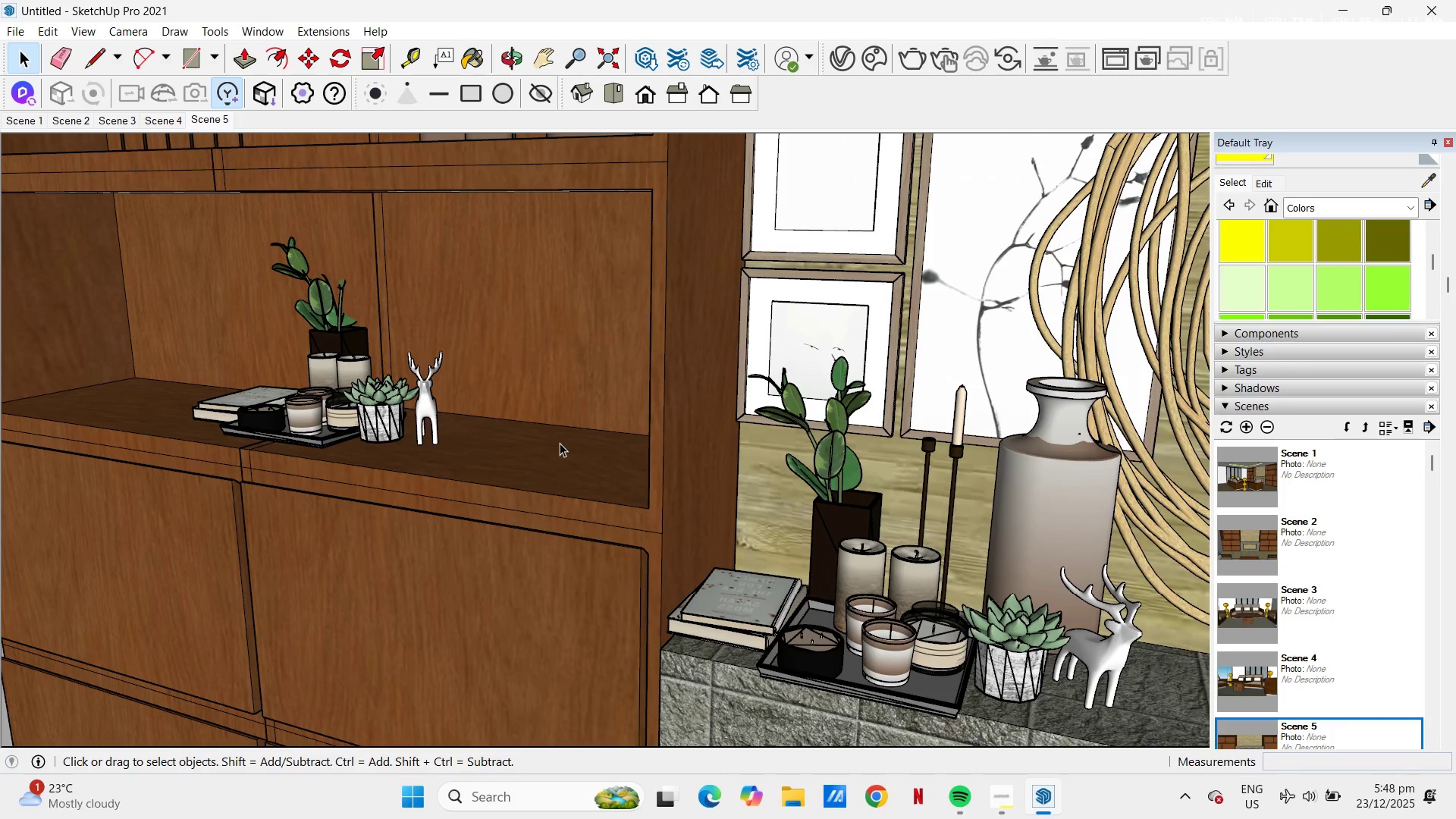 
left_click_drag(start_coordinate=[613, 429], to_coordinate=[886, 494])
 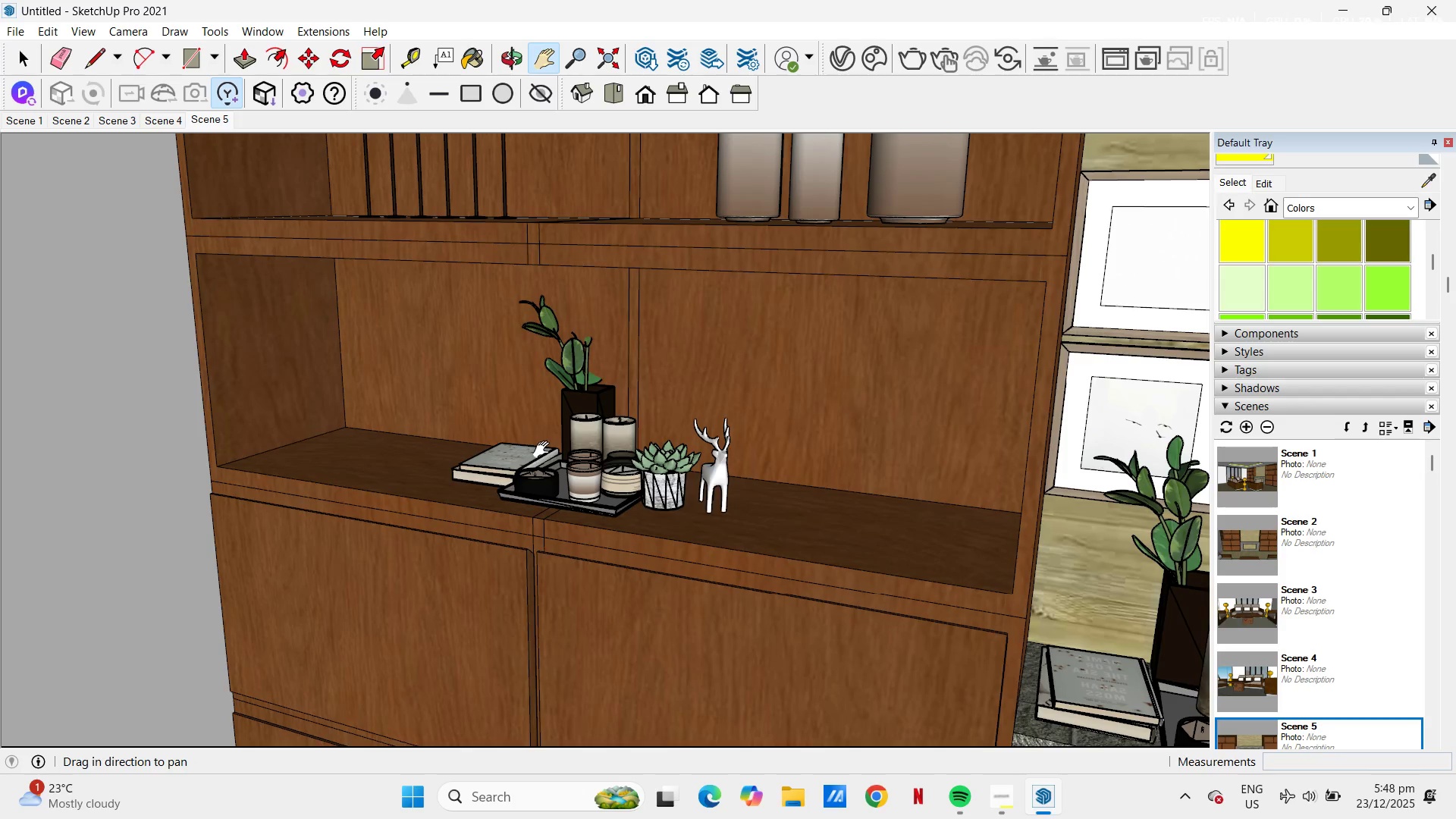 
scroll: coordinate [544, 450], scroll_direction: up, amount: 2.0
 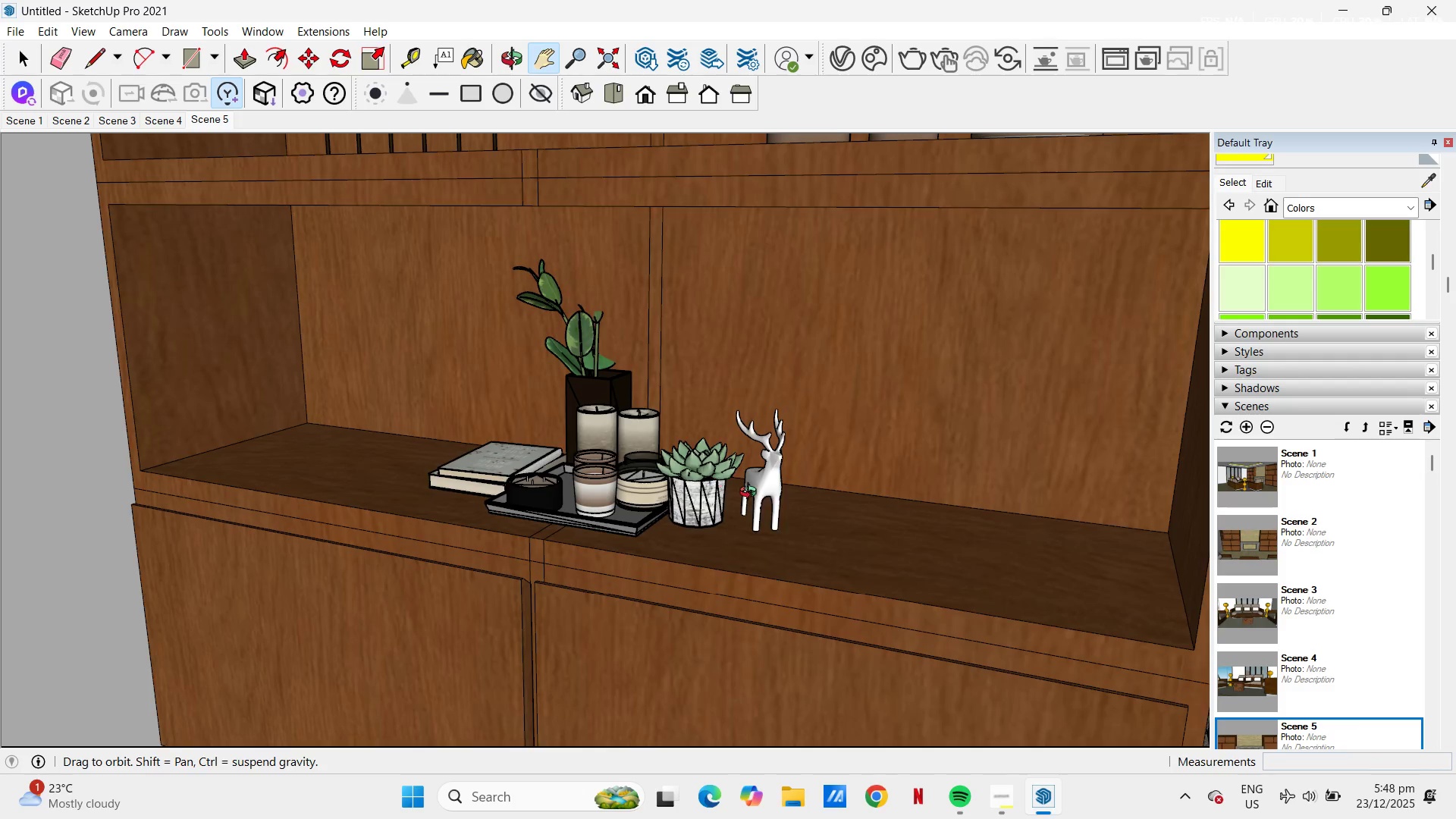 
key(Space)
 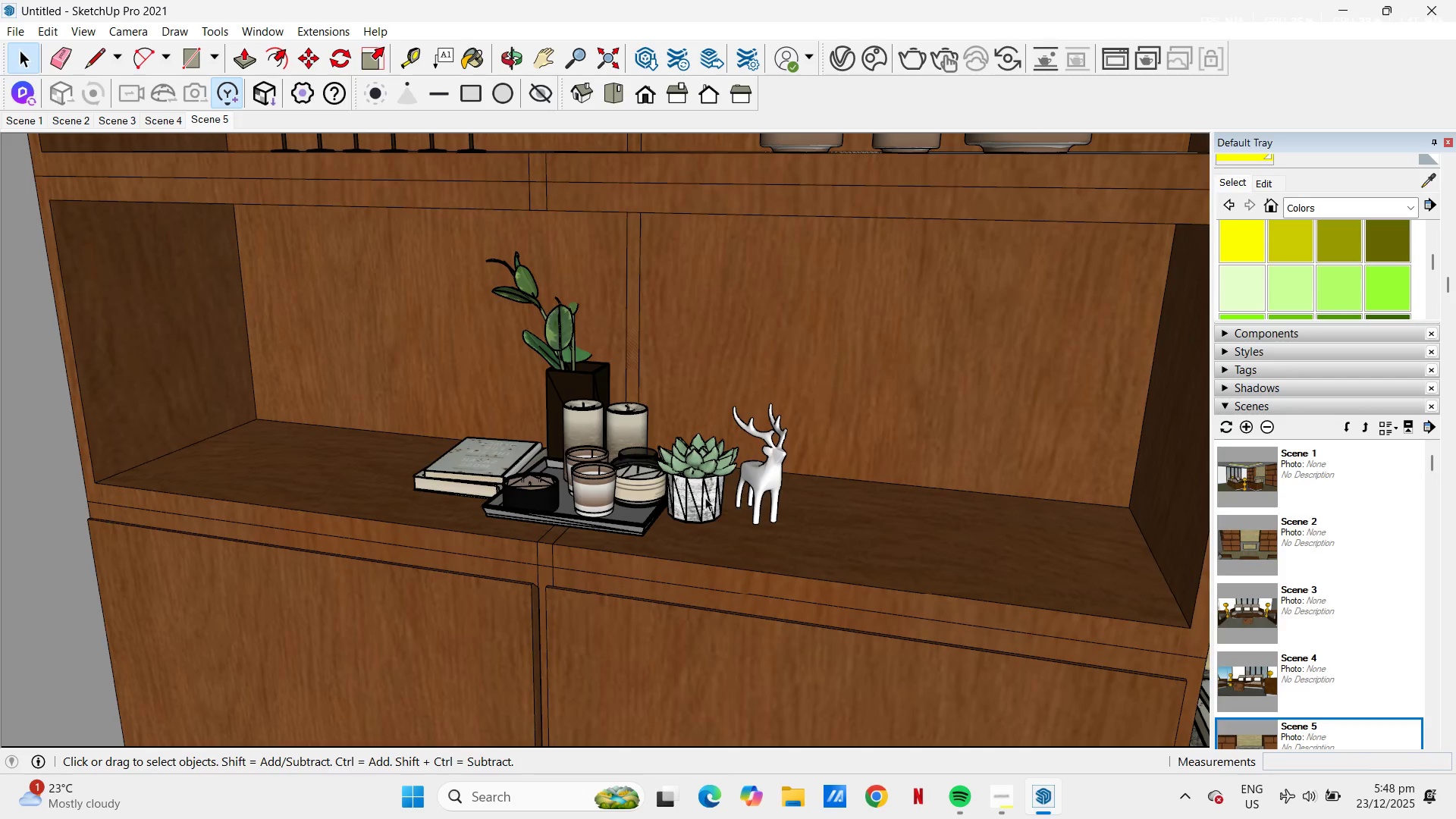 
left_click([704, 497])
 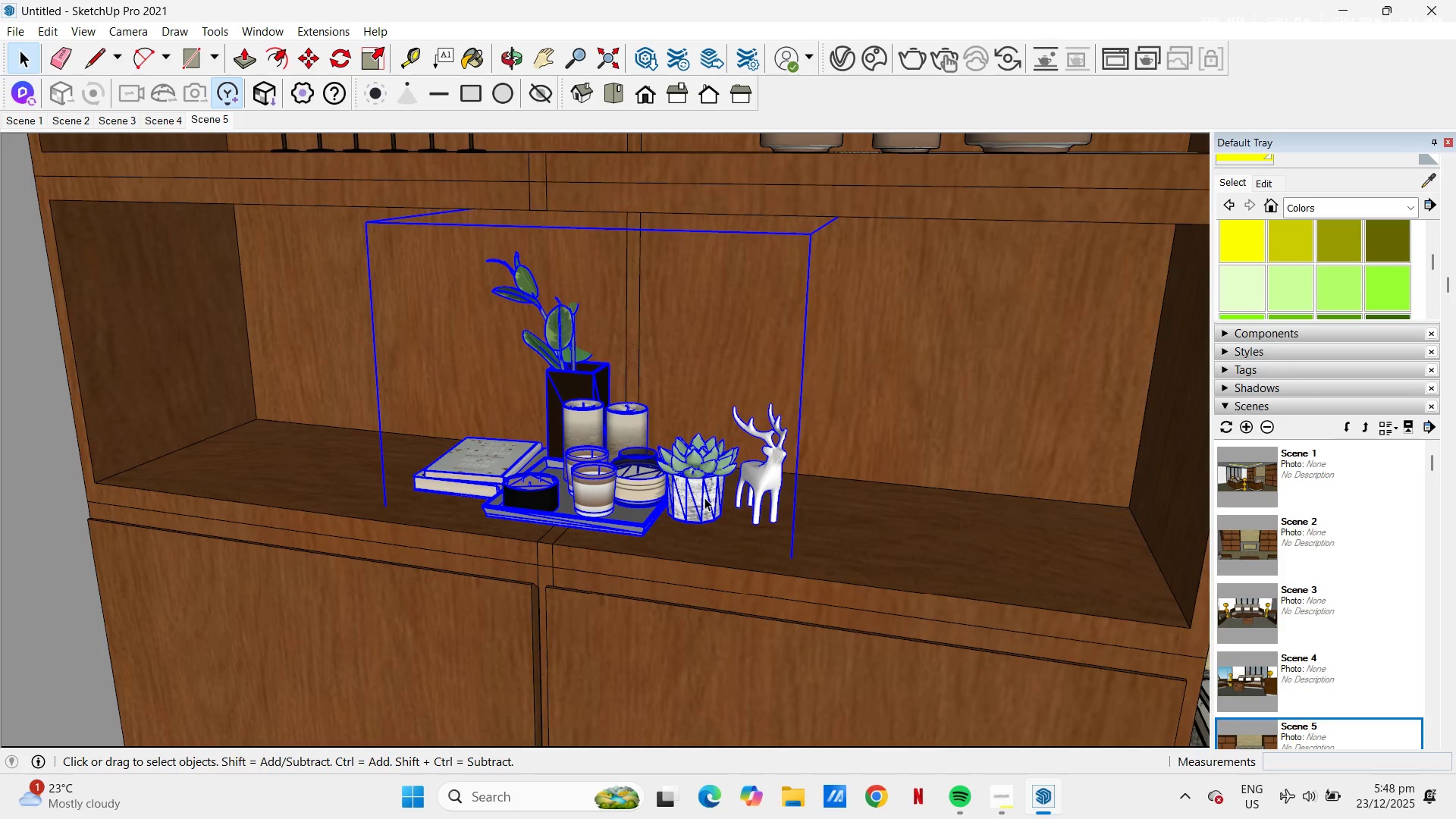 
key(M)
 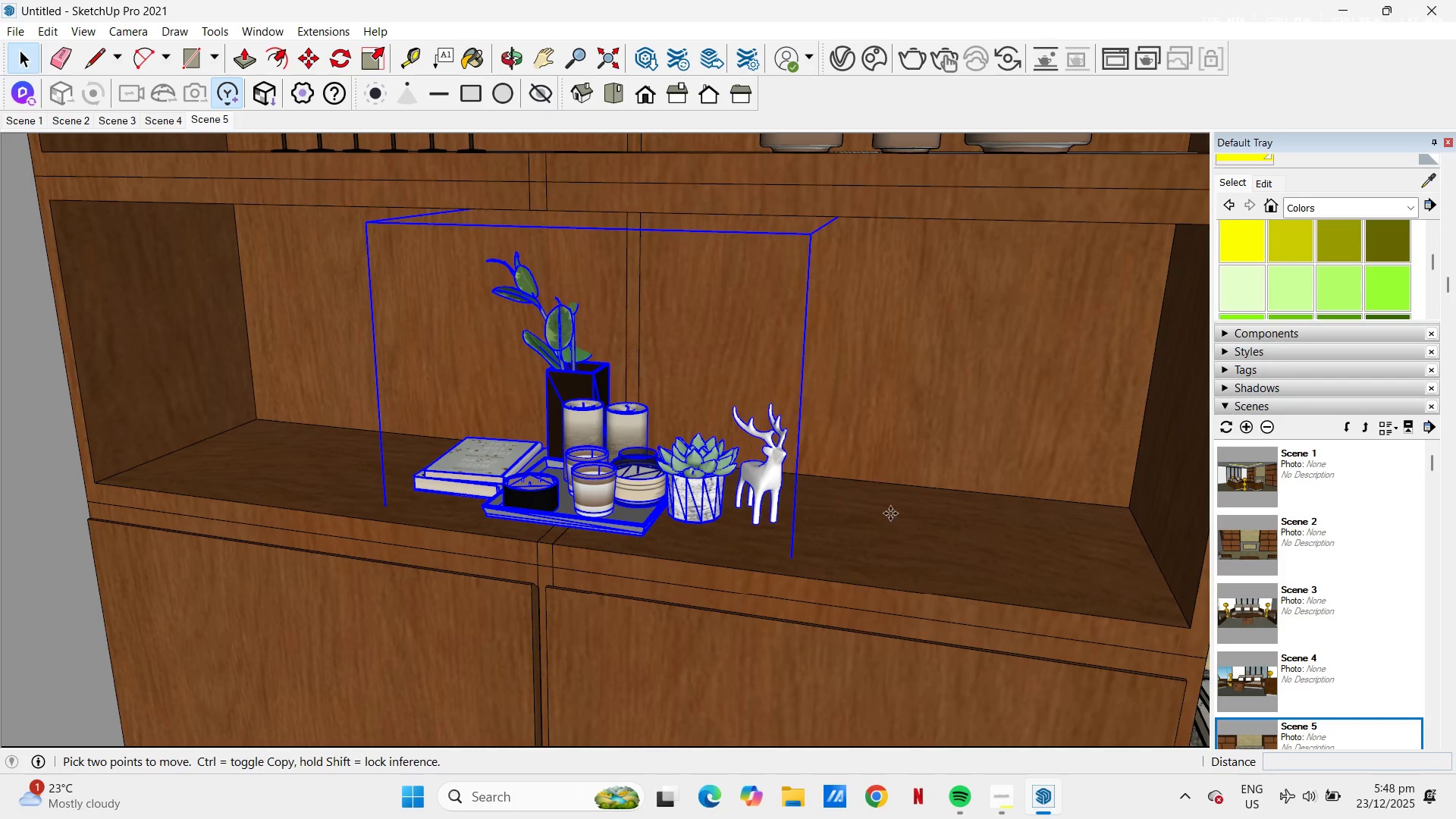 
left_click([898, 513])
 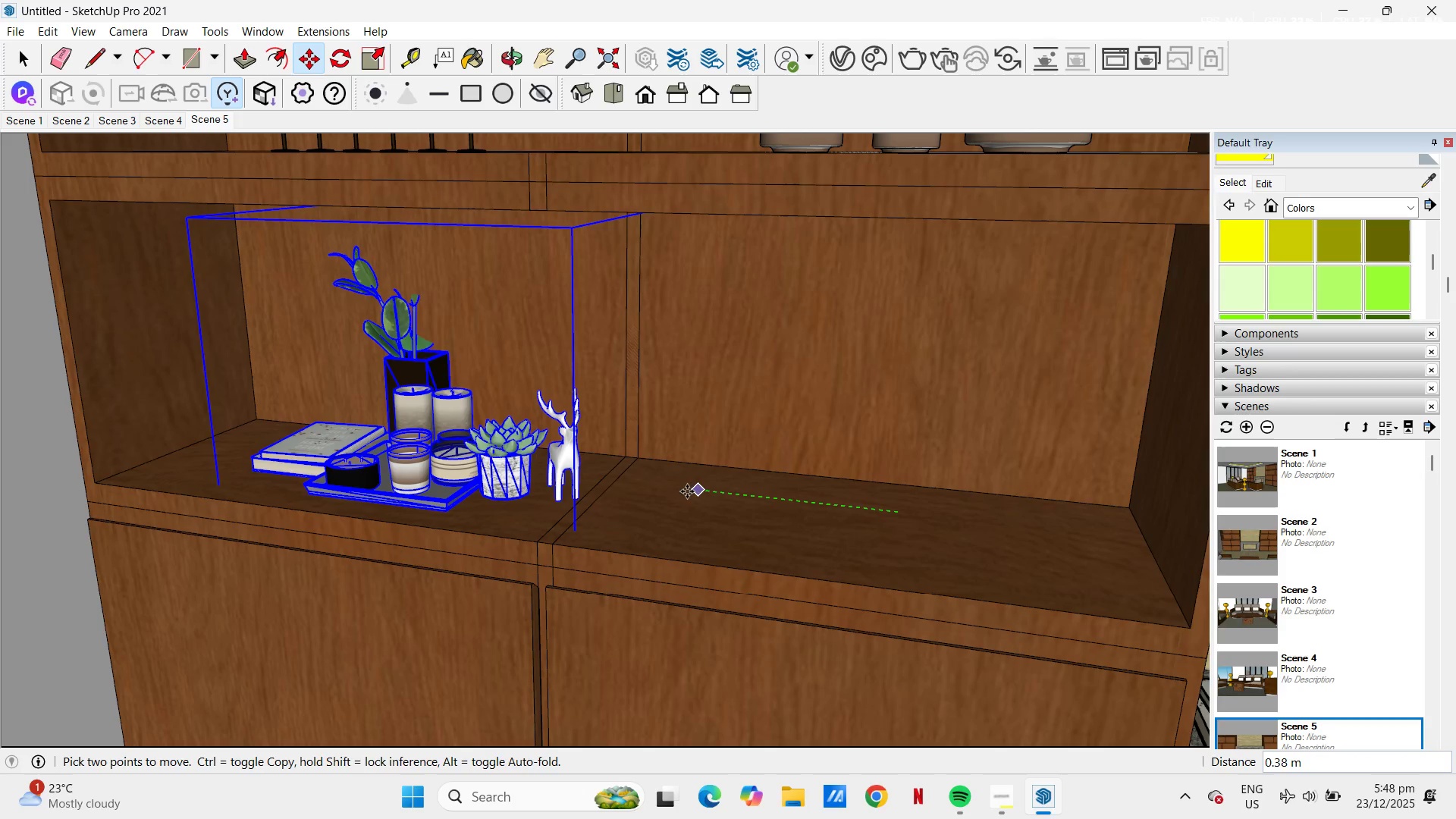 
left_click([674, 491])
 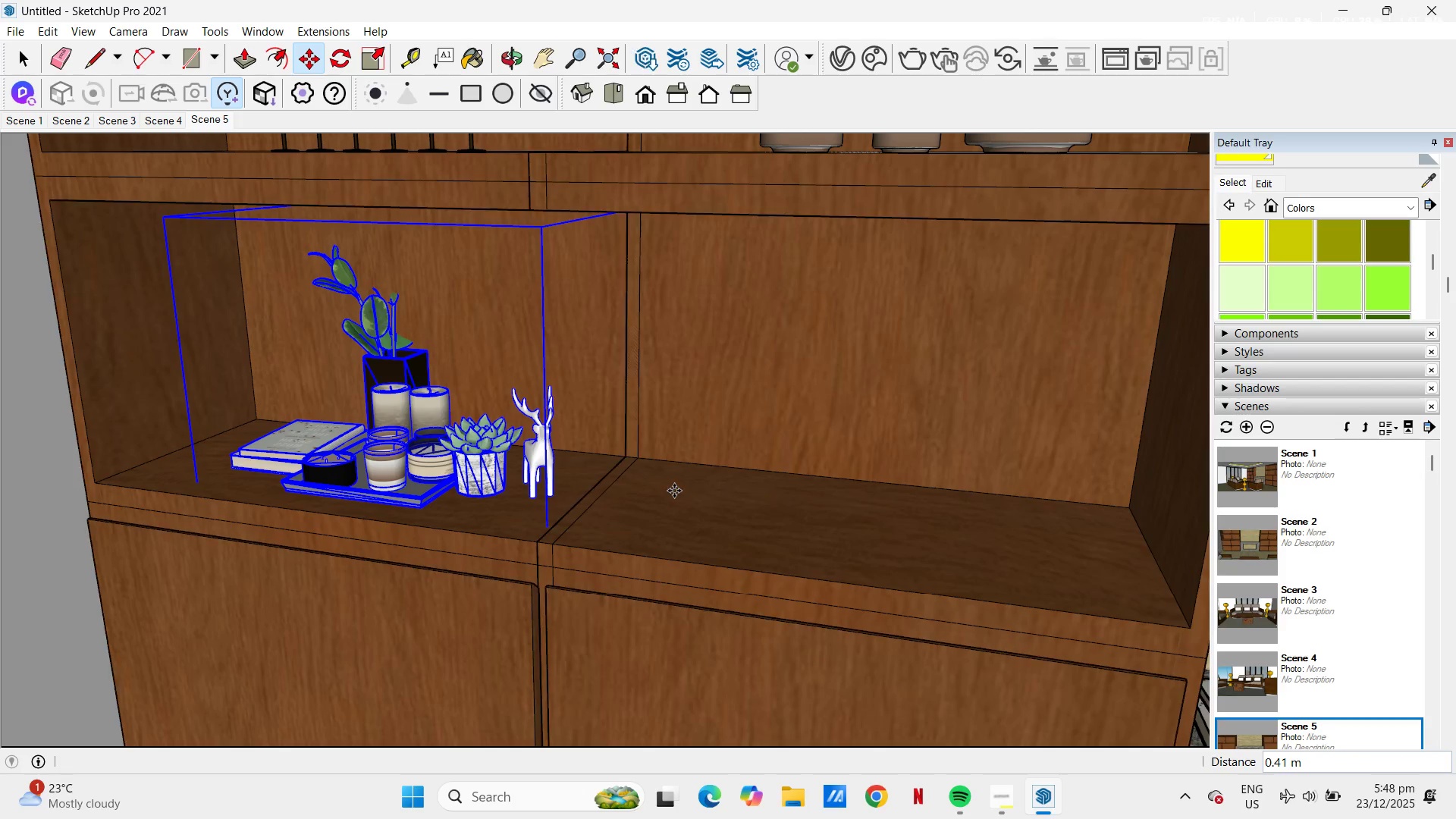 
key(Space)
 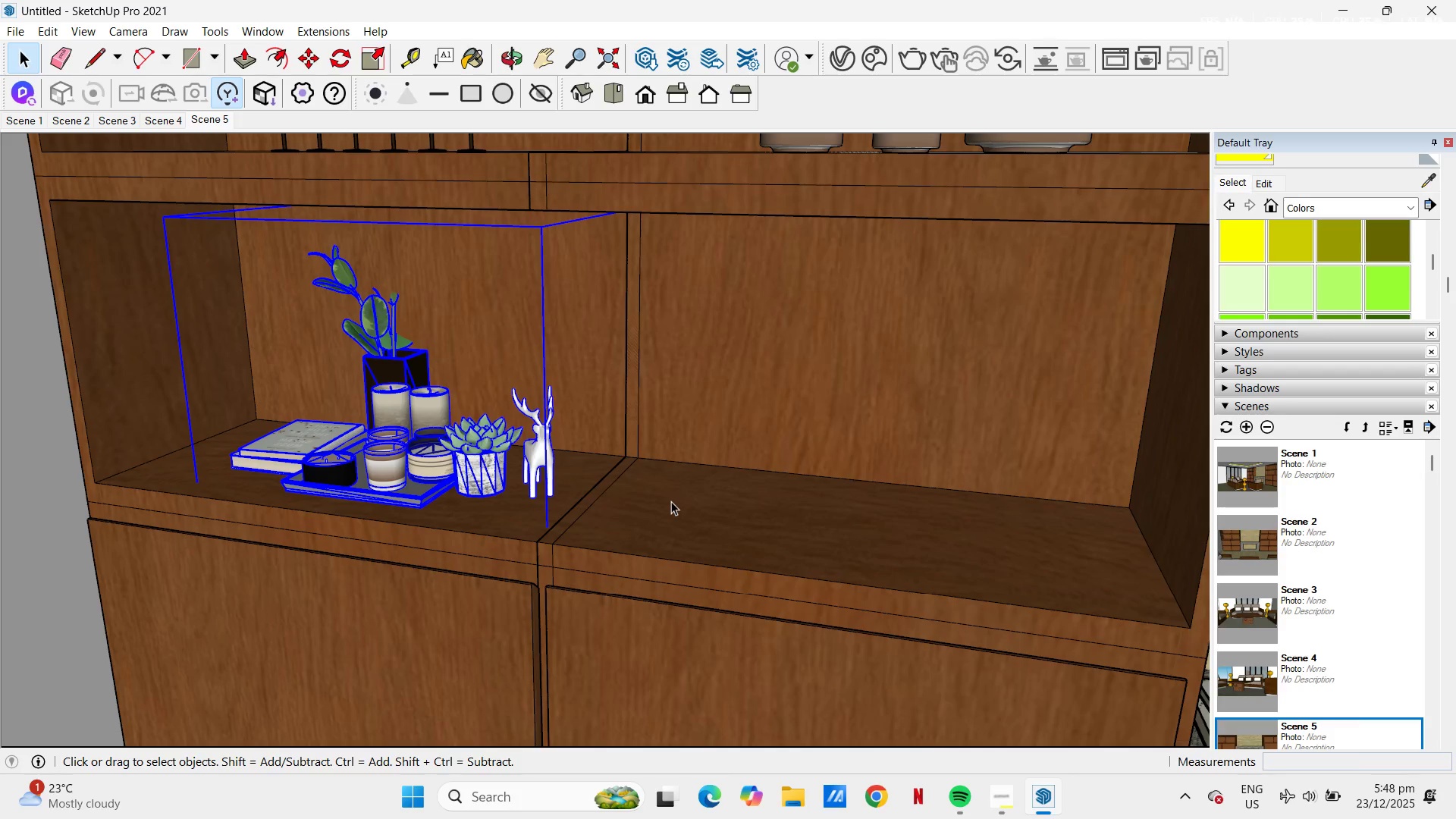 
key(Control+V)
 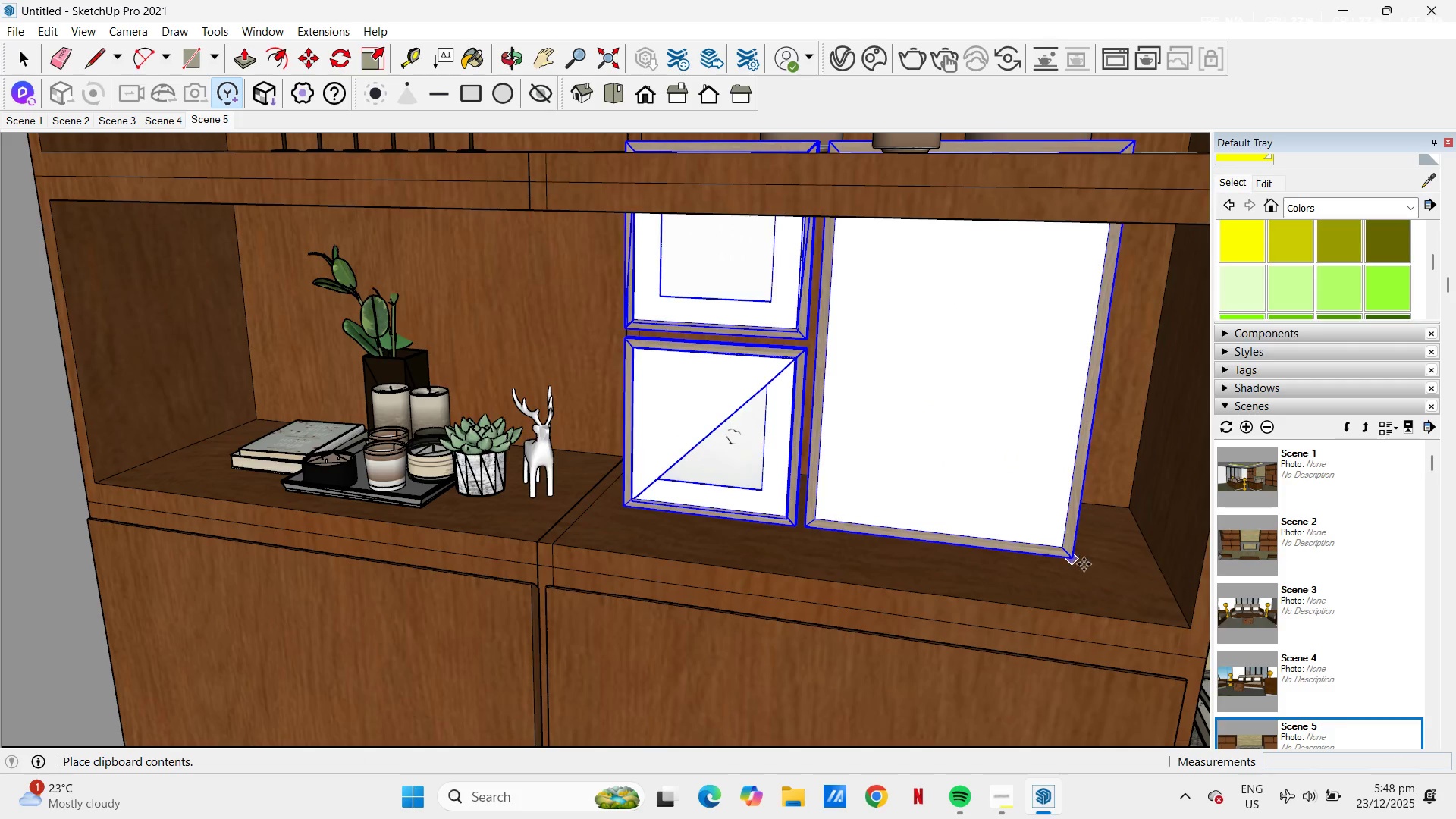 
left_click([1089, 563])
 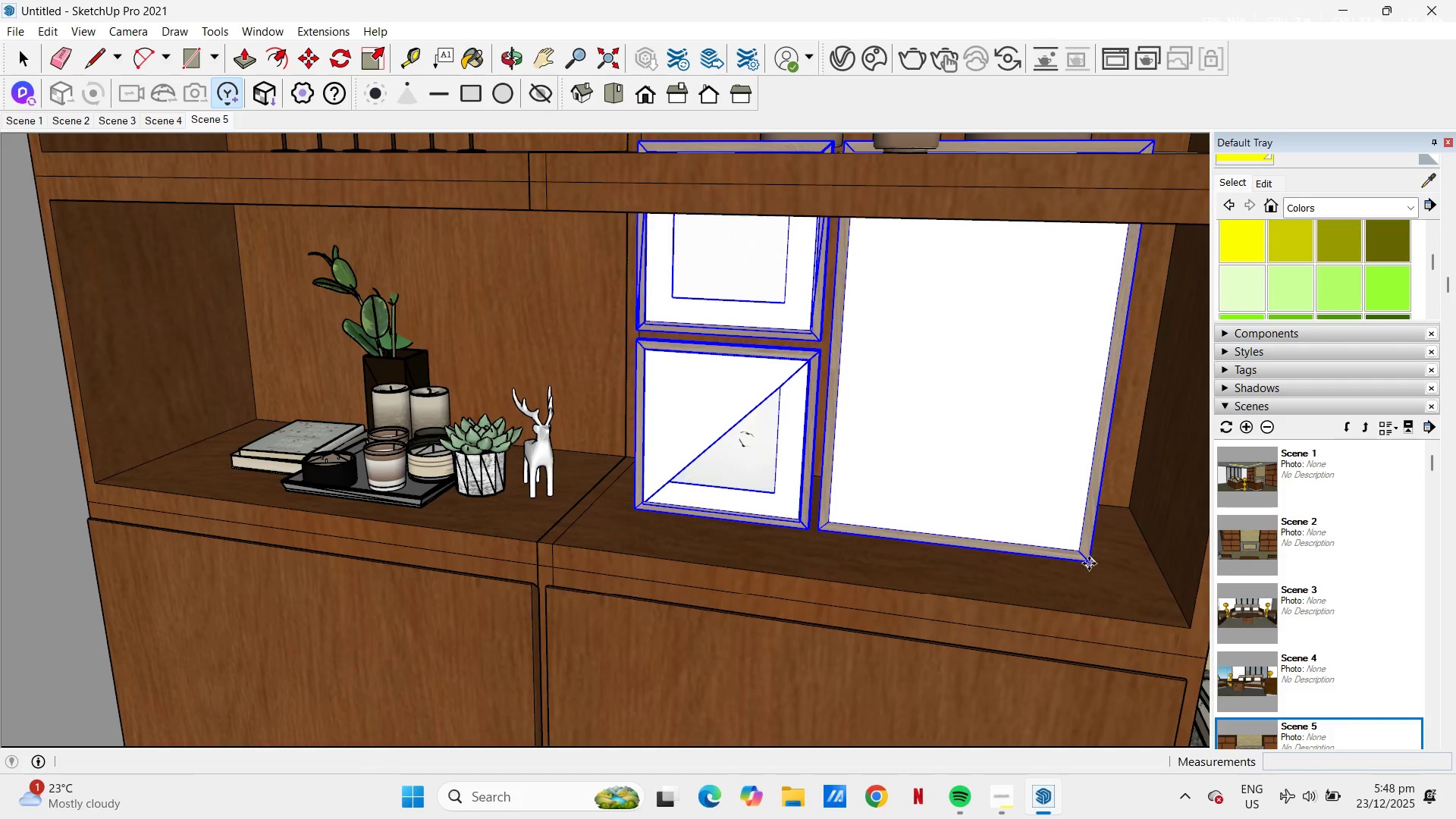 
key(S)
 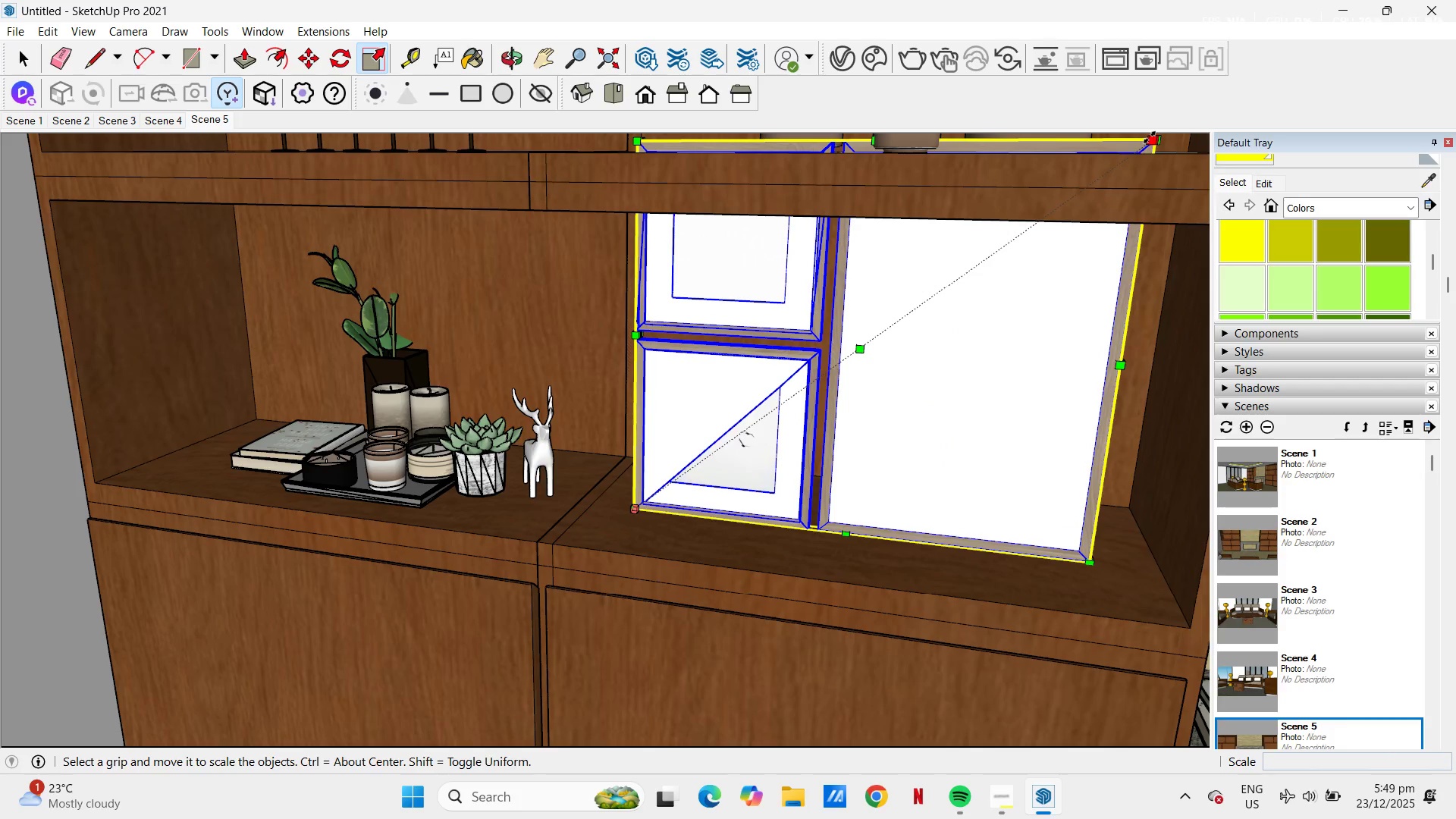 
left_click([1154, 142])
 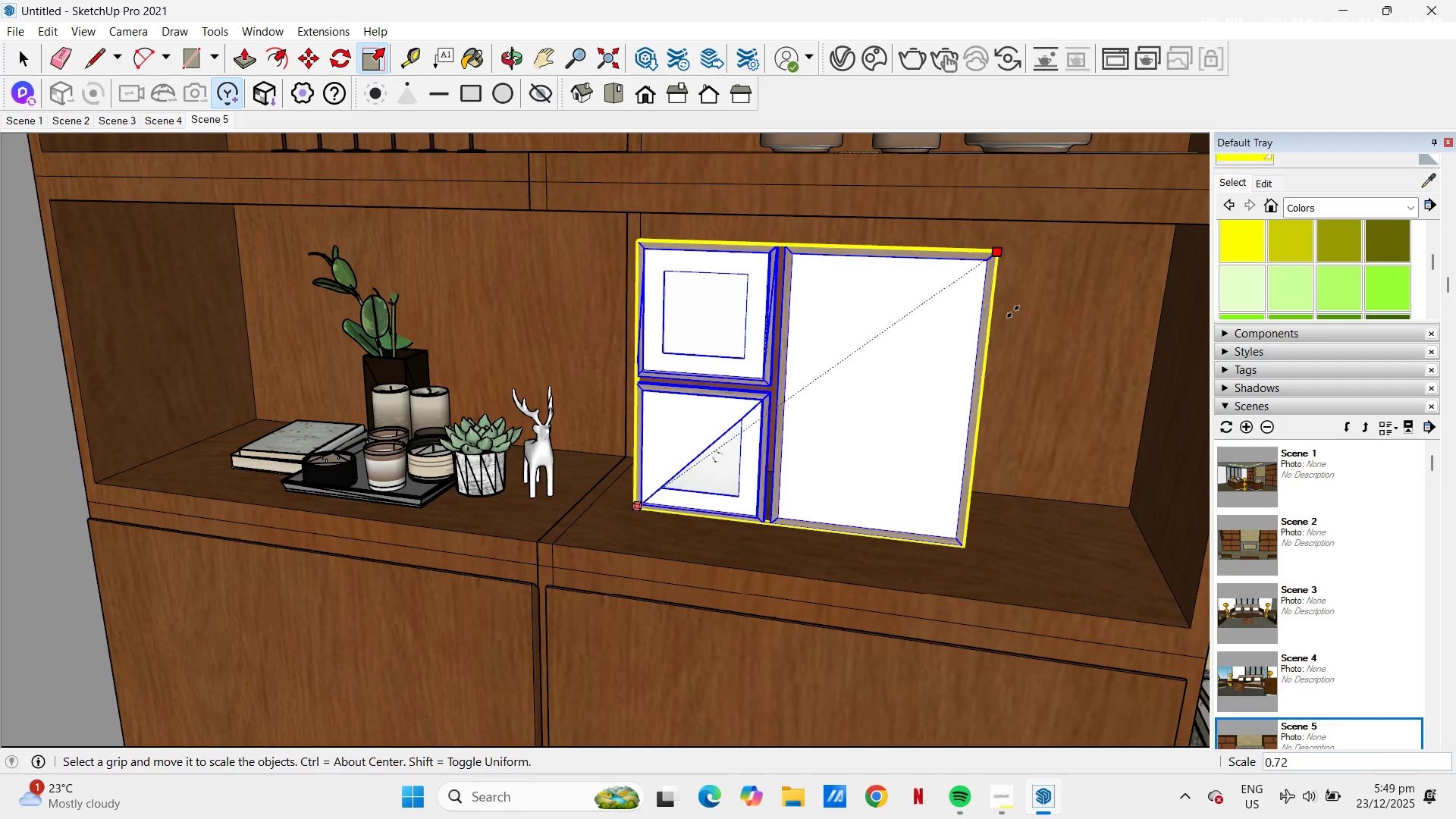 
left_click([1013, 312])
 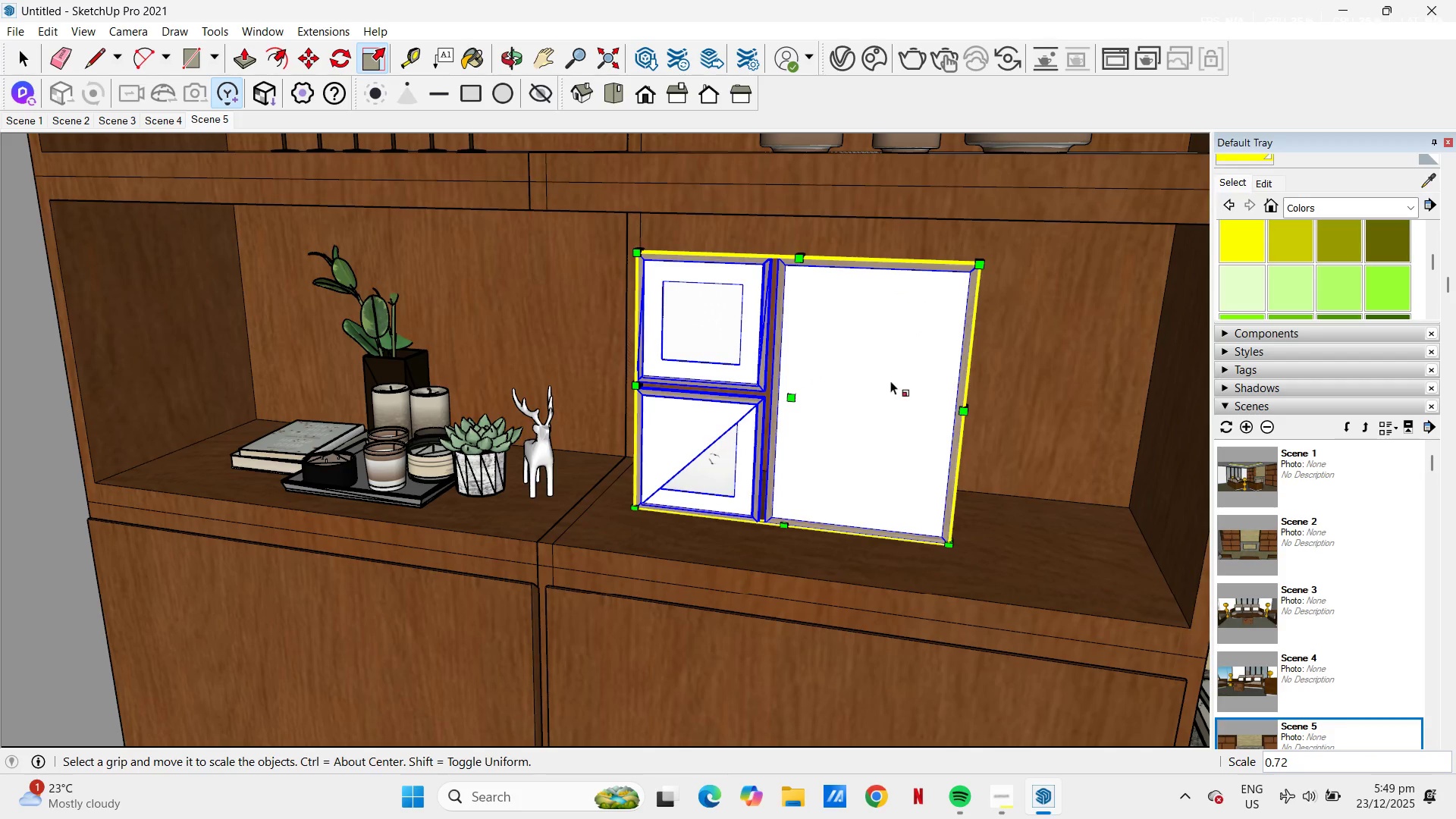 
scroll: coordinate [908, 371], scroll_direction: up, amount: 2.0
 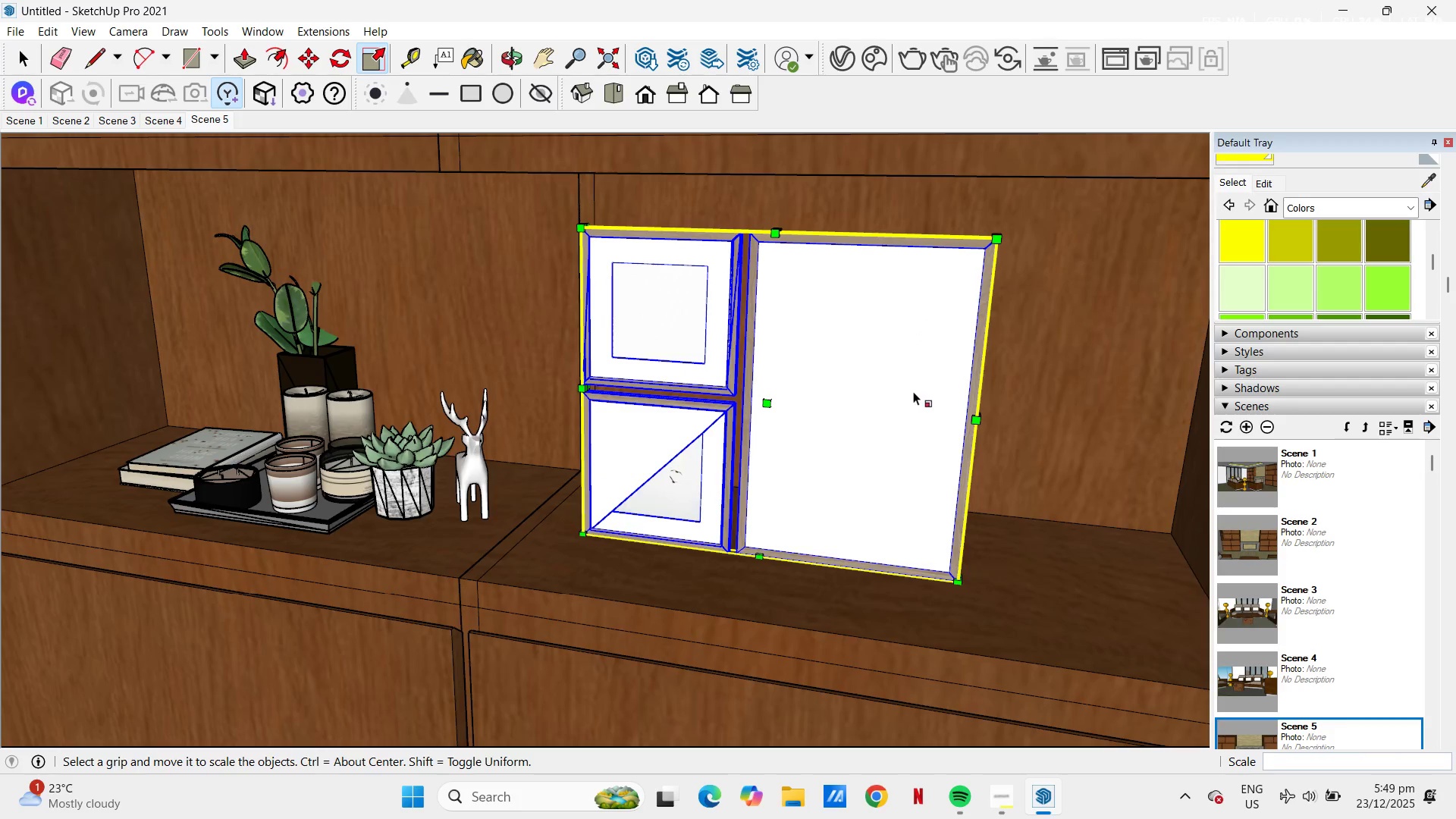 
key(M)
 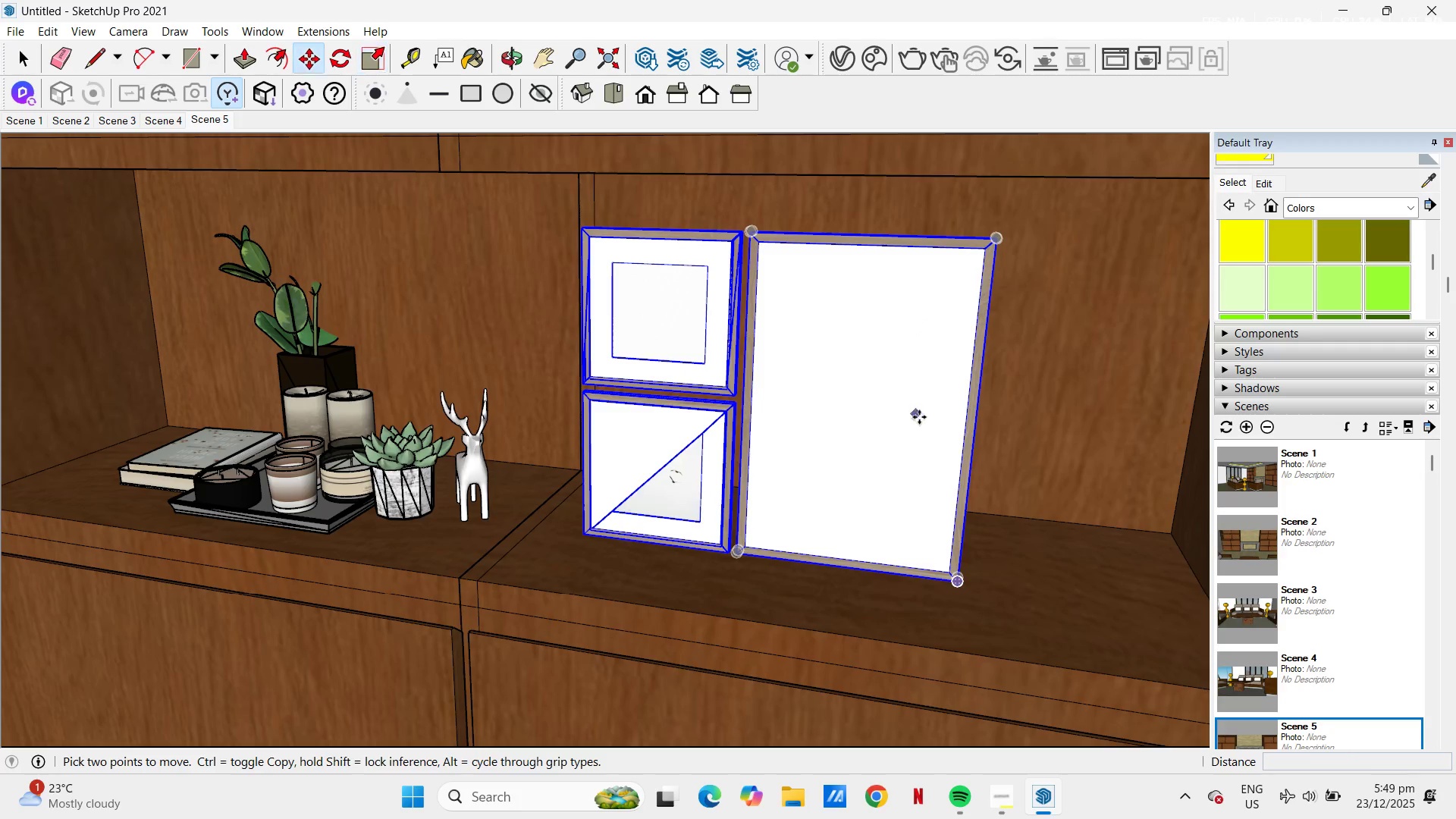 
left_click_drag(start_coordinate=[920, 417], to_coordinate=[927, 417])
 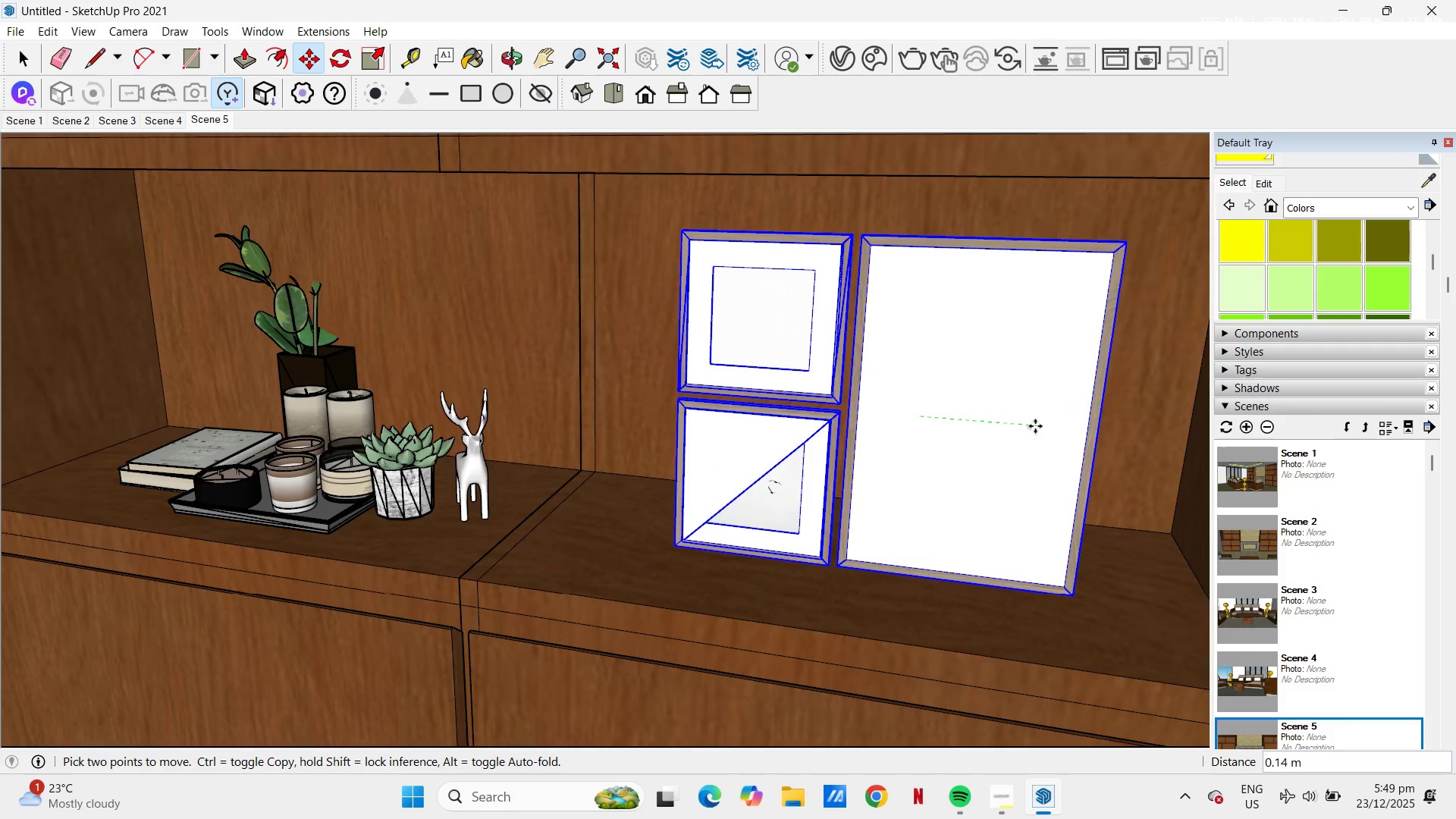 
left_click([1037, 426])
 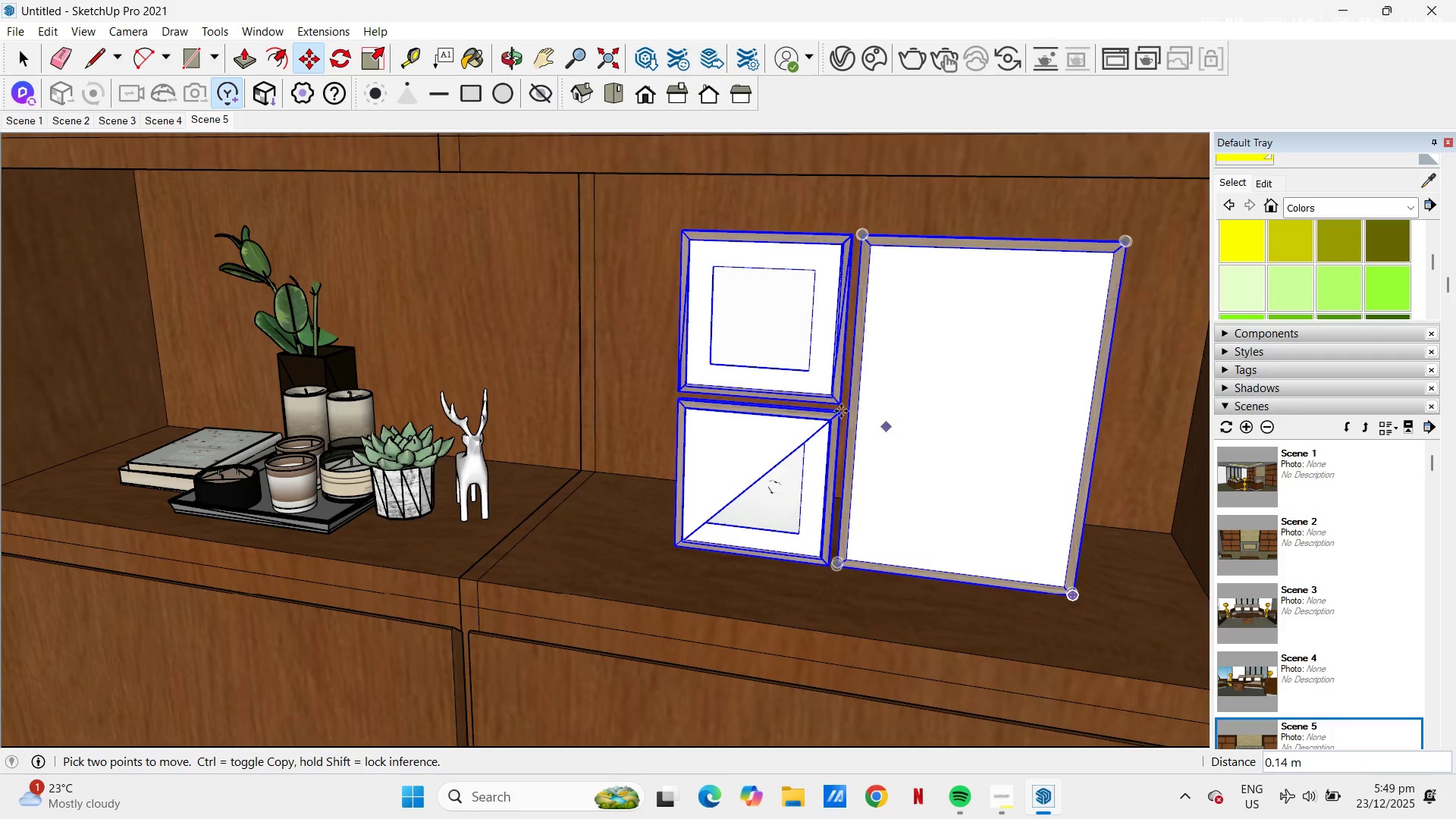 
scroll: coordinate [667, 384], scroll_direction: down, amount: 7.0
 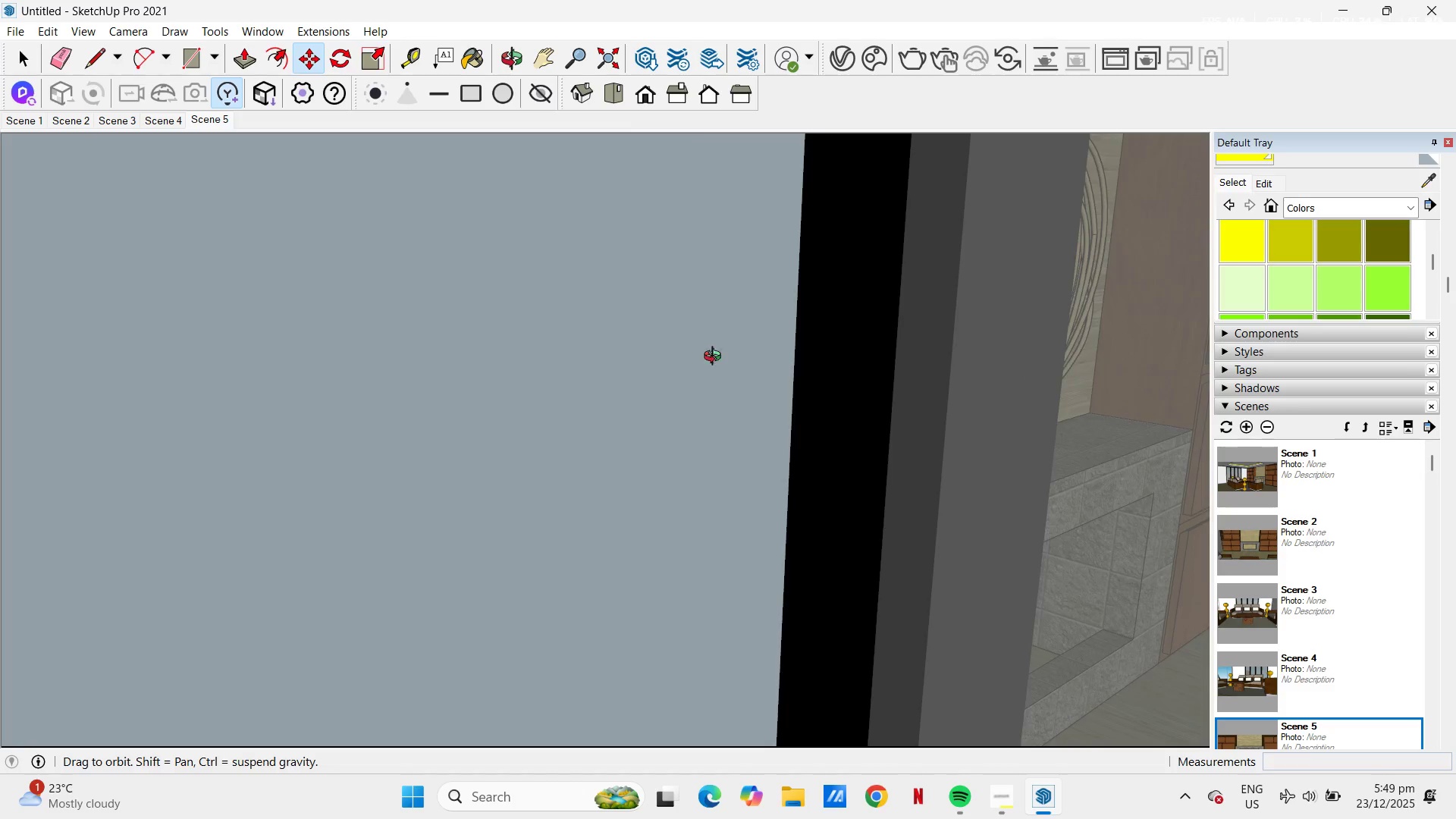 
scroll: coordinate [764, 344], scroll_direction: up, amount: 13.0
 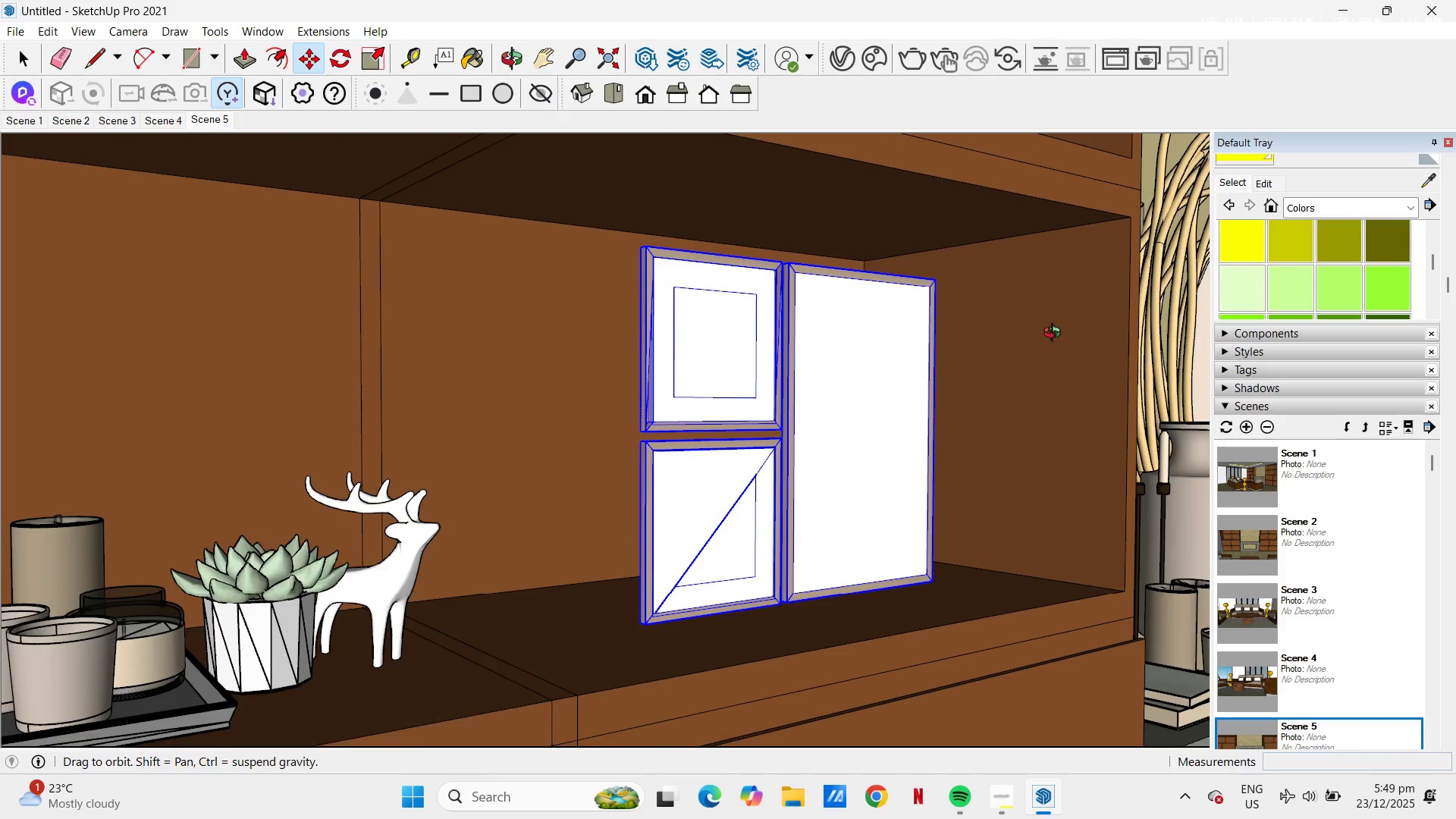 
key(M)
 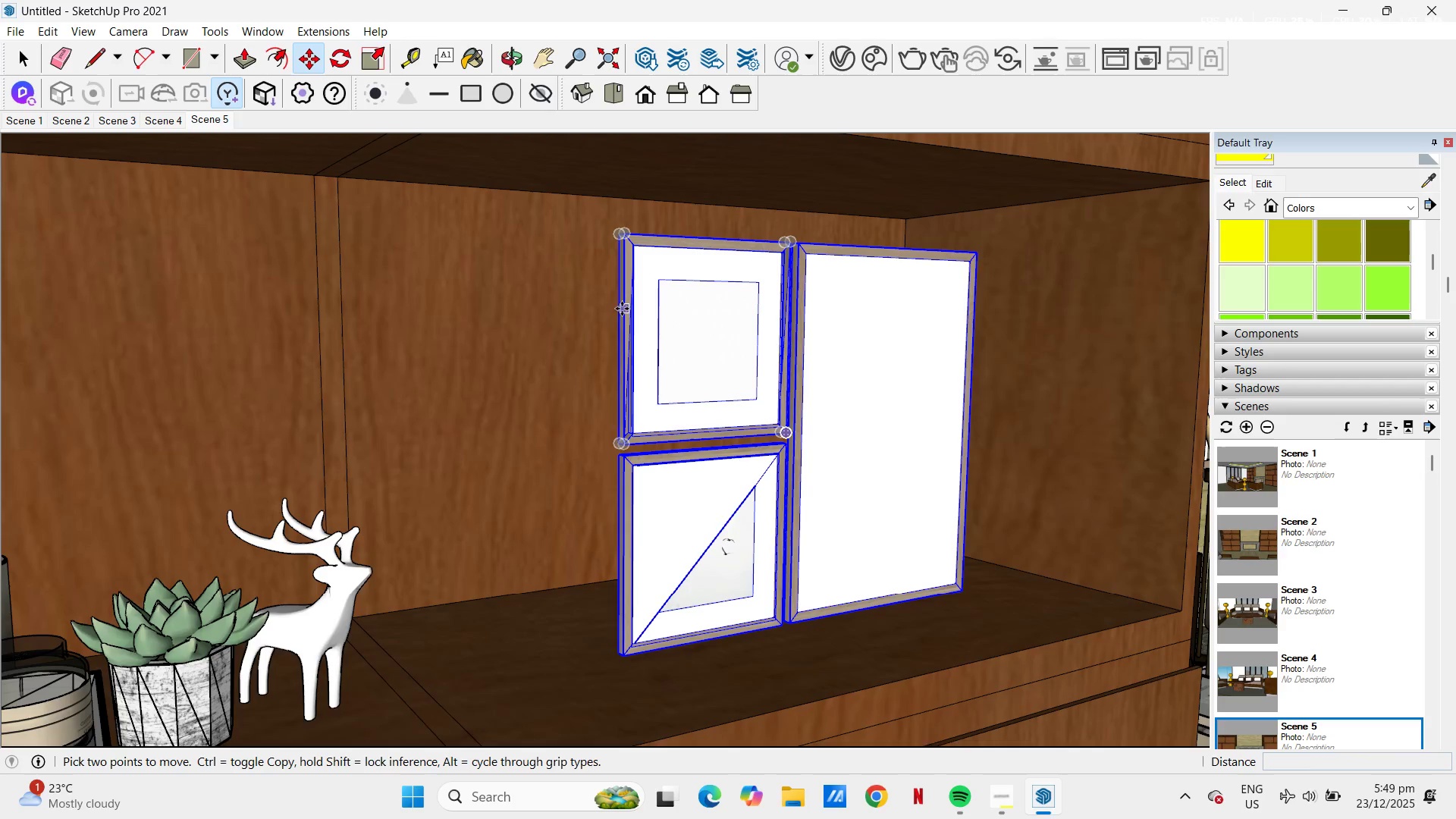 
scroll: coordinate [622, 291], scroll_direction: up, amount: 7.0
 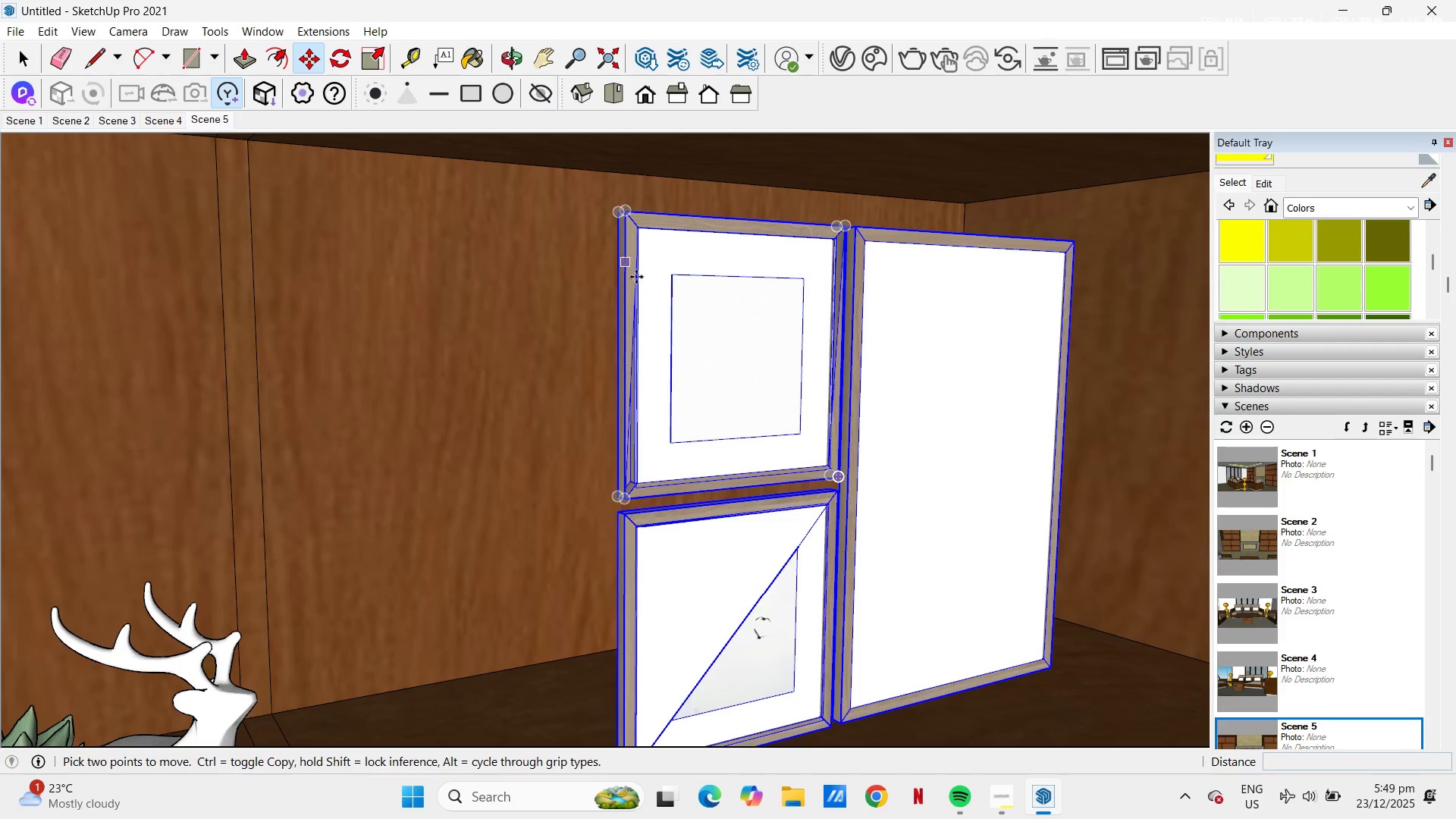 
key(Space)
 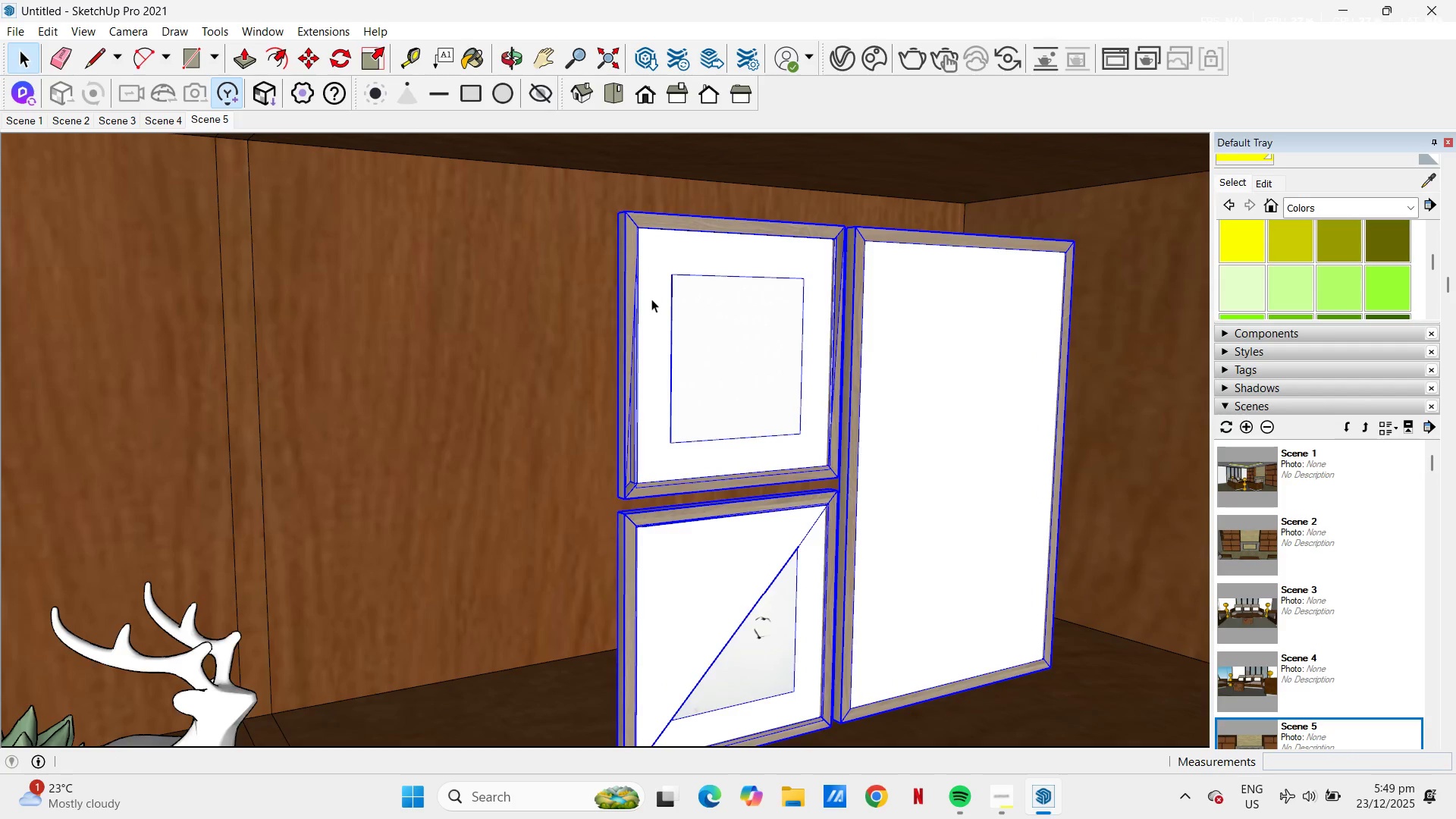 
right_click([651, 299])
 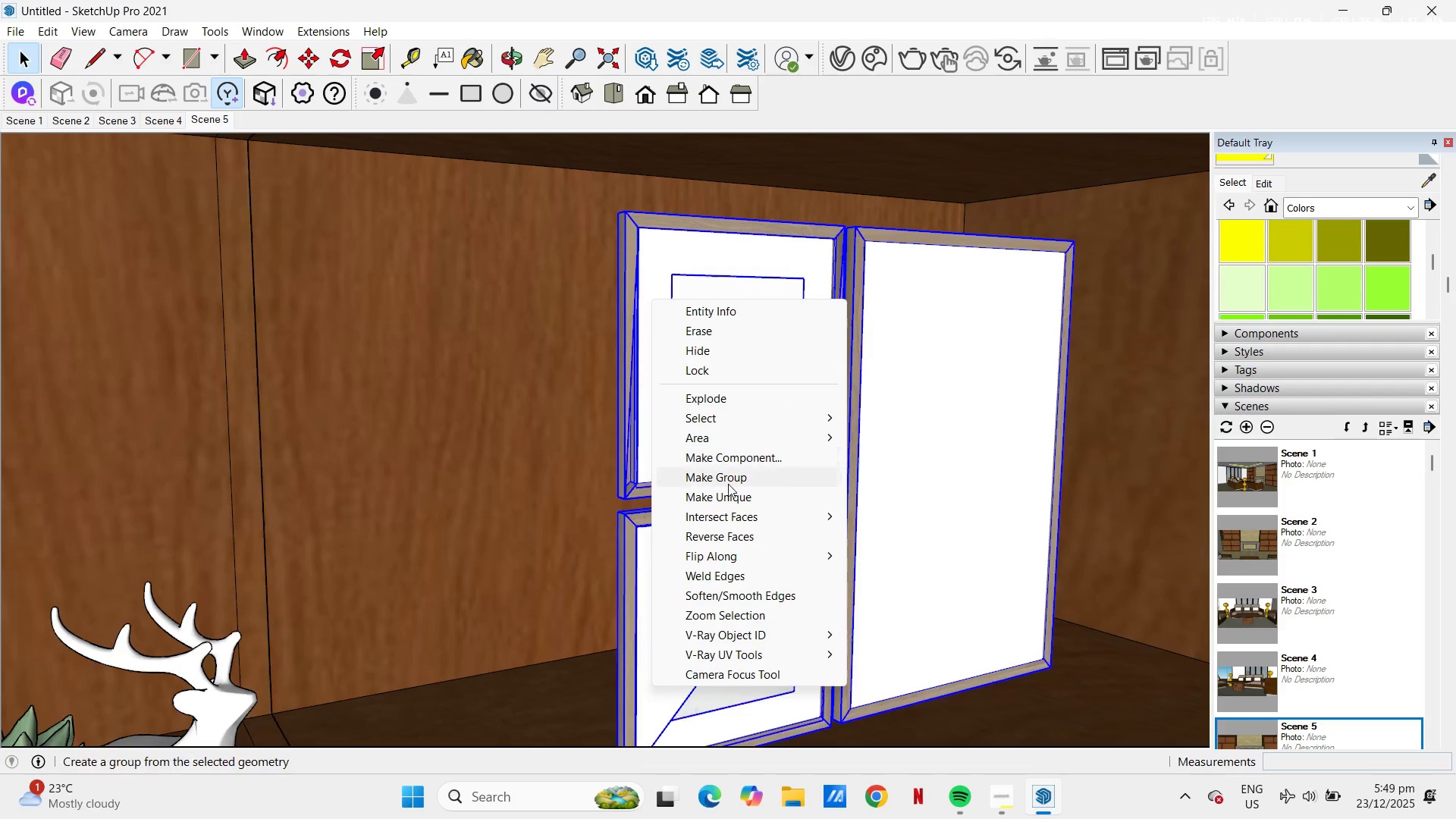 
left_click([728, 484])
 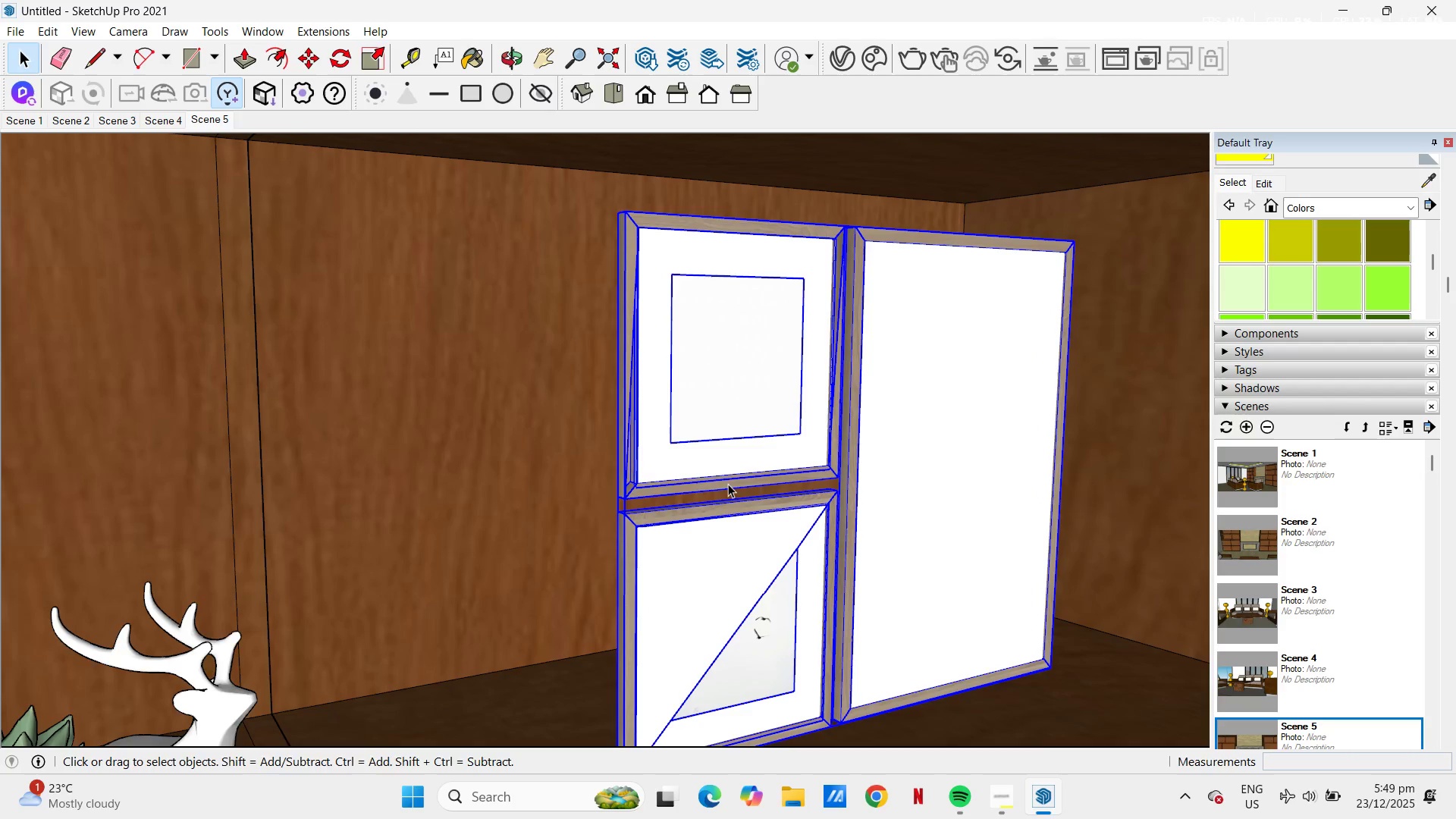 
key(M)
 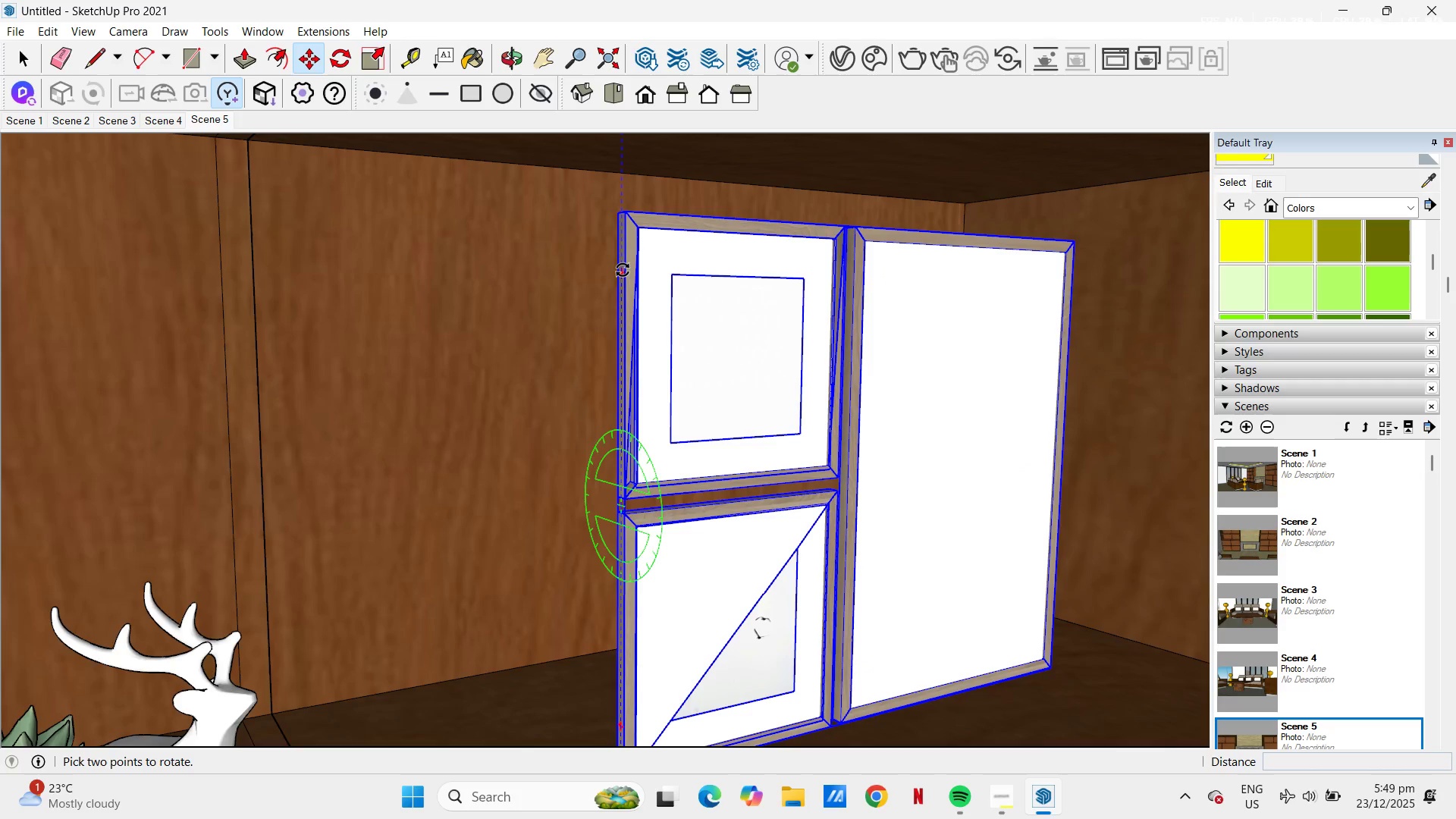 
left_click([620, 273])
 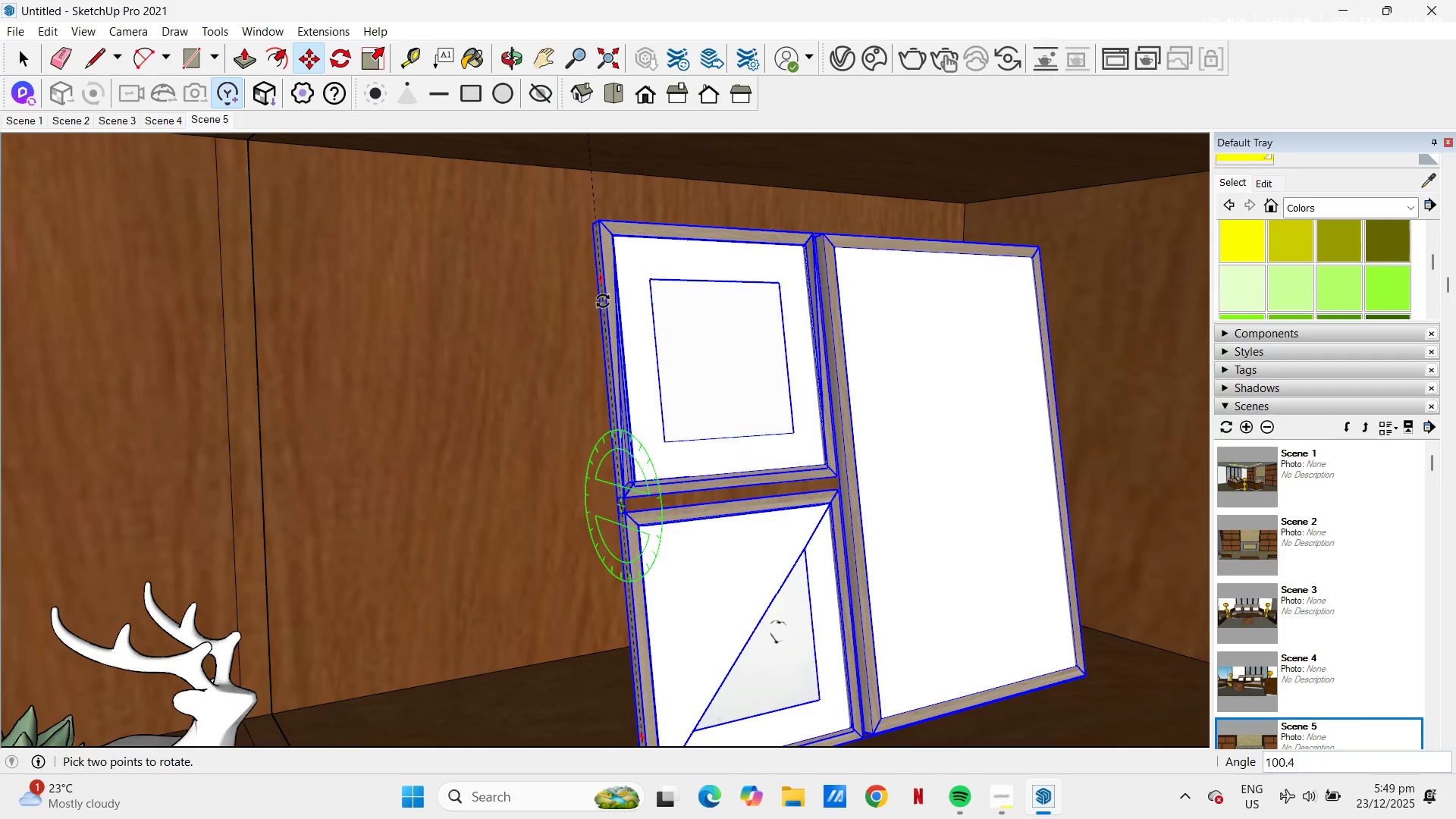 
left_click([598, 297])
 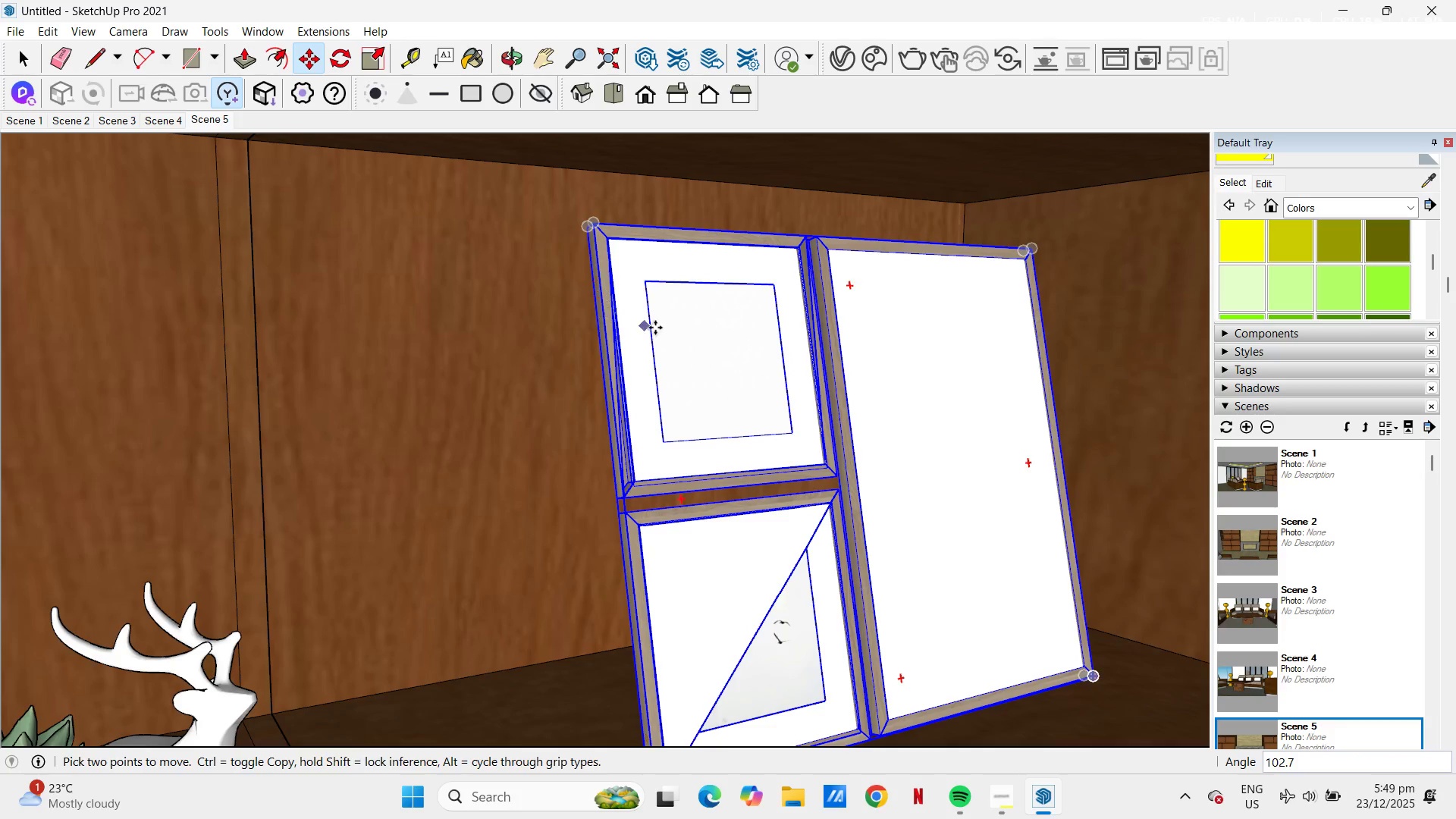 
scroll: coordinate [653, 331], scroll_direction: down, amount: 3.0
 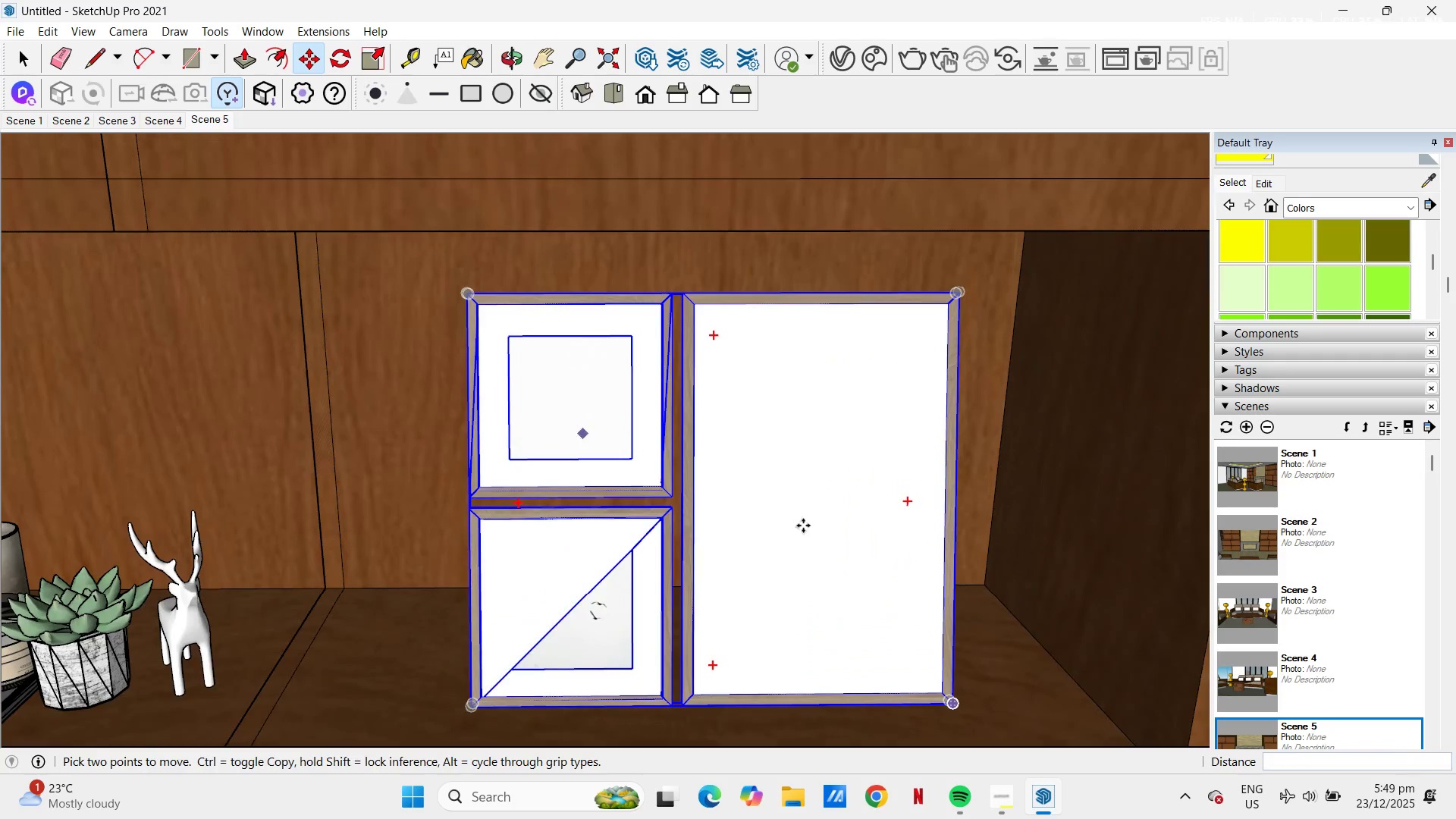 
key(H)
 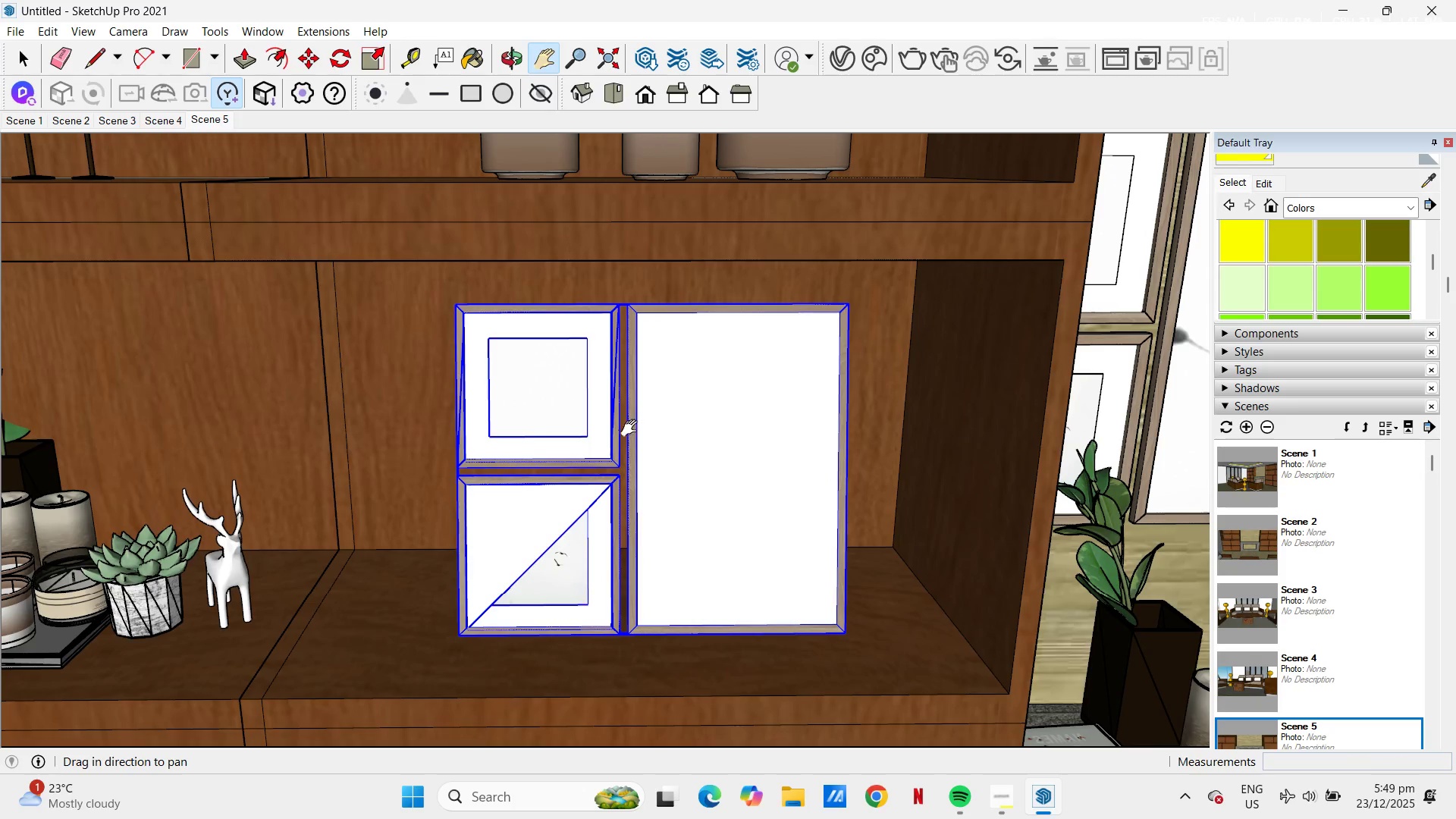 
scroll: coordinate [410, 348], scroll_direction: down, amount: 5.0
 